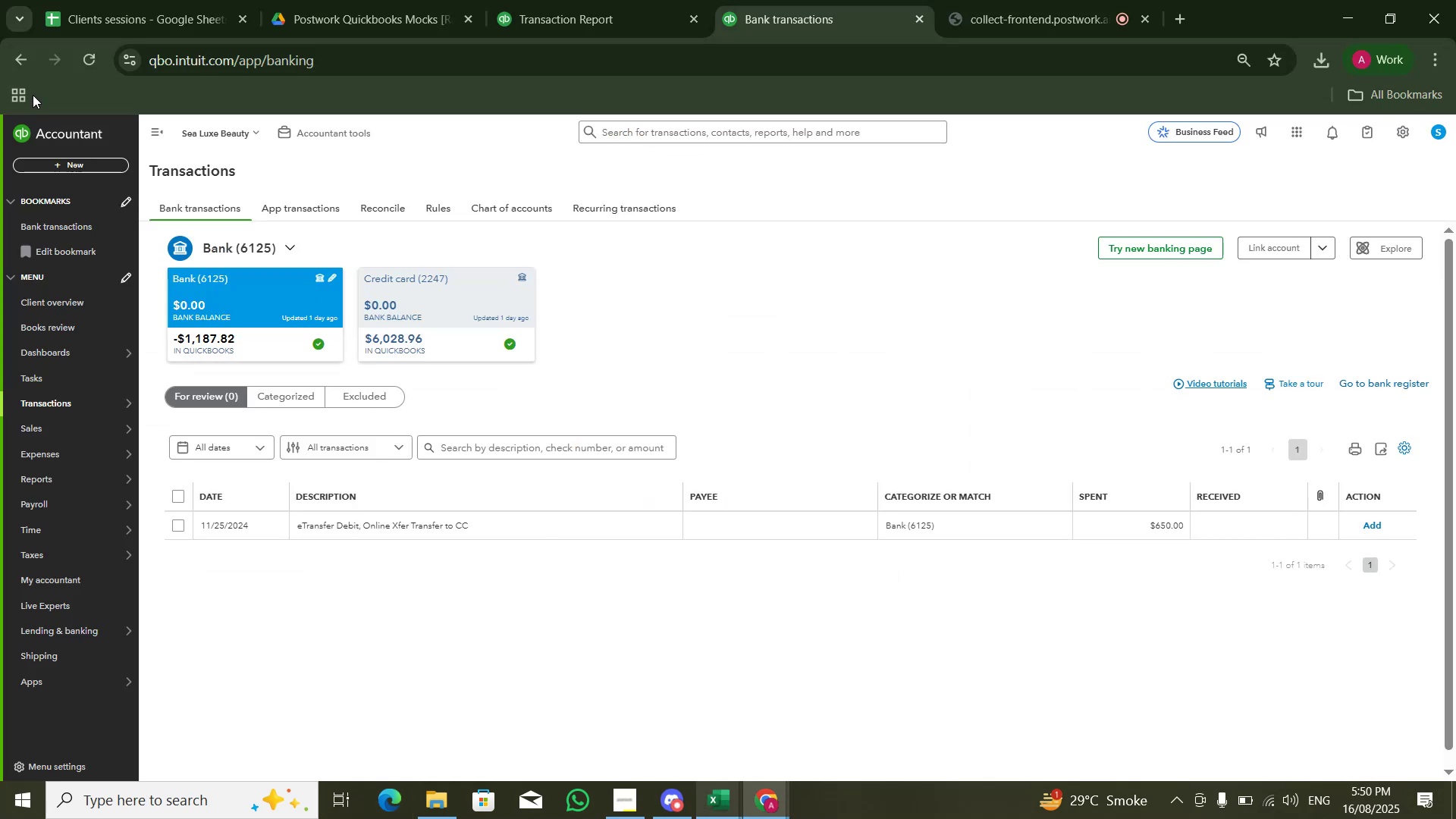 
left_click([80, 61])
 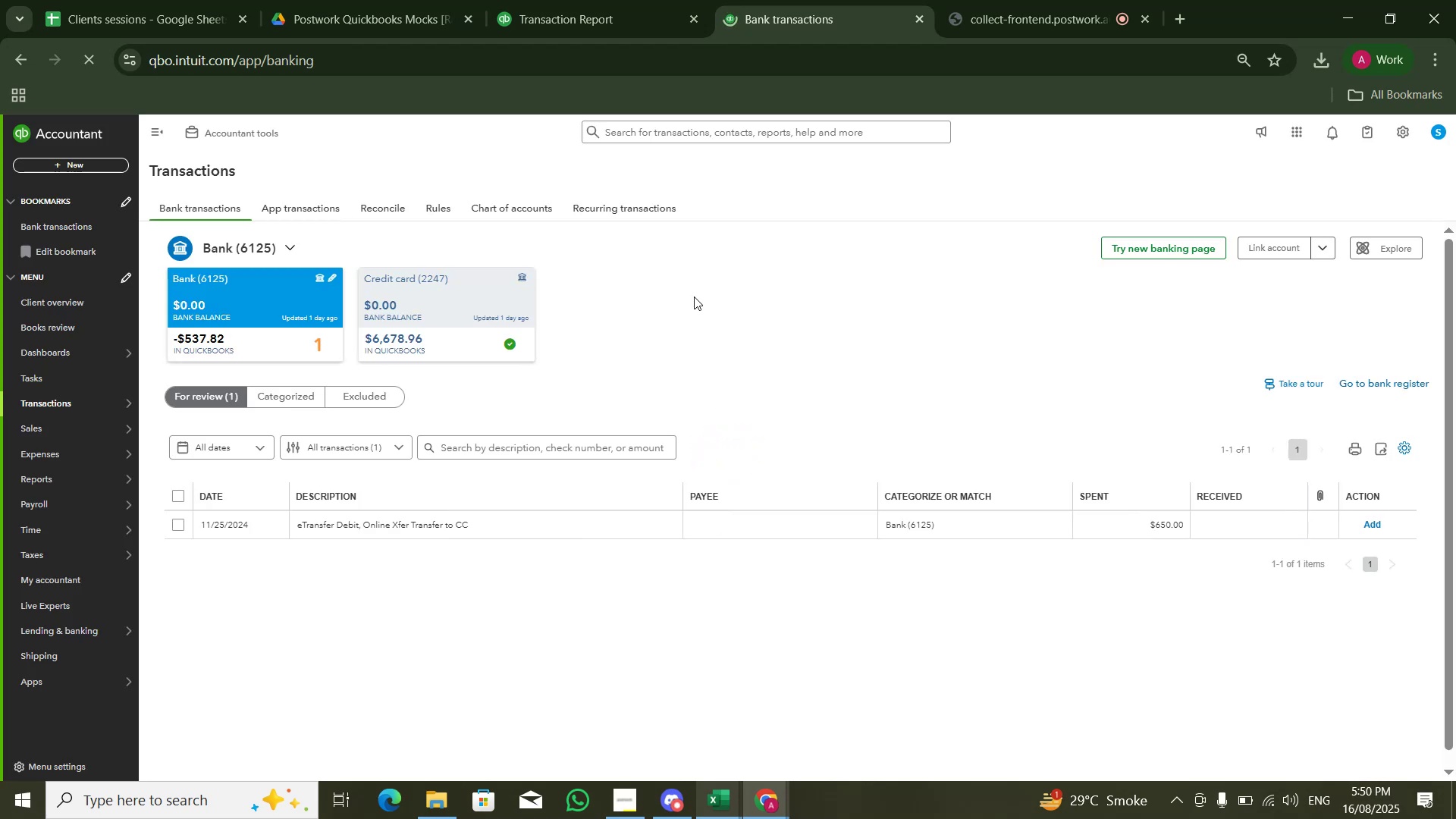 
wait(44.78)
 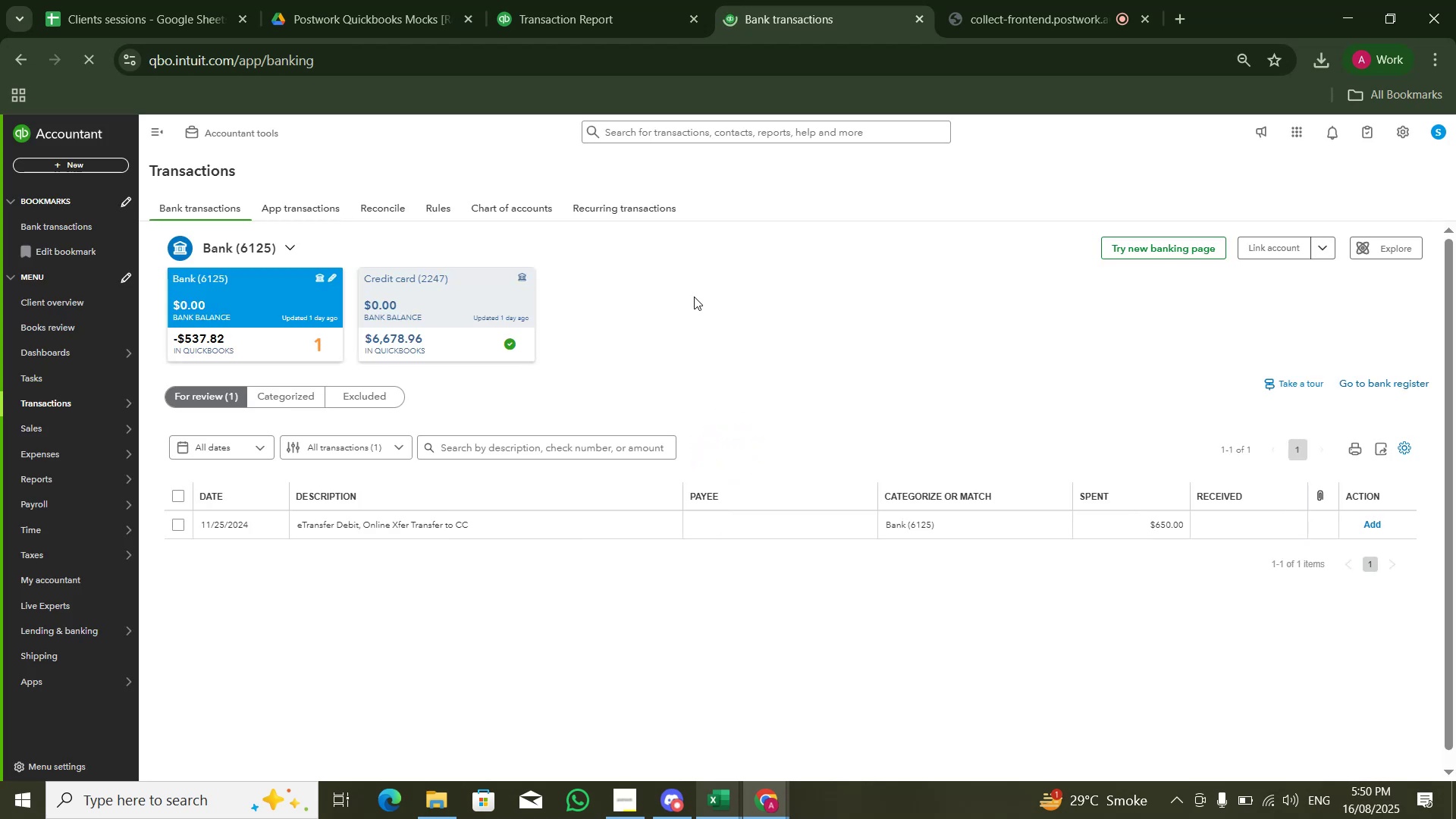 
left_click([397, 539])
 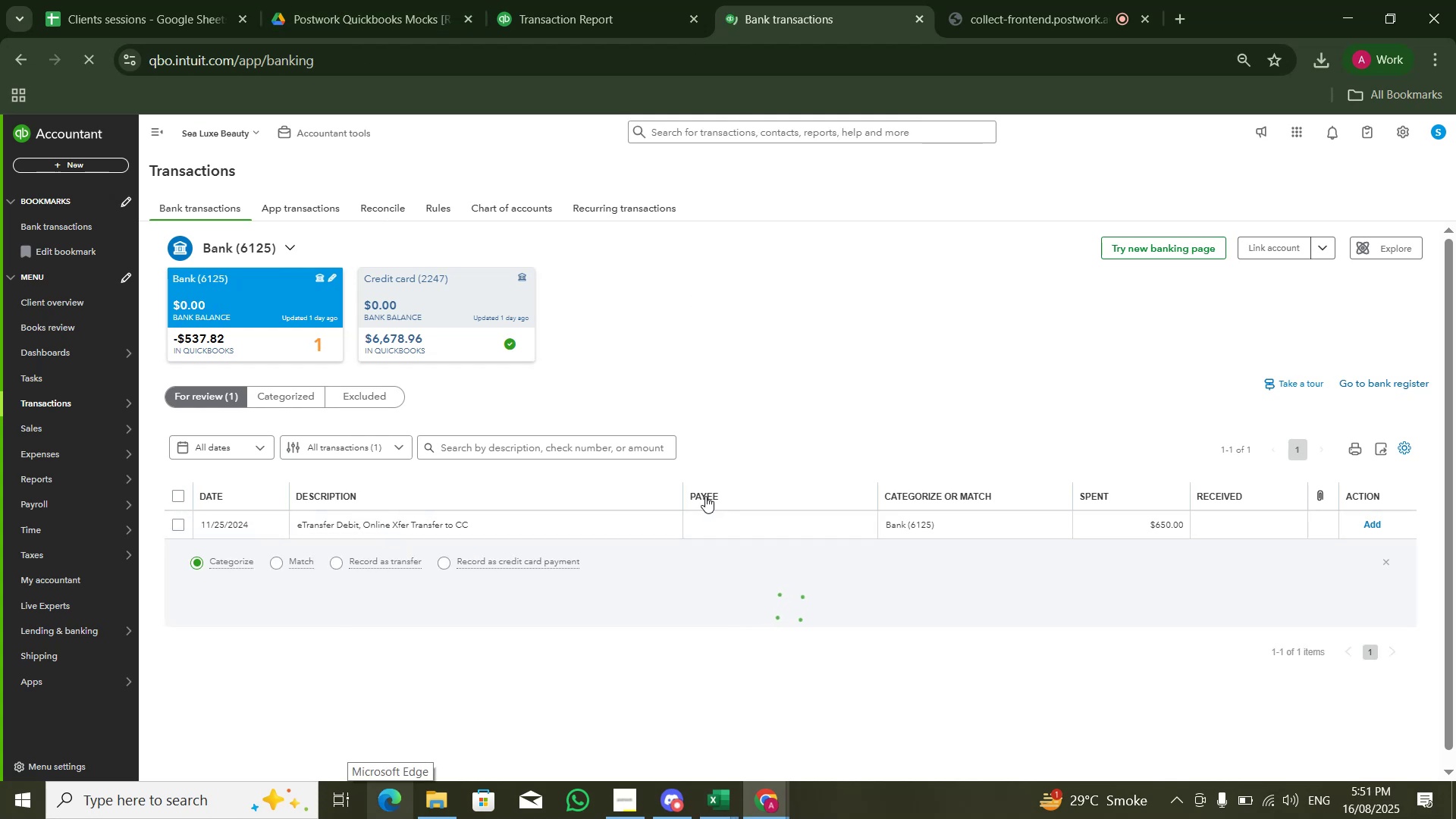 
scroll: coordinate [692, 558], scroll_direction: down, amount: 3.0
 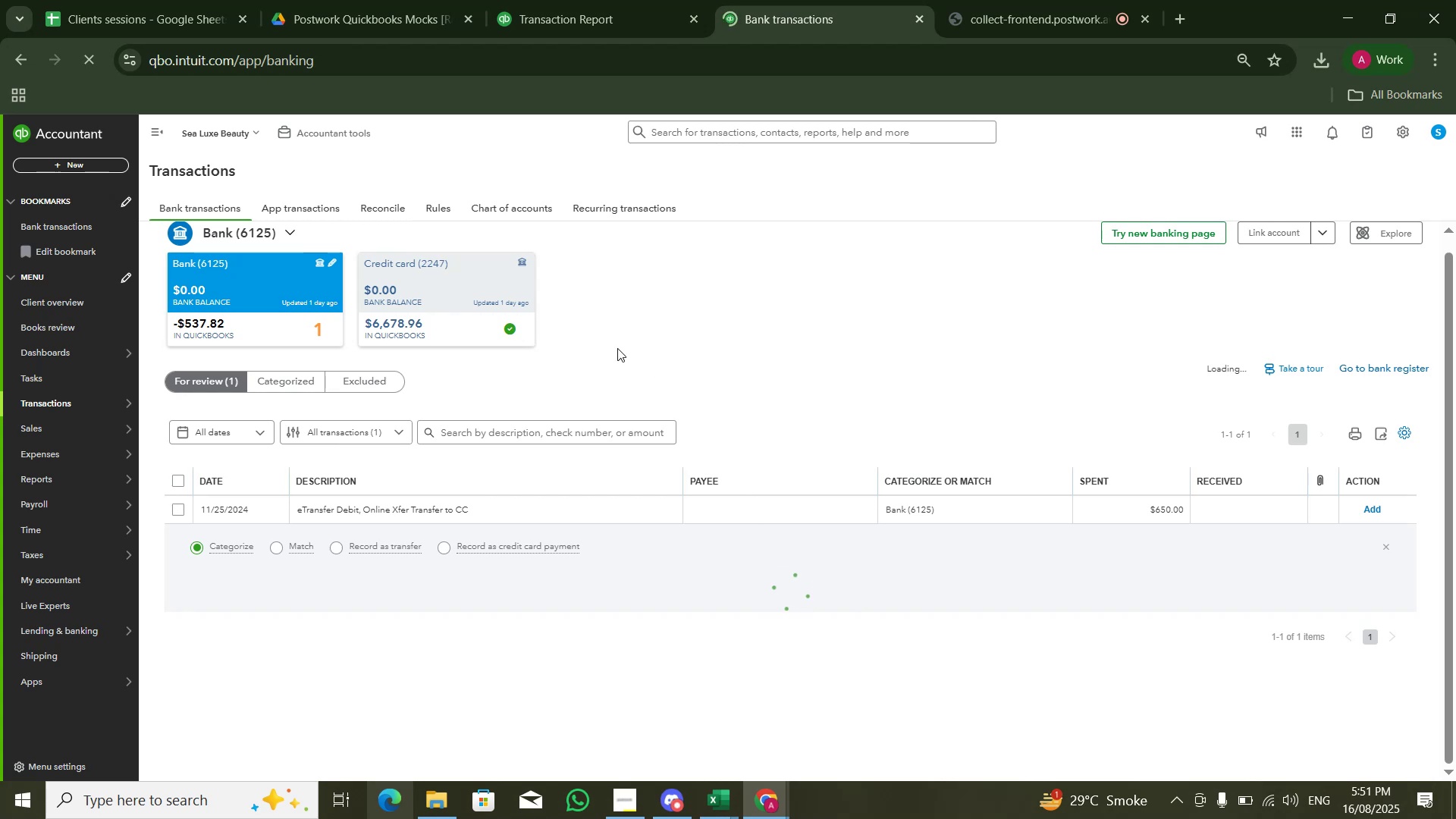 
wait(5.16)
 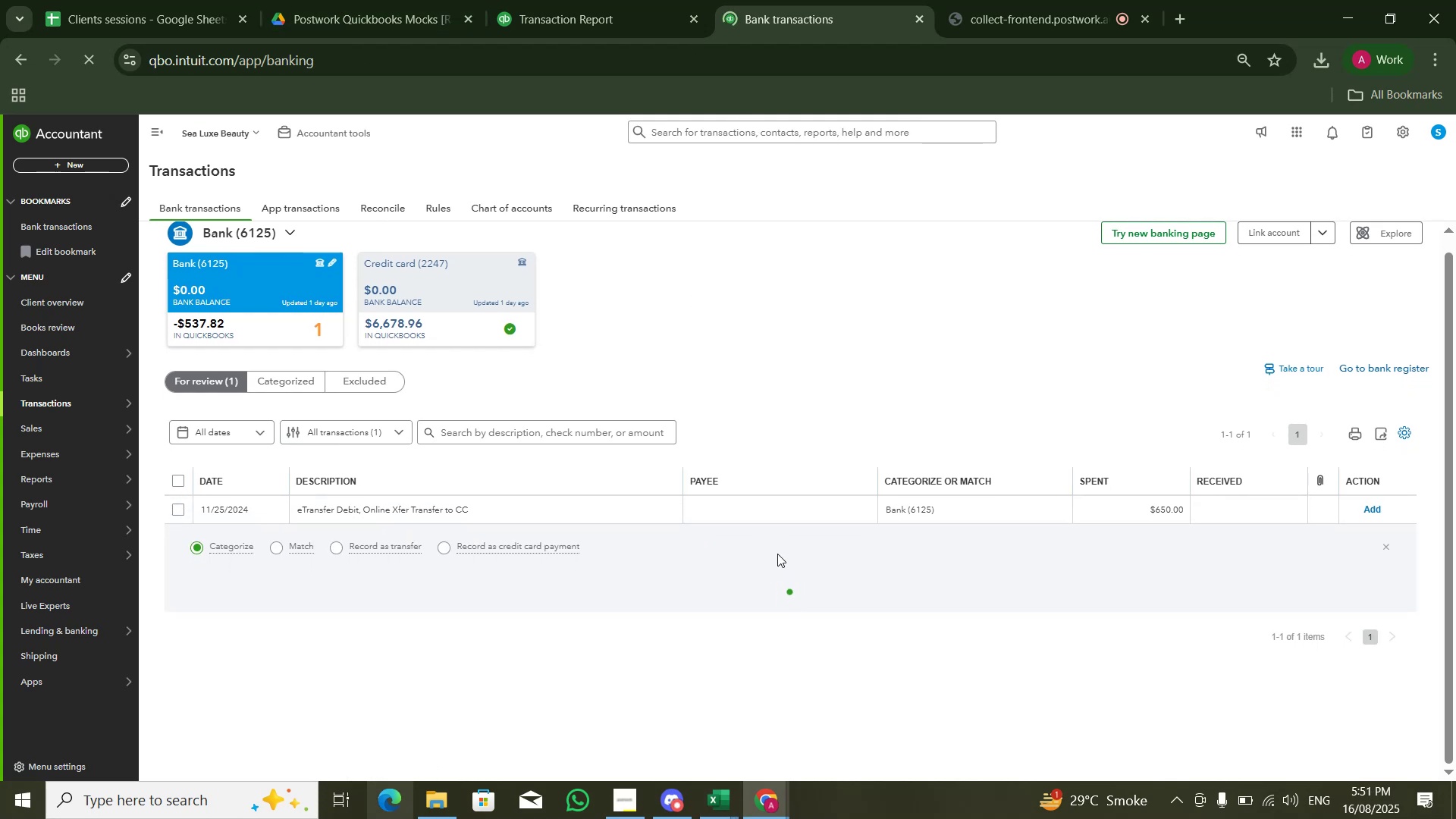 
key(Alt+Tab)
 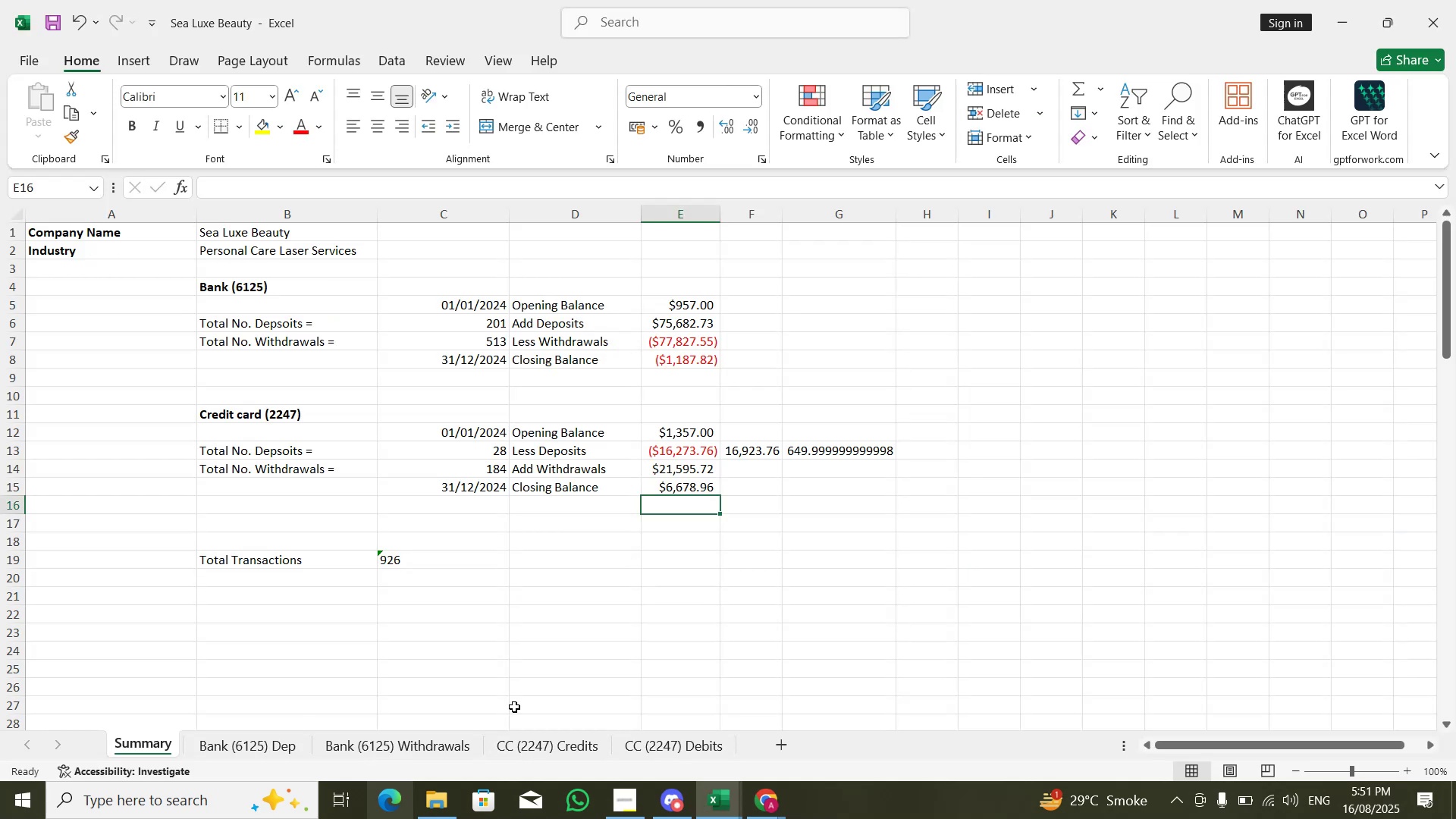 
double_click([249, 745])
 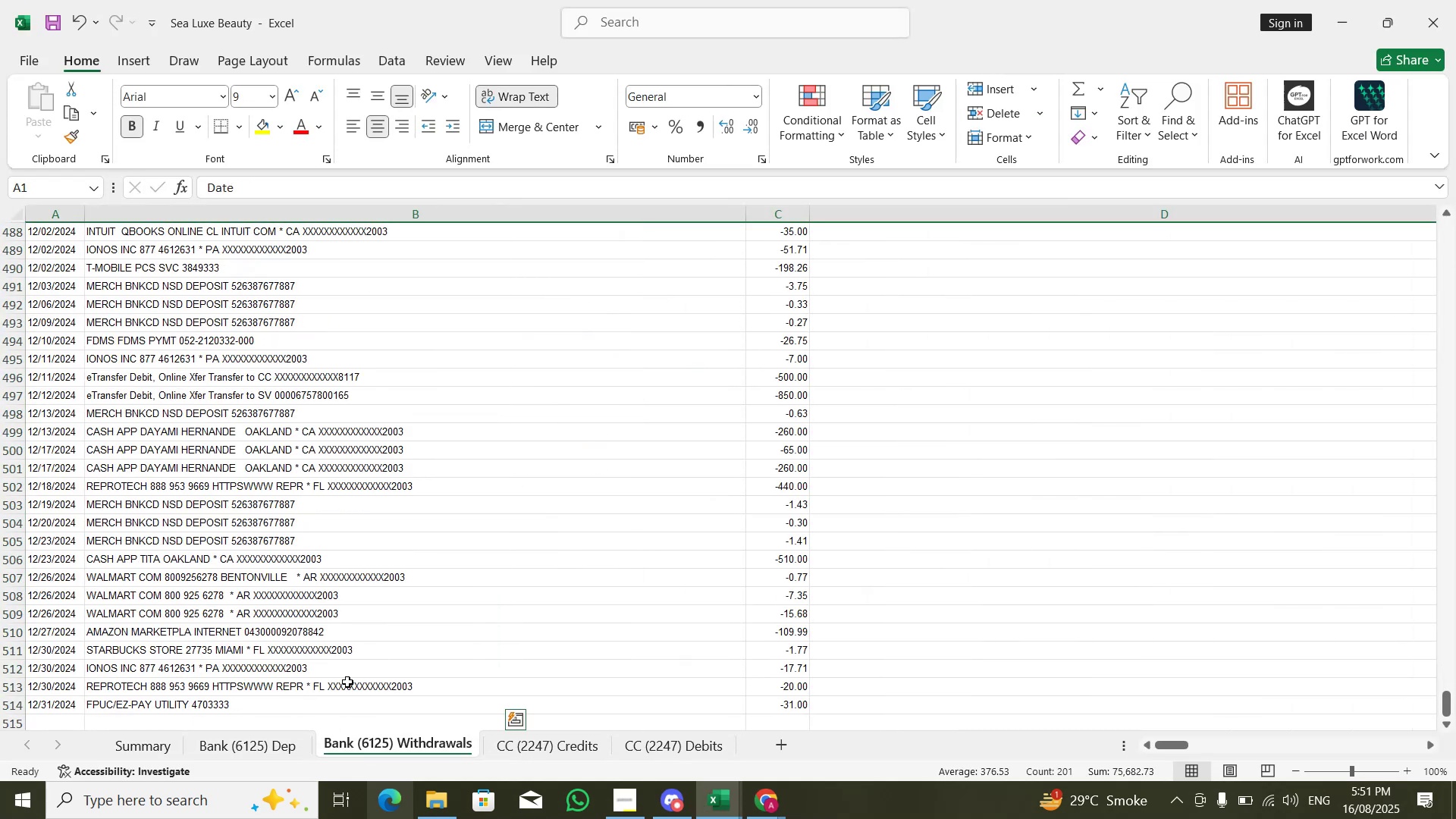 
left_click([752, 381])
 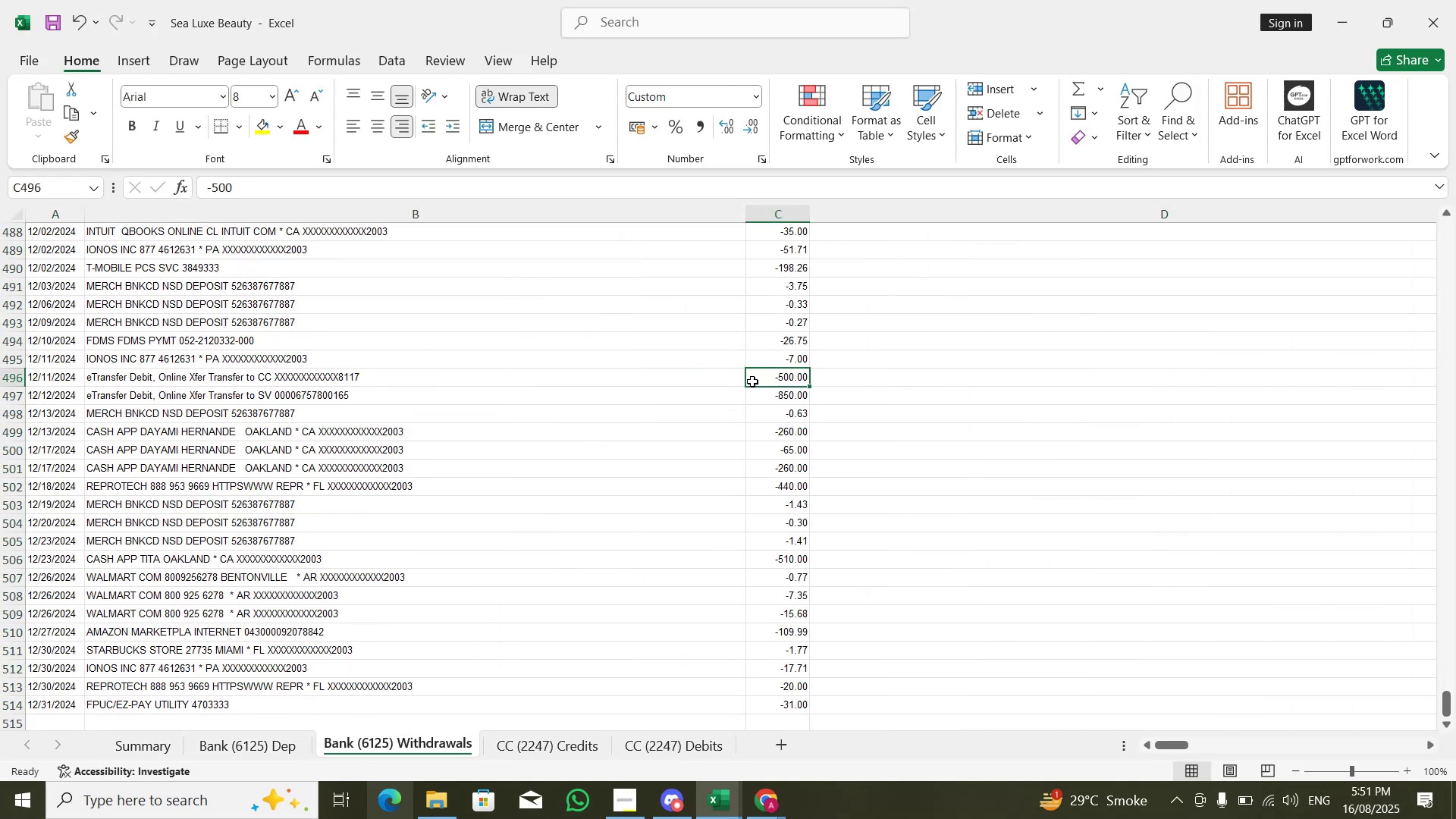 
key(Control+ArrowUp)
 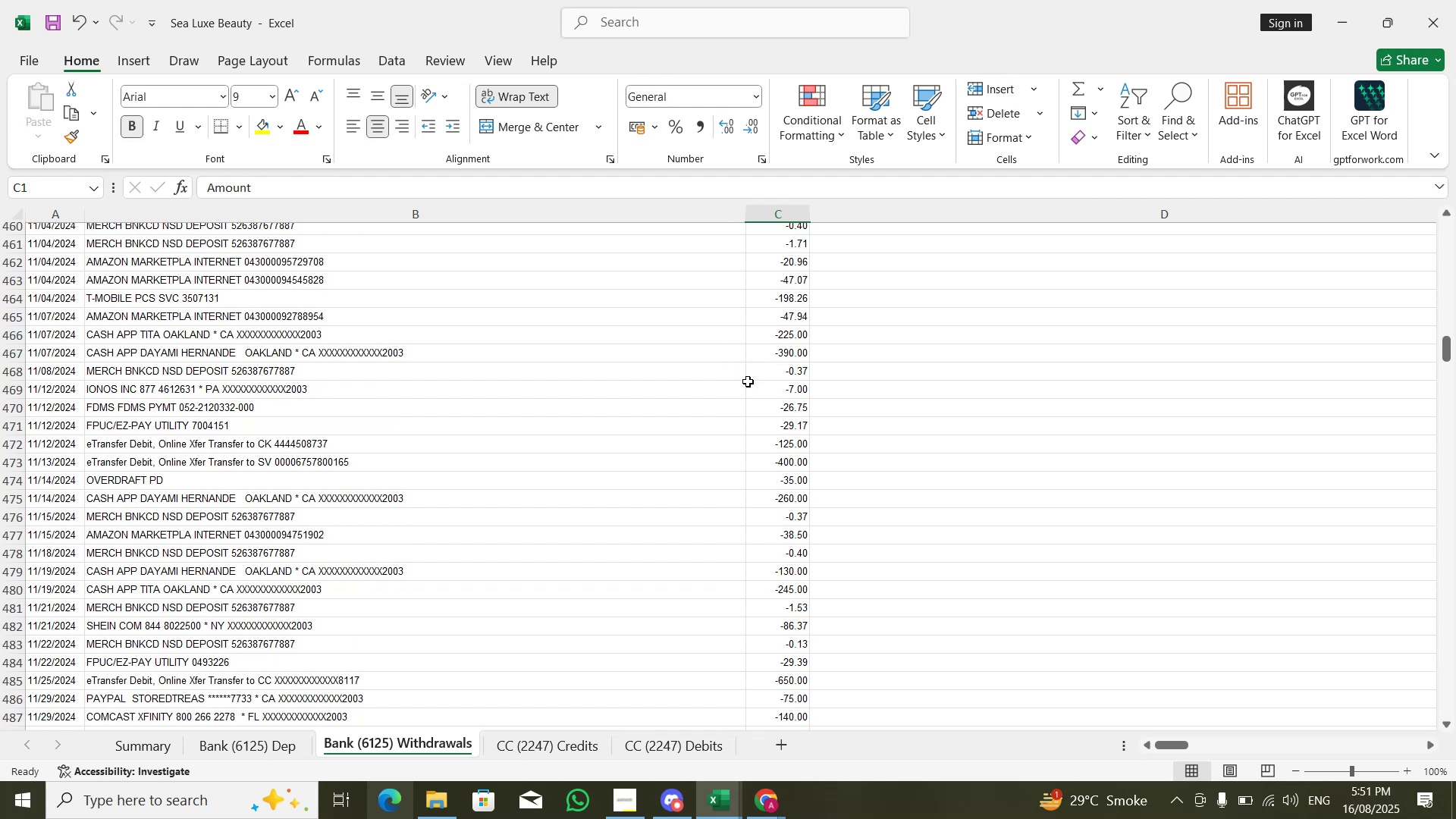 
key(ArrowDown)
 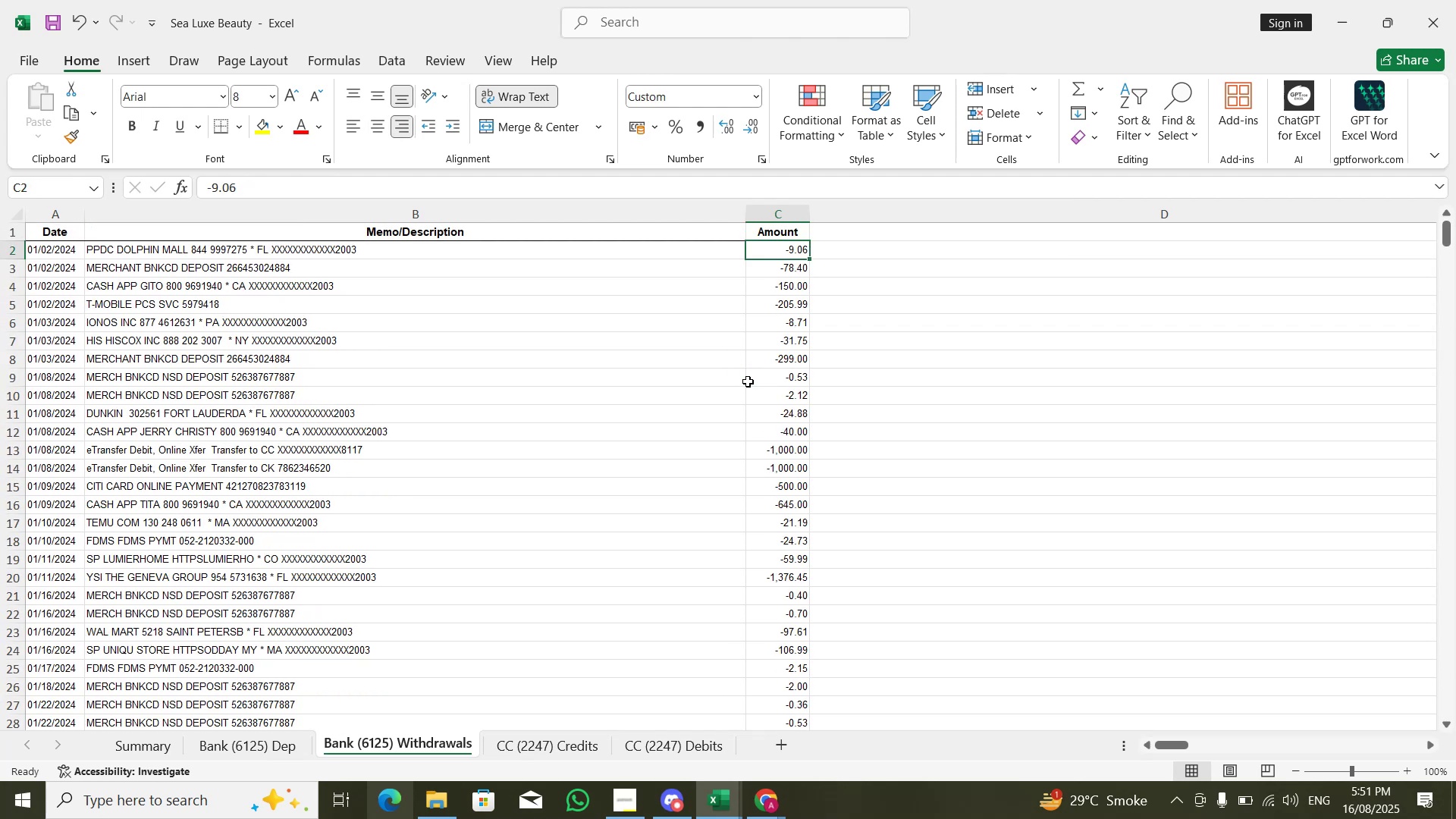 
hold_key(key=ArrowDown, duration=0.7)
 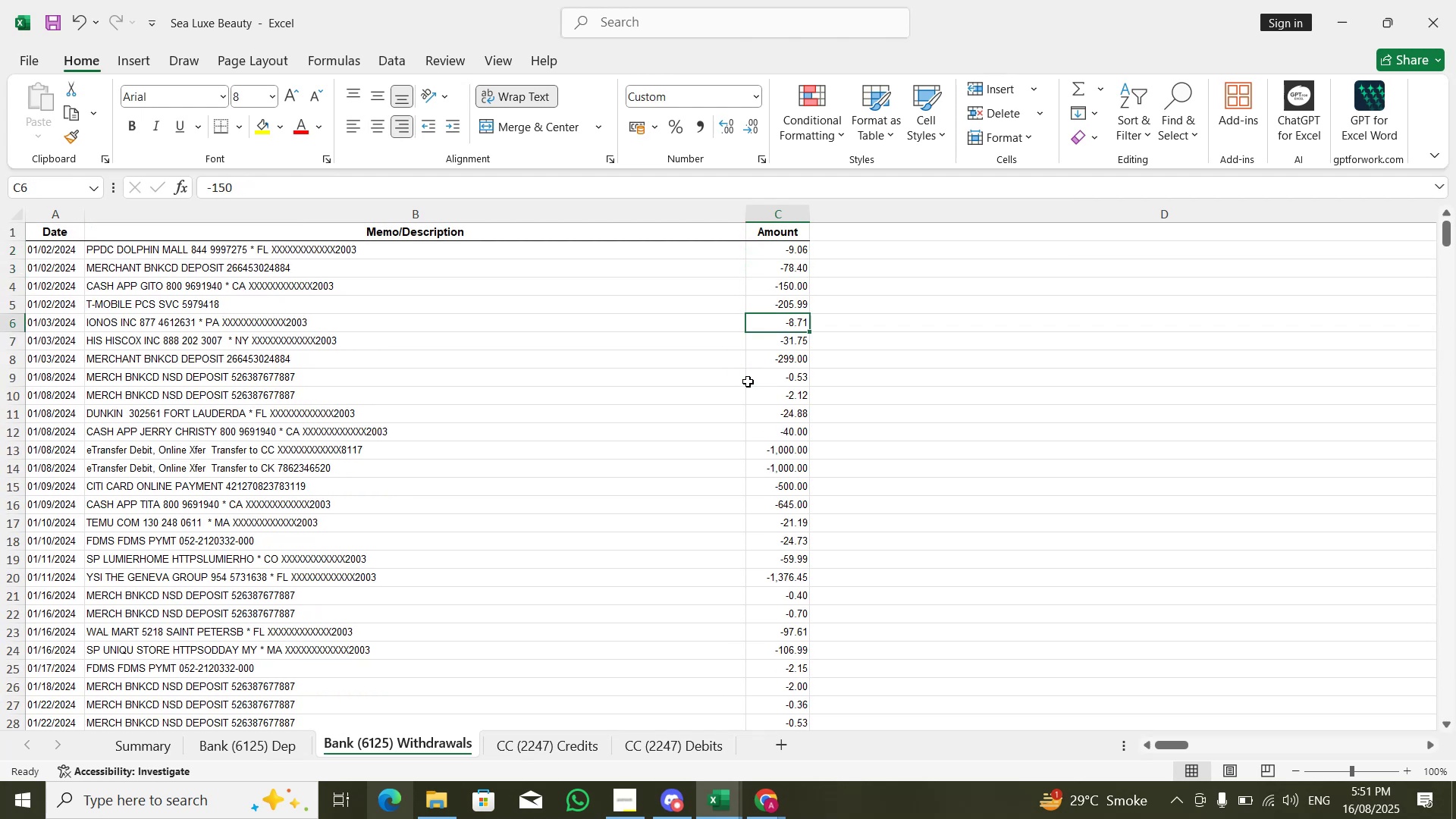 
key(Control+ControlLeft)
 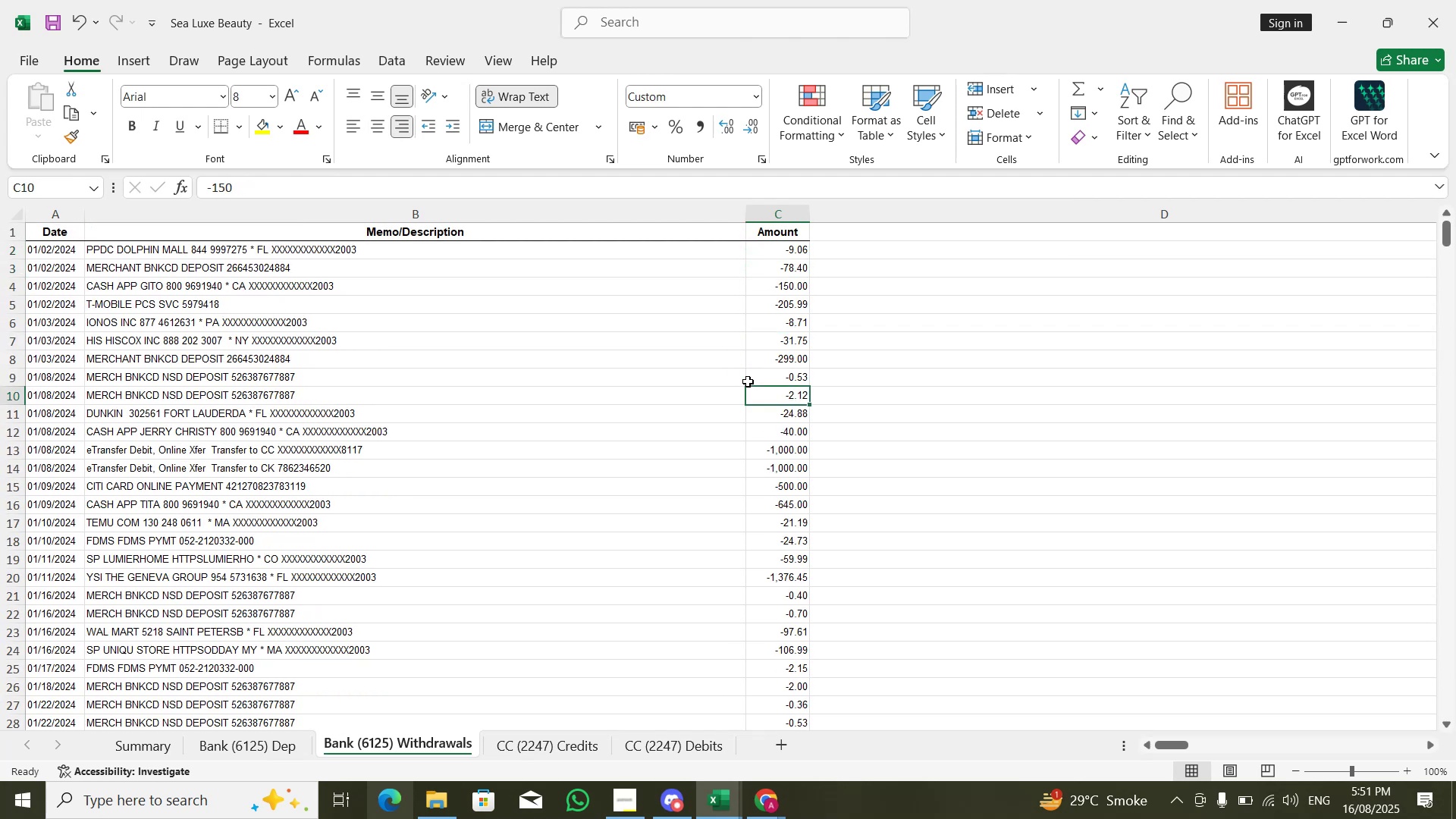 
key(Control+ArrowDown)
 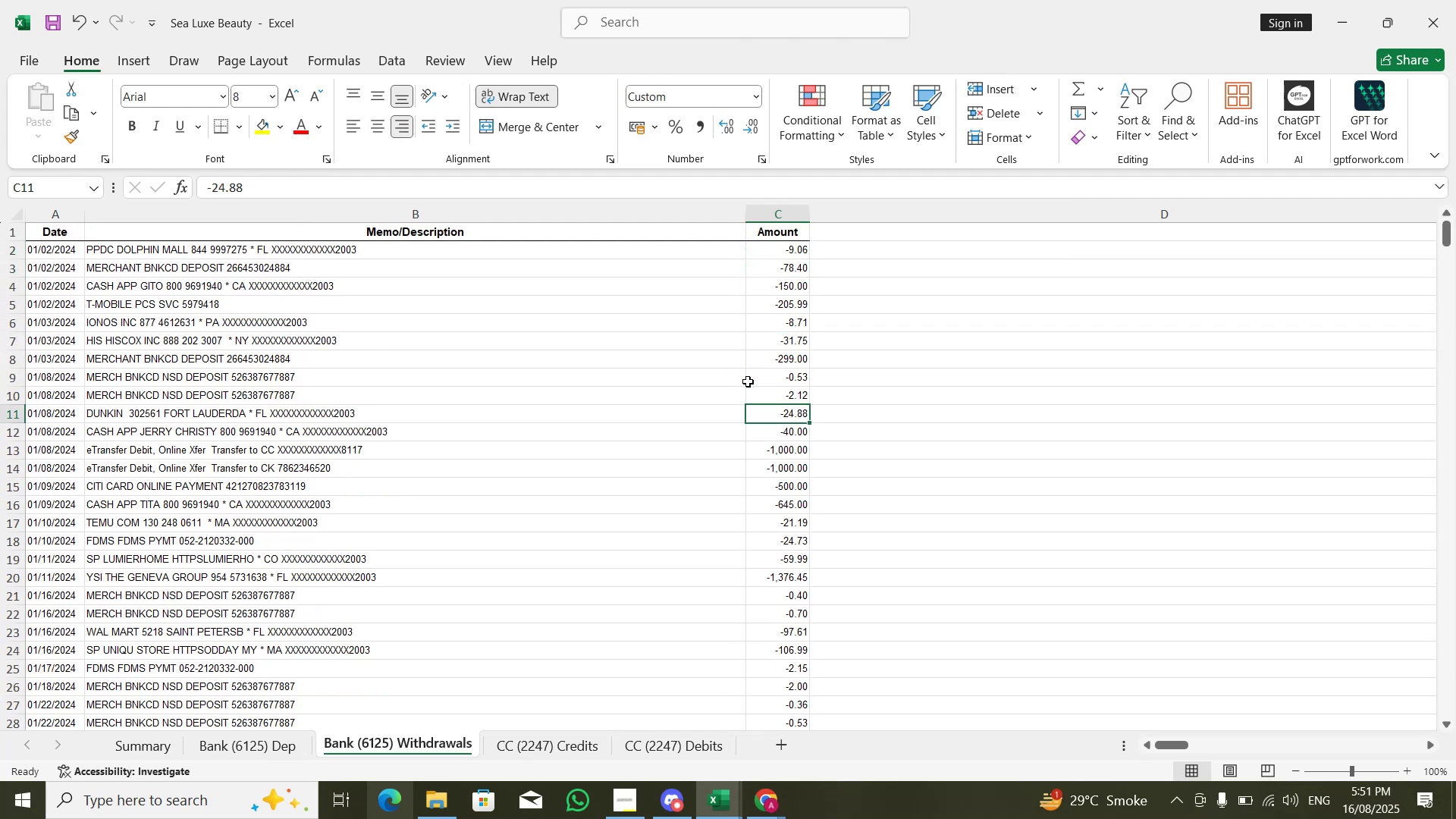 
hold_key(key=ArrowUp, duration=1.5)
 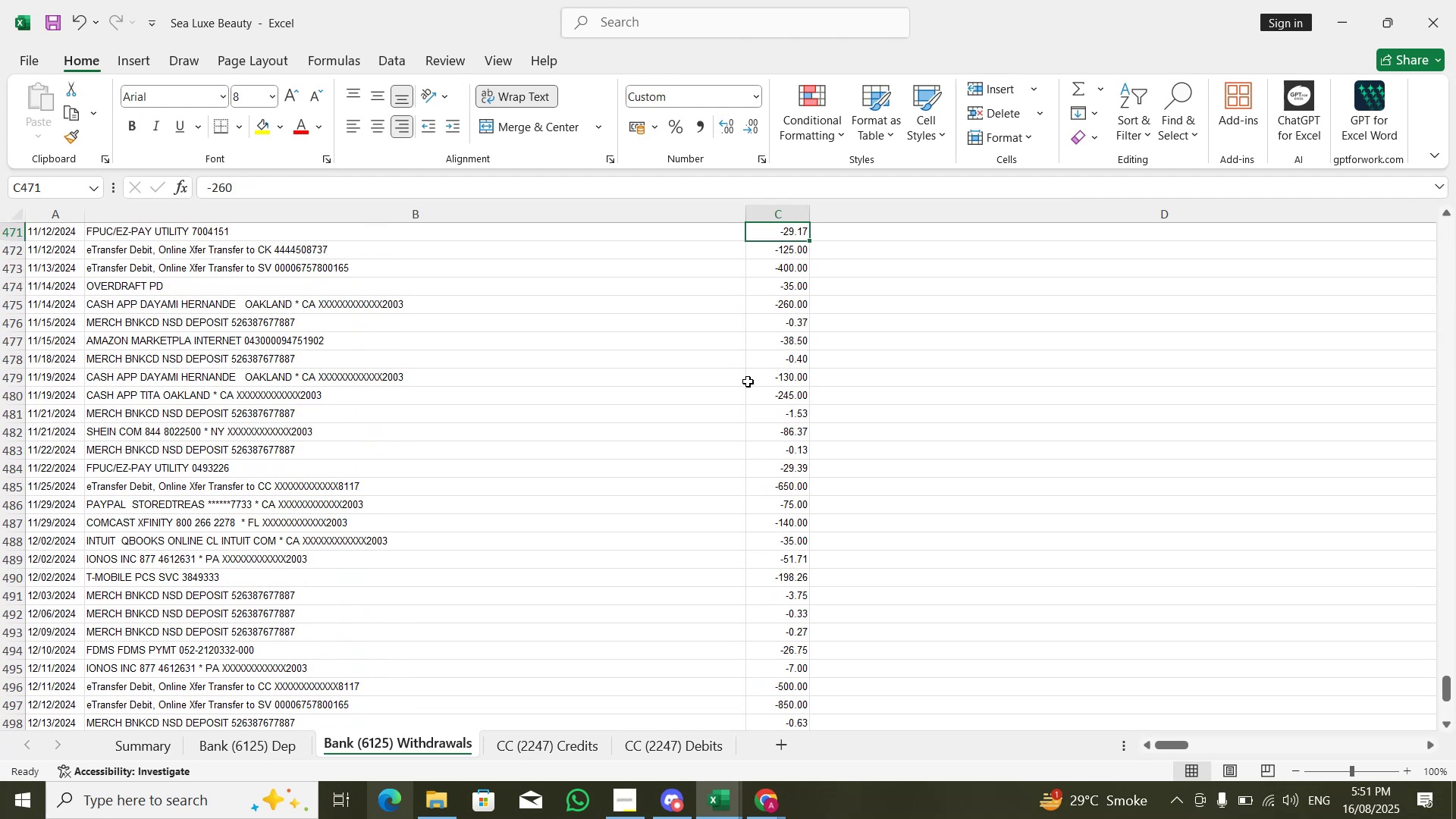 
hold_key(key=ArrowUp, duration=0.32)
 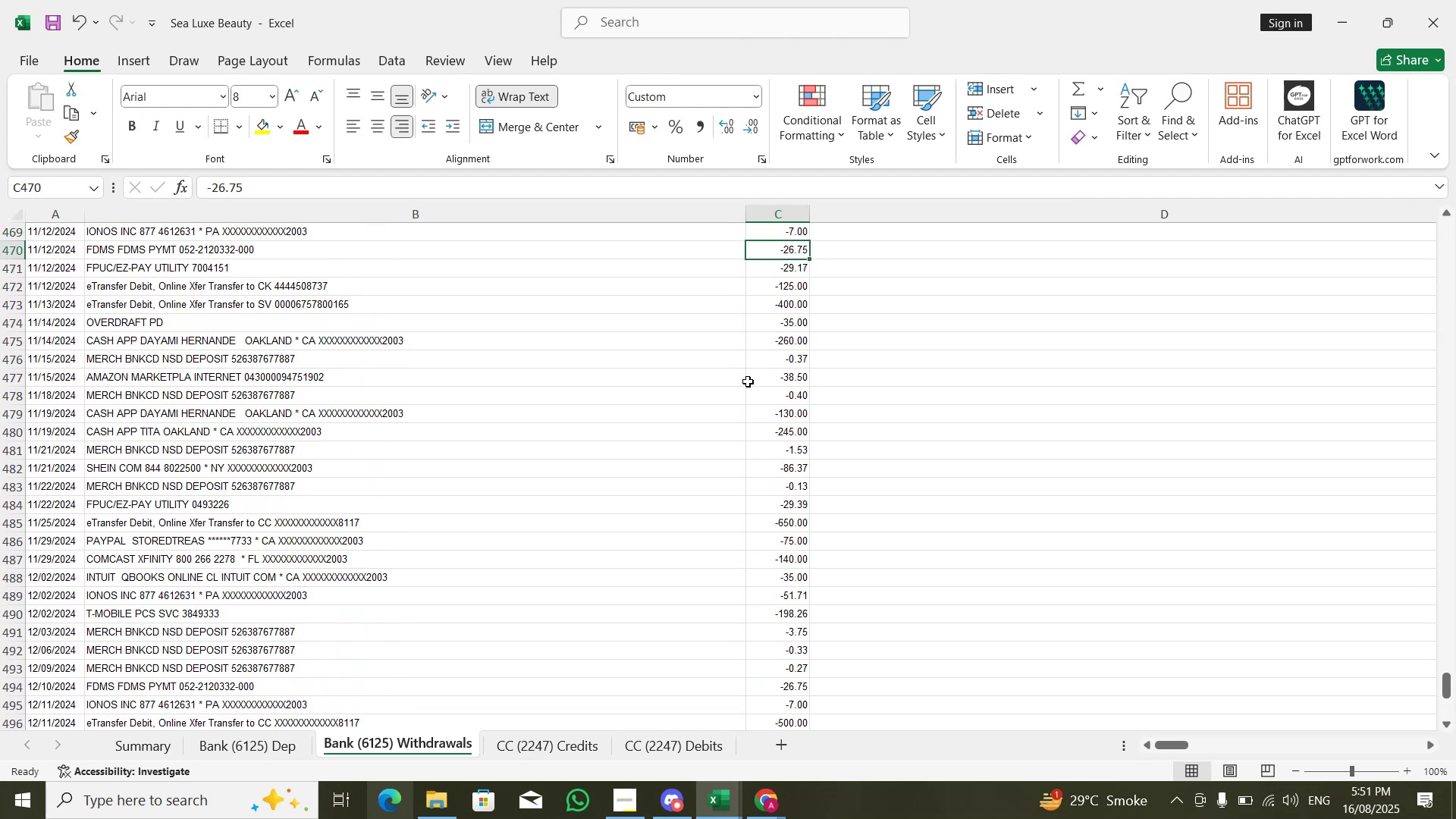 
hold_key(key=ArrowUp, duration=2.05)
 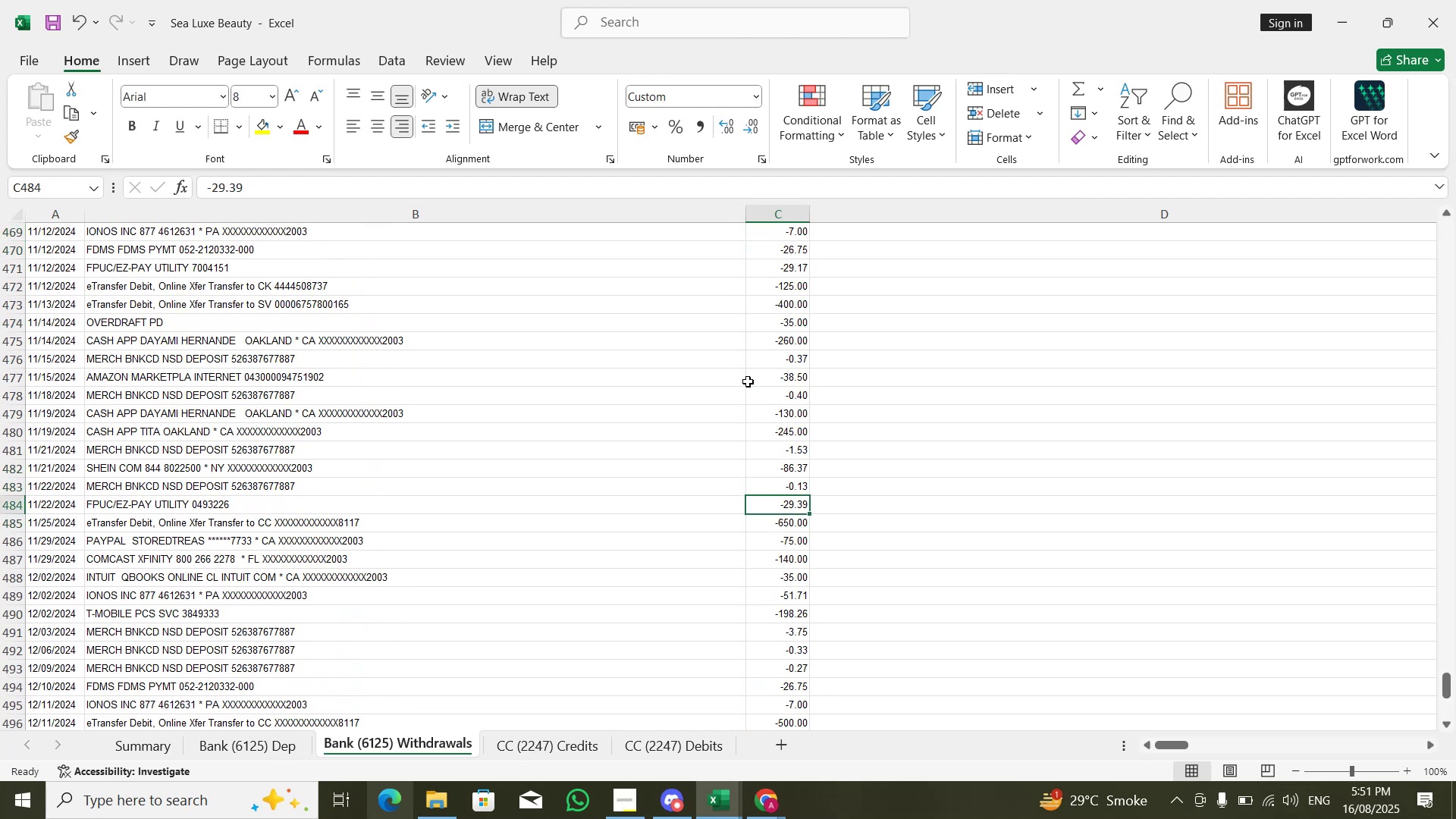 
hold_key(key=ArrowDown, duration=0.84)
 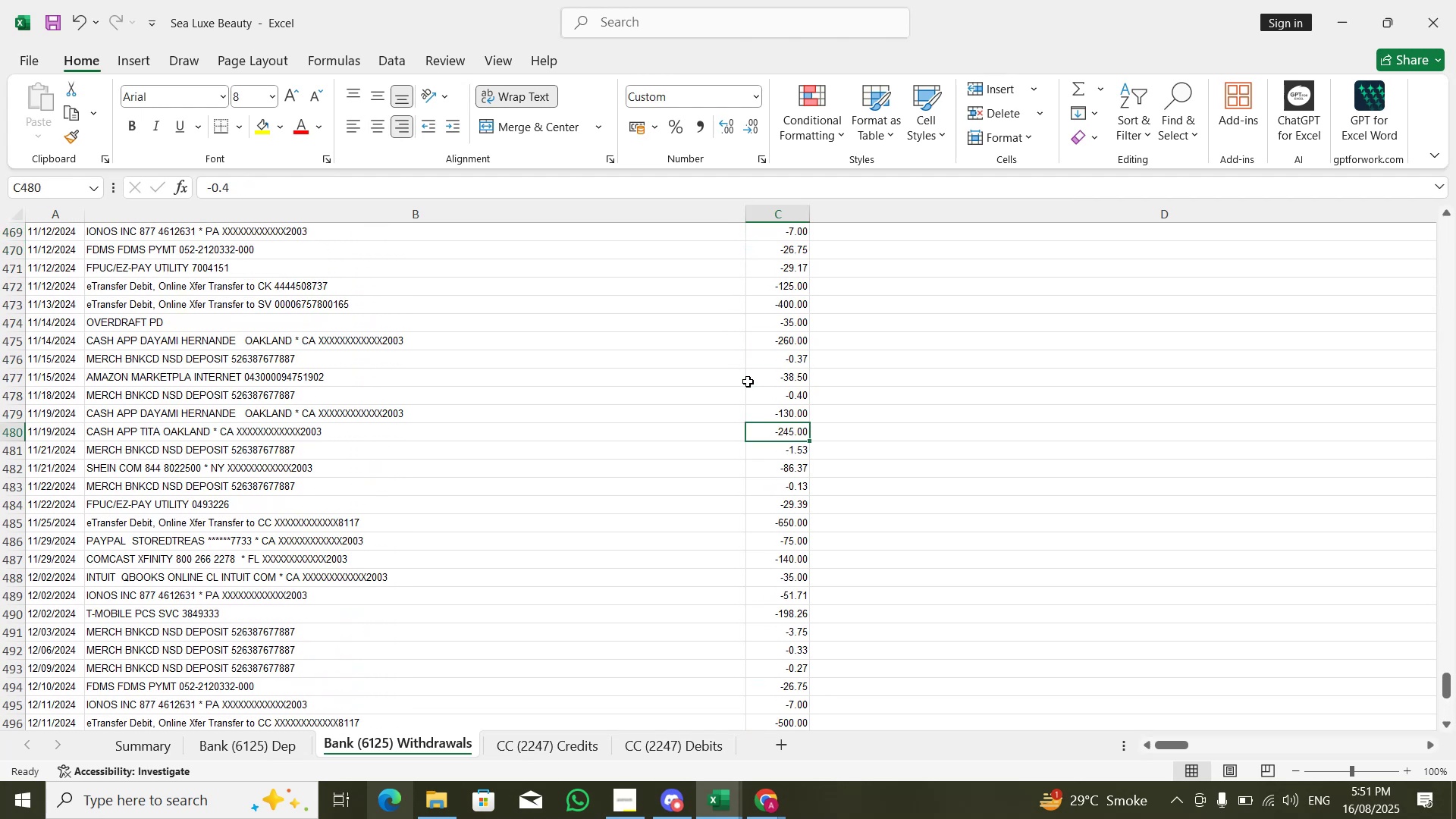 
key(ArrowDown)
 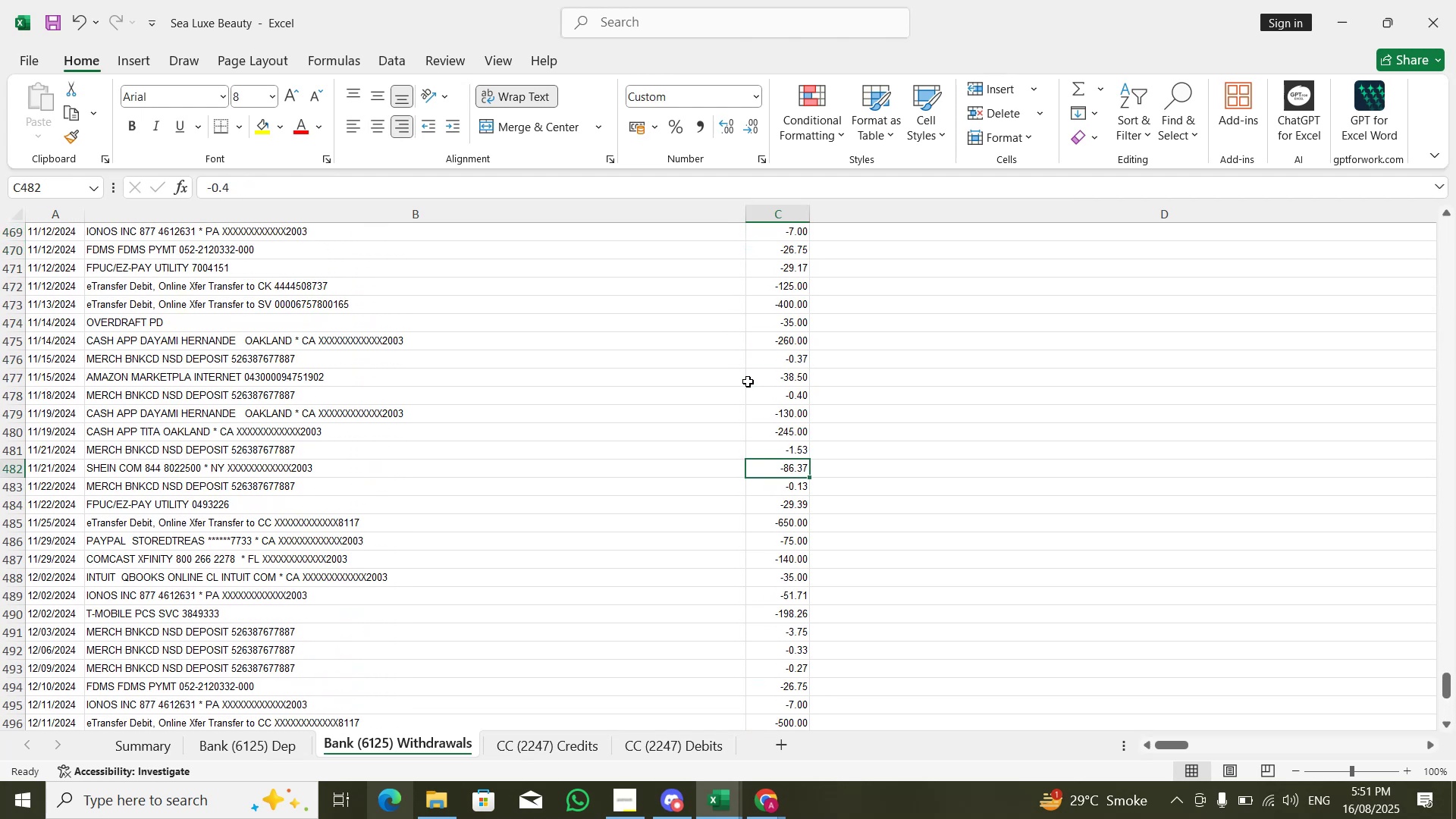 
key(ArrowDown)
 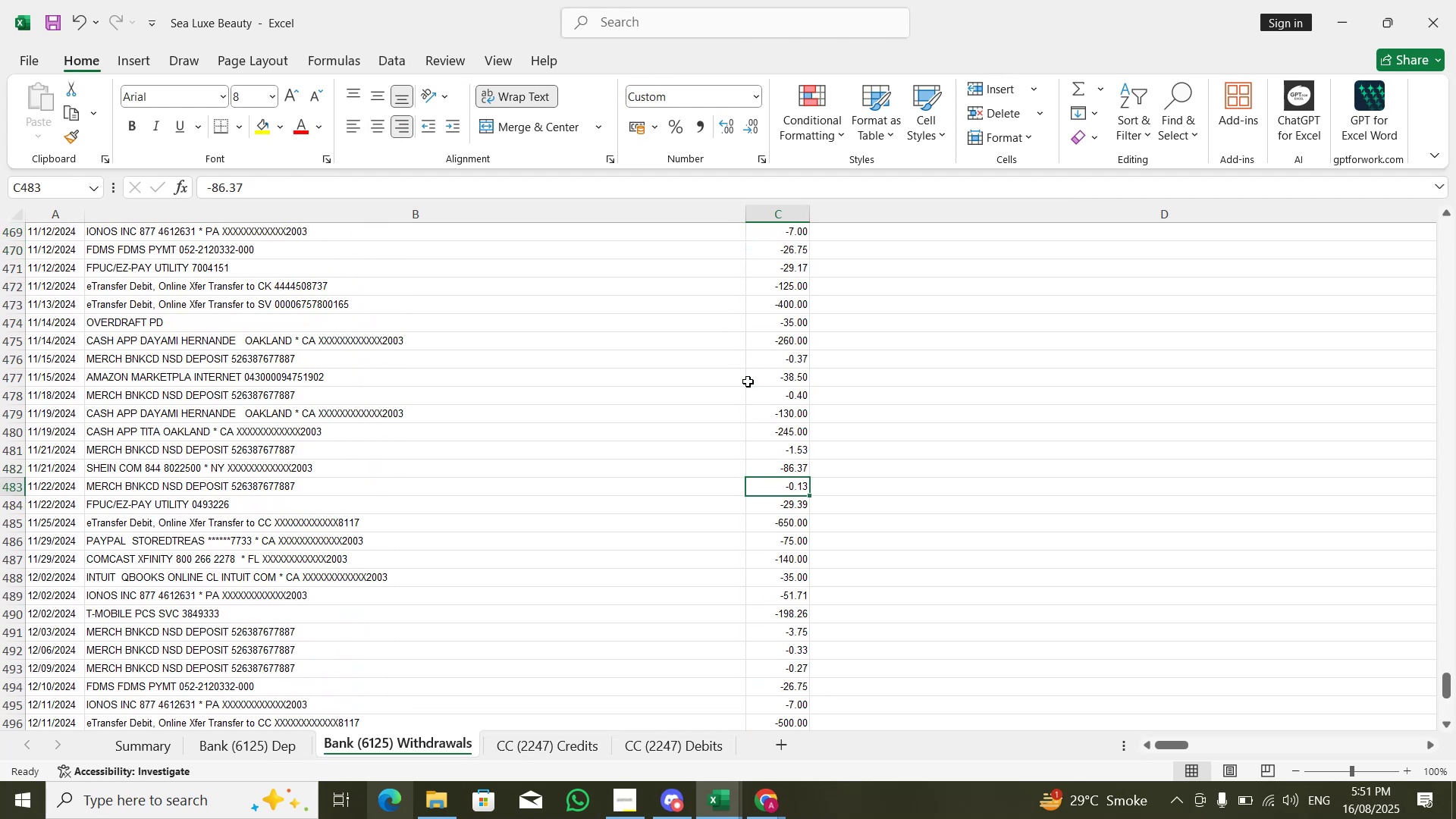 
key(ArrowDown)
 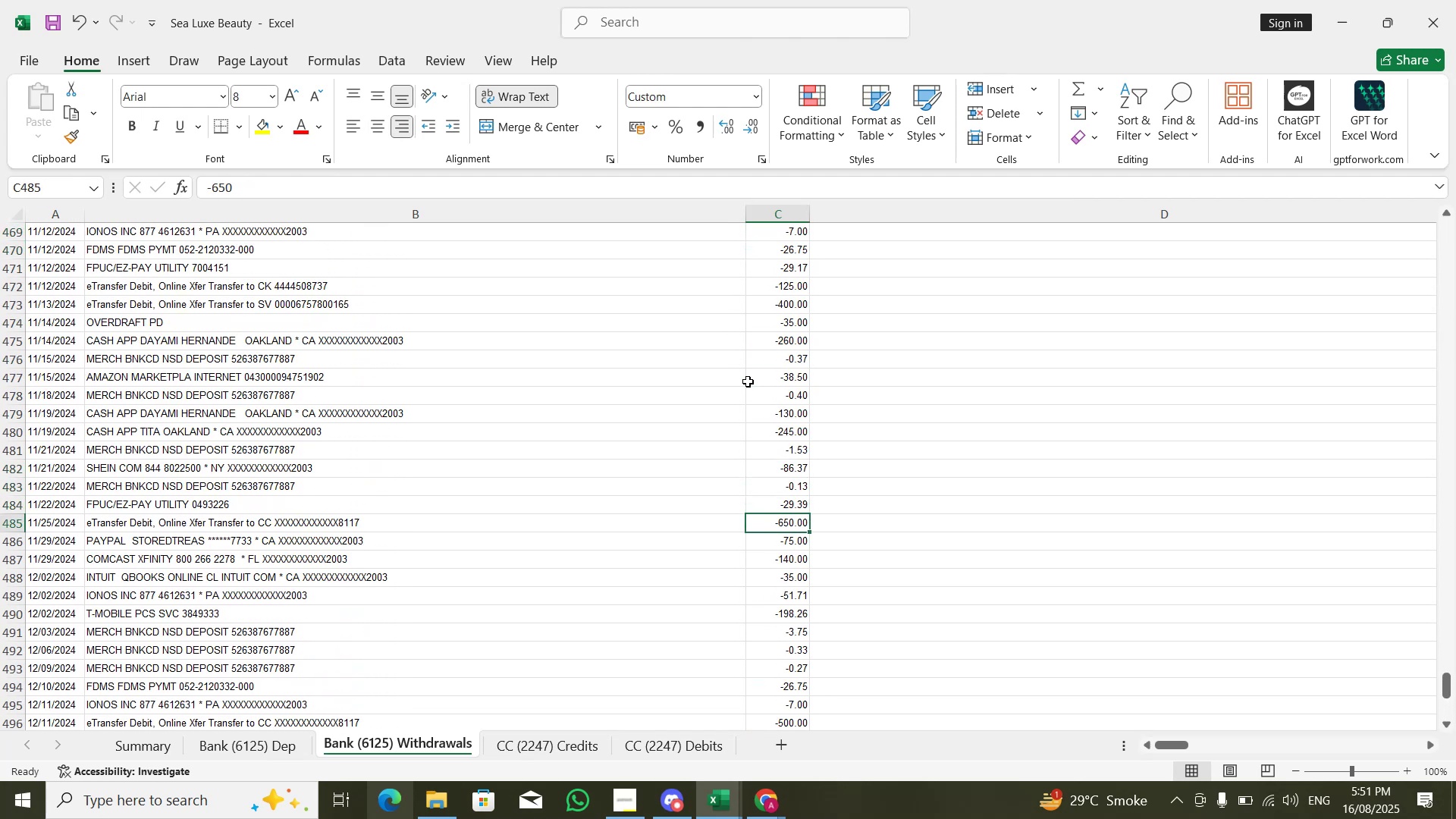 
key(Shift+Space)
 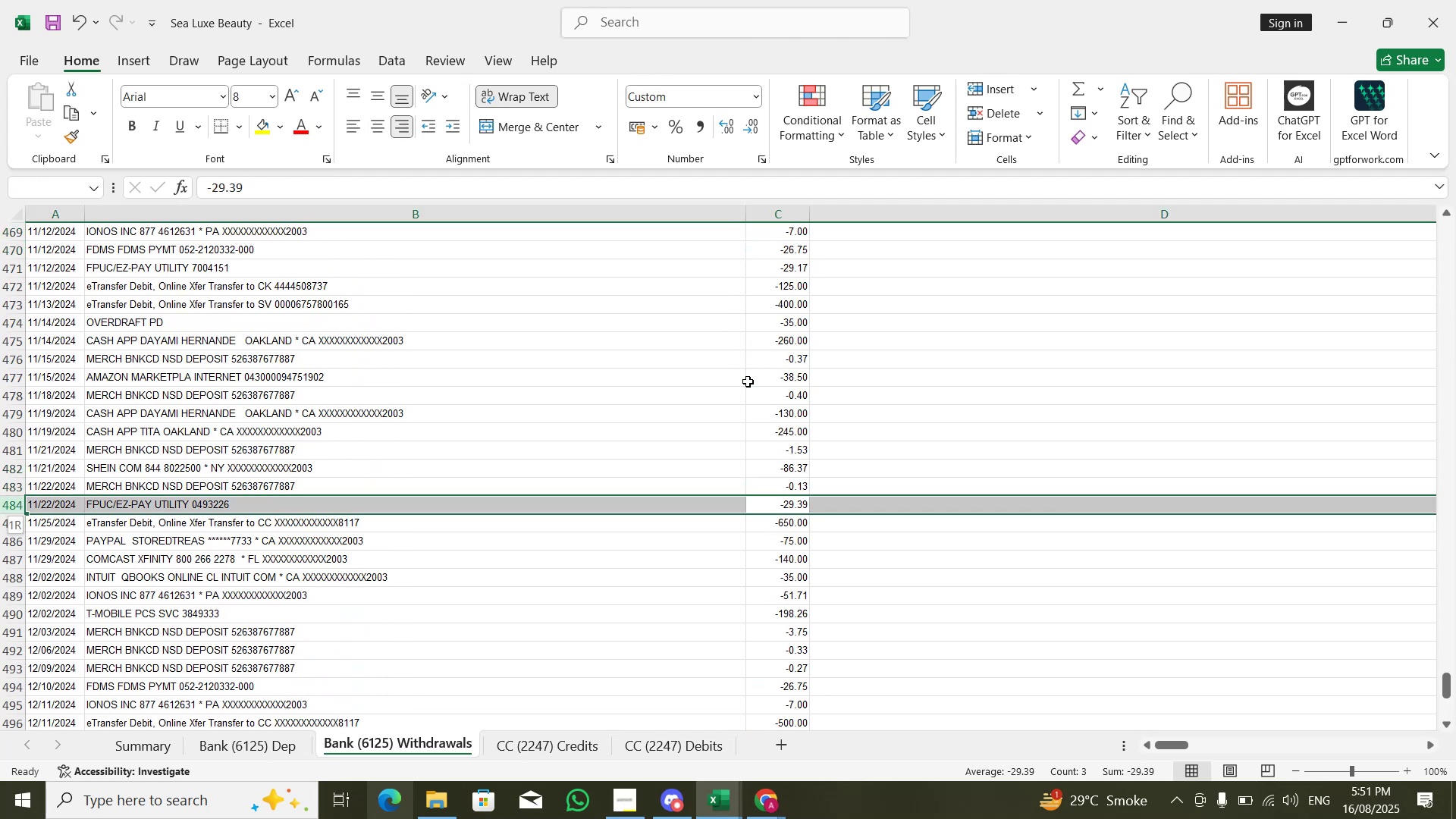 
key(ArrowDown)
 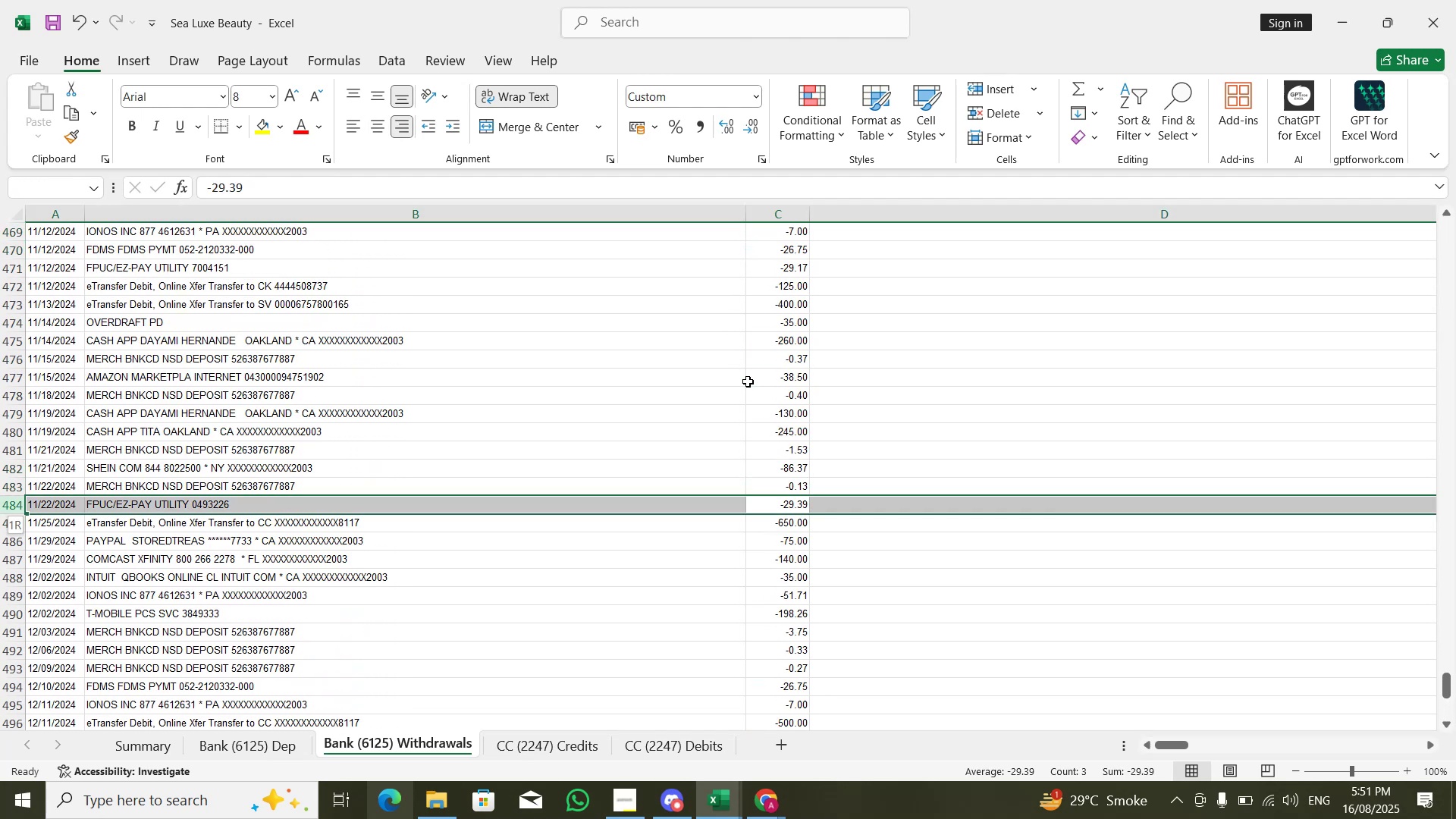 
key(Shift+Space)
 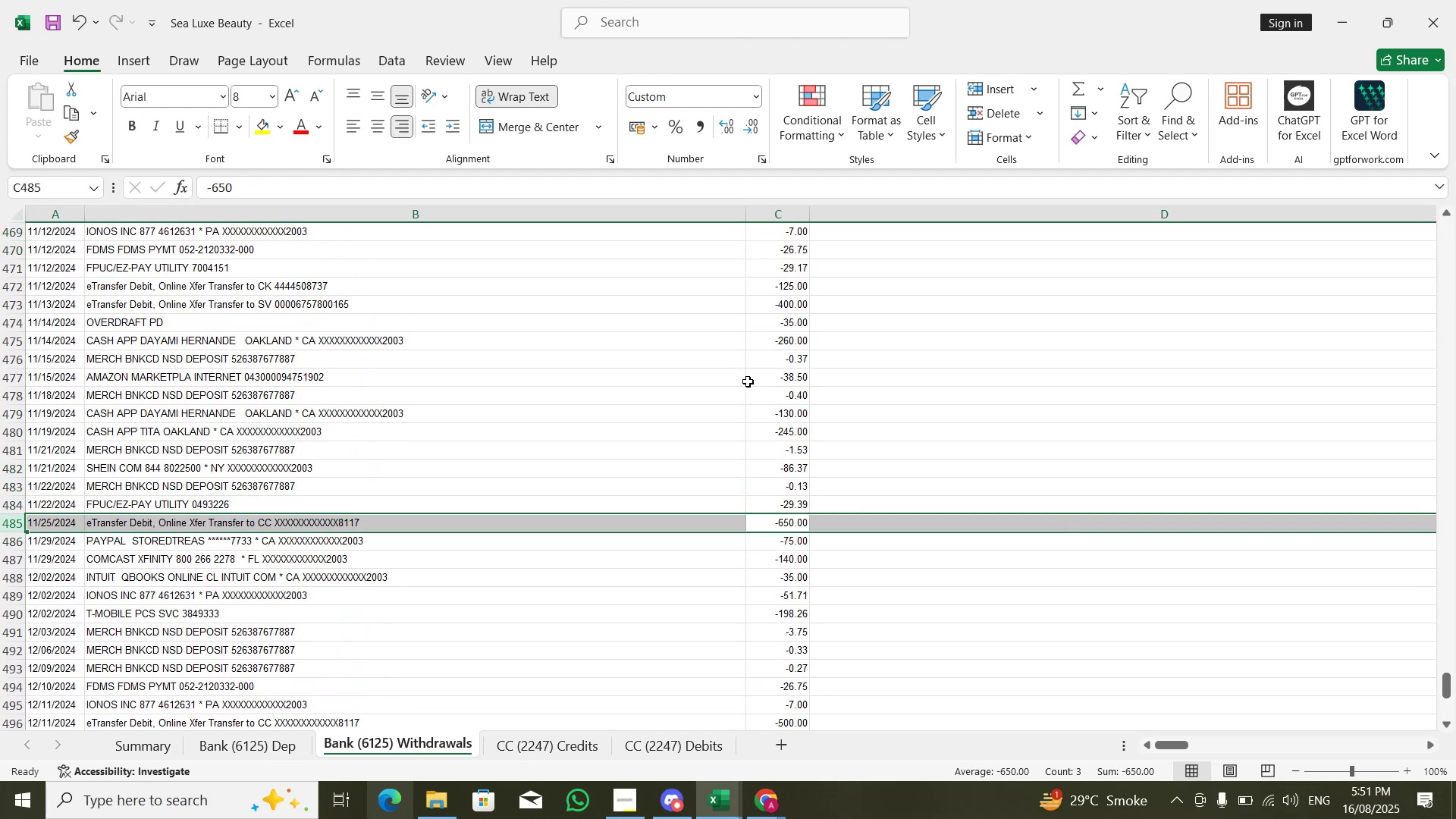 
key(Alt+AltLeft)
 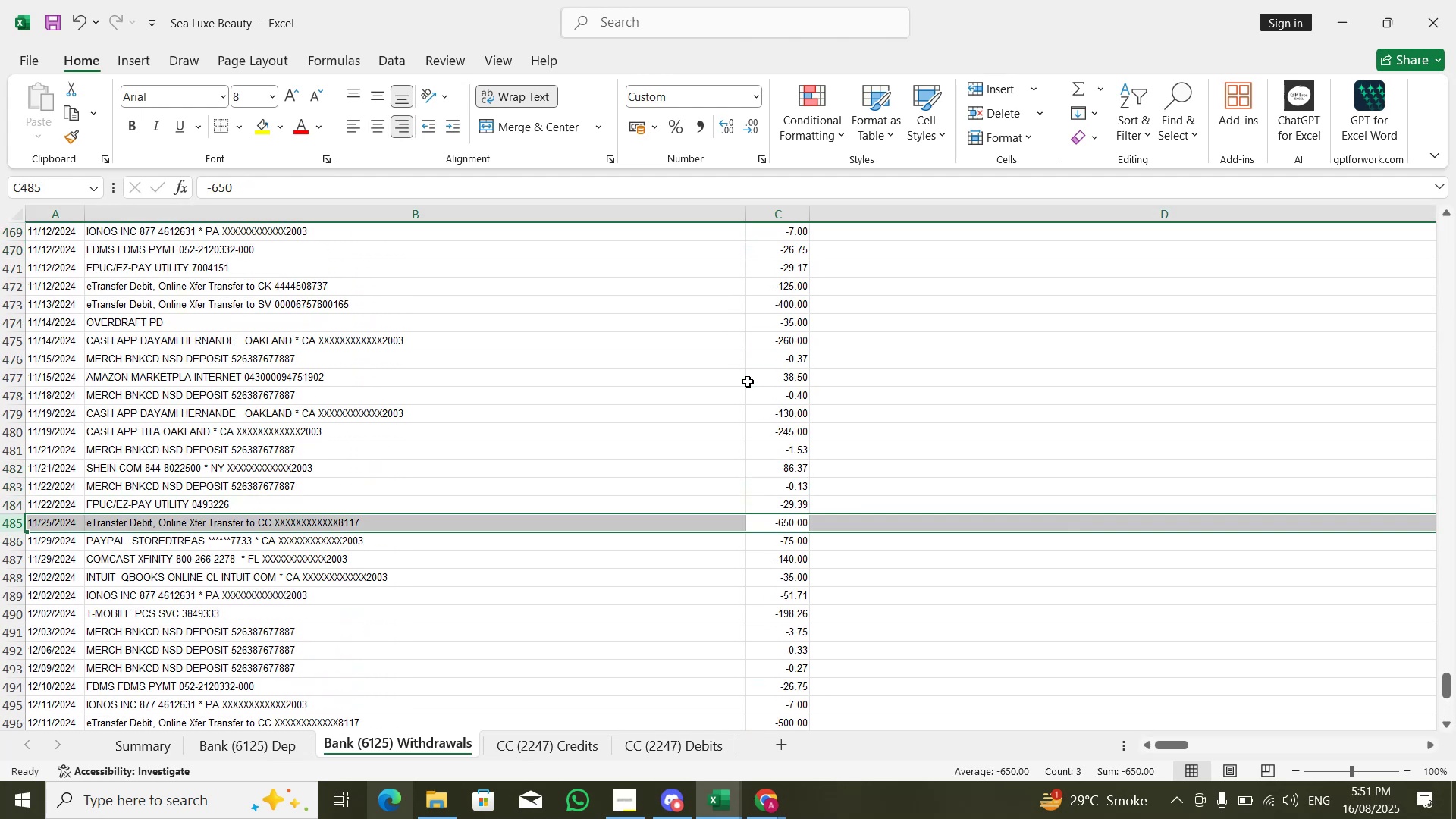 
key(Alt+Tab)
 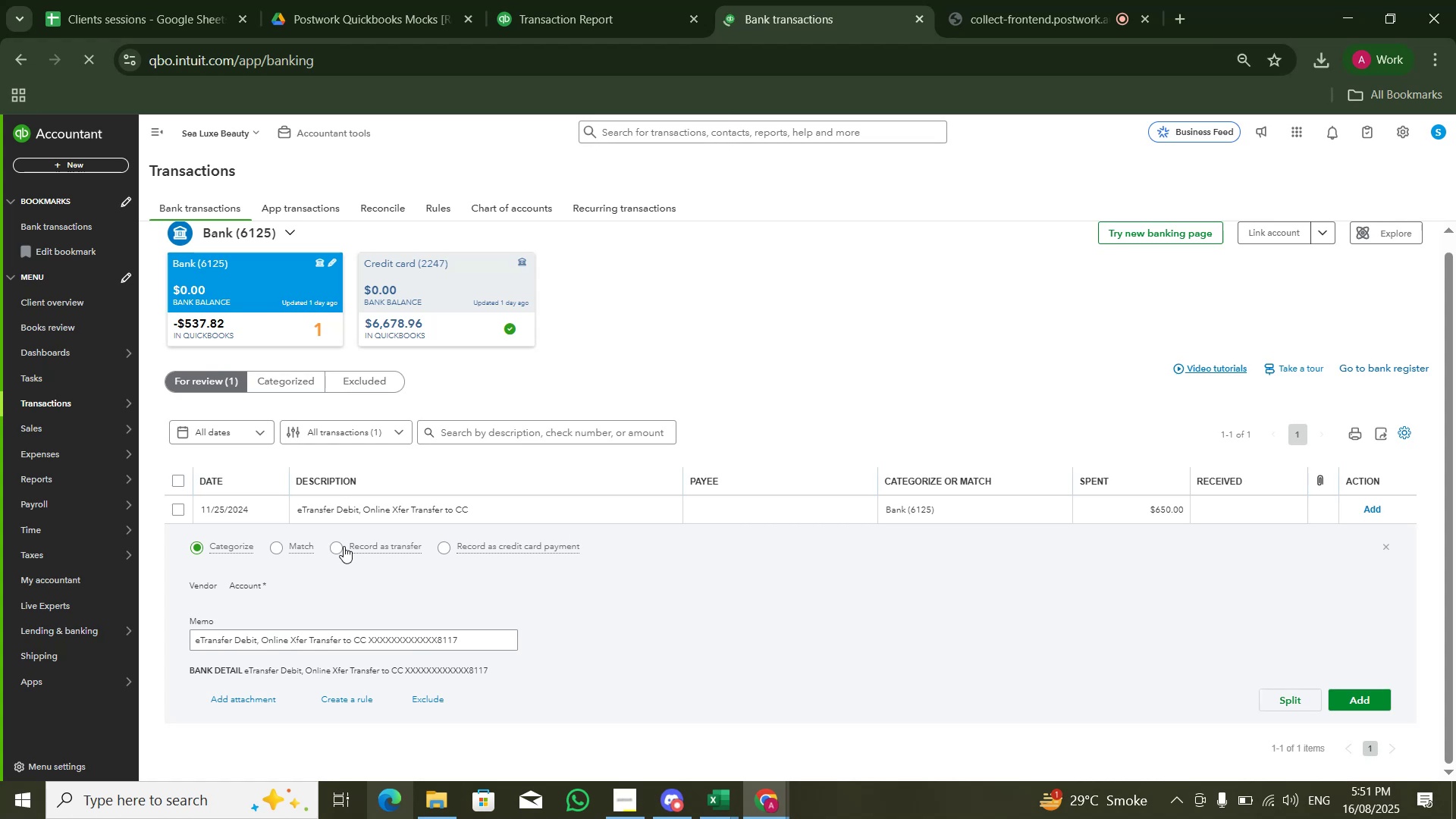 
left_click([270, 548])
 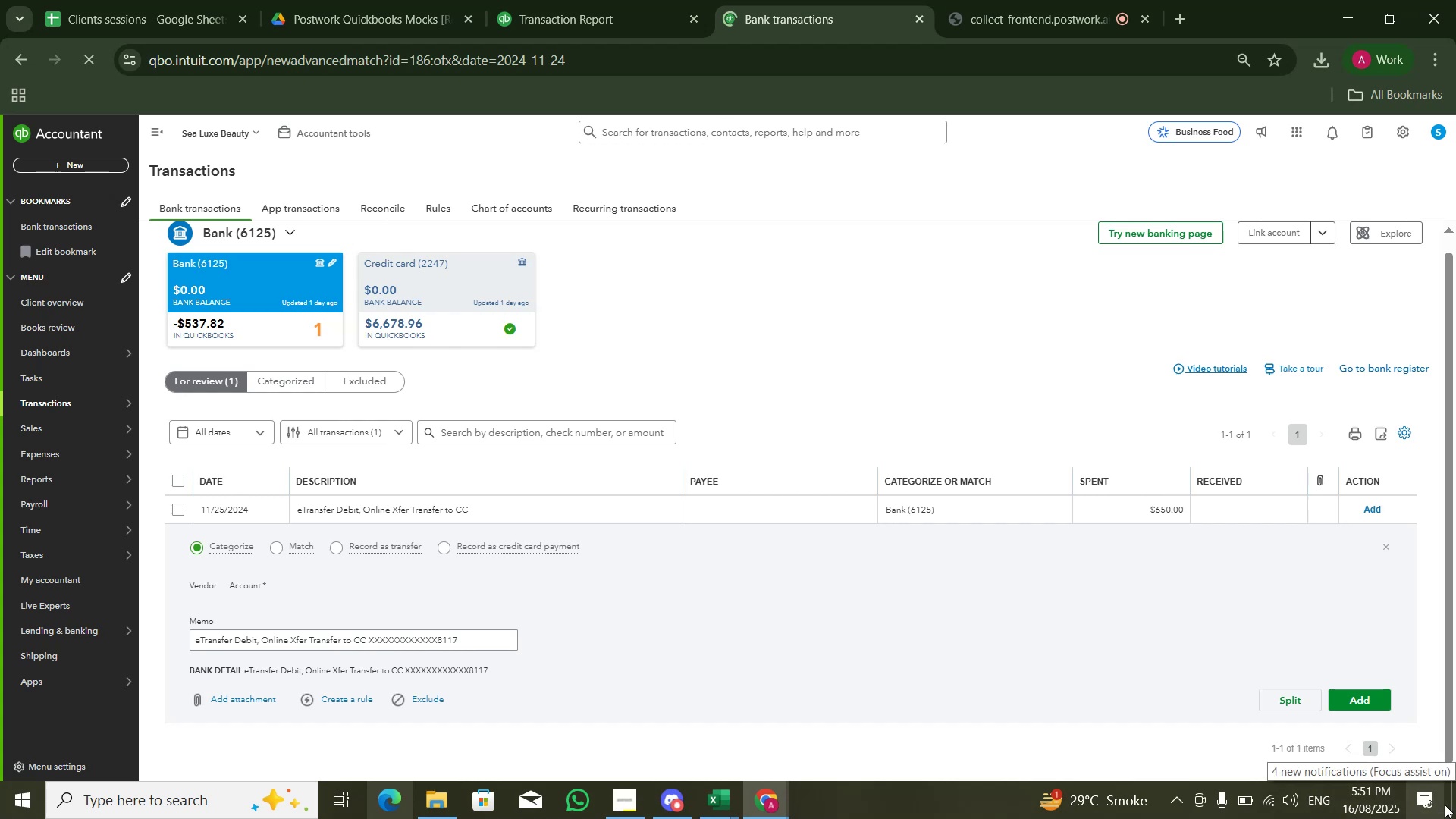 
wait(19.28)
 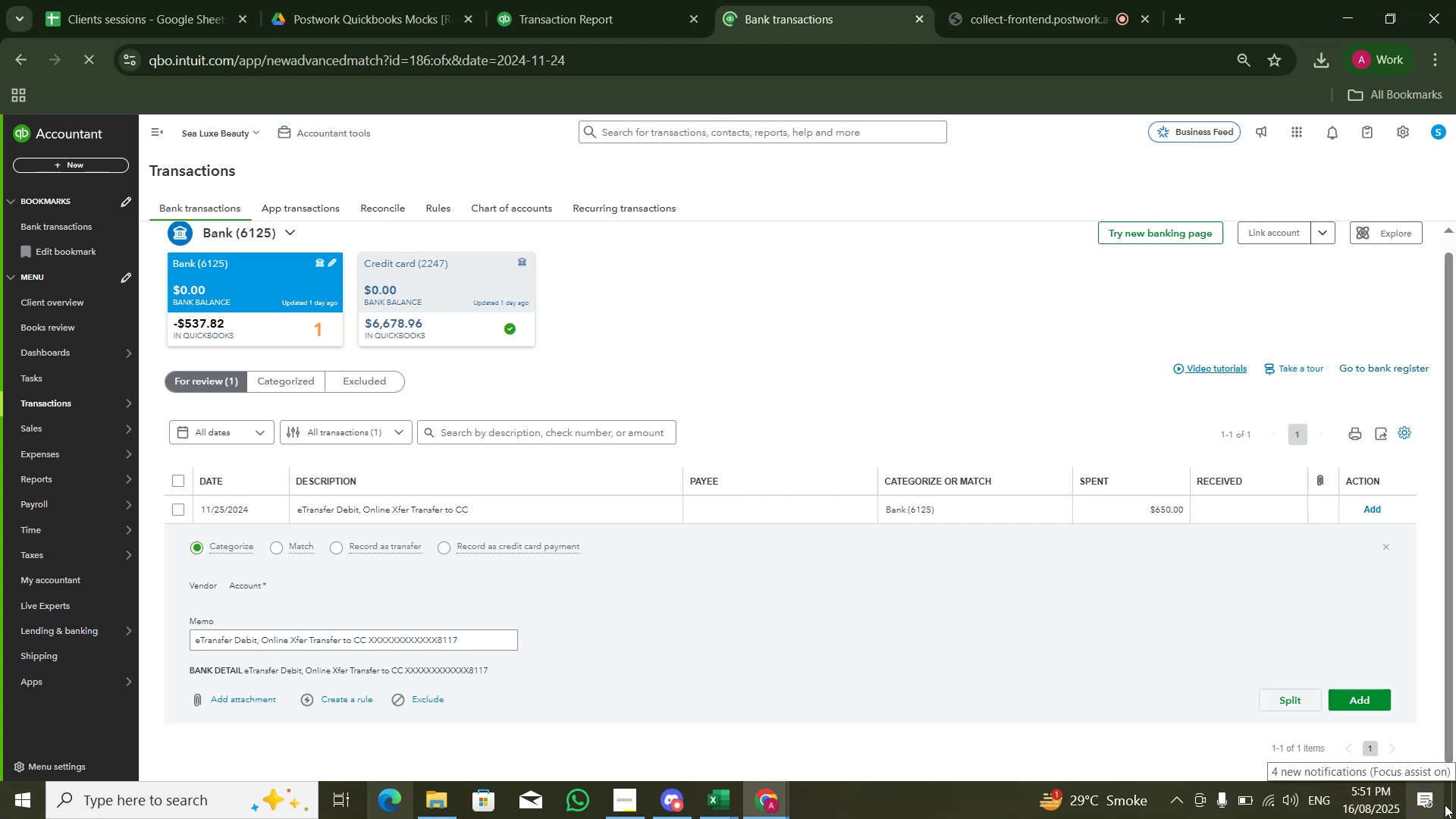 
mouse_move([8, 801])
 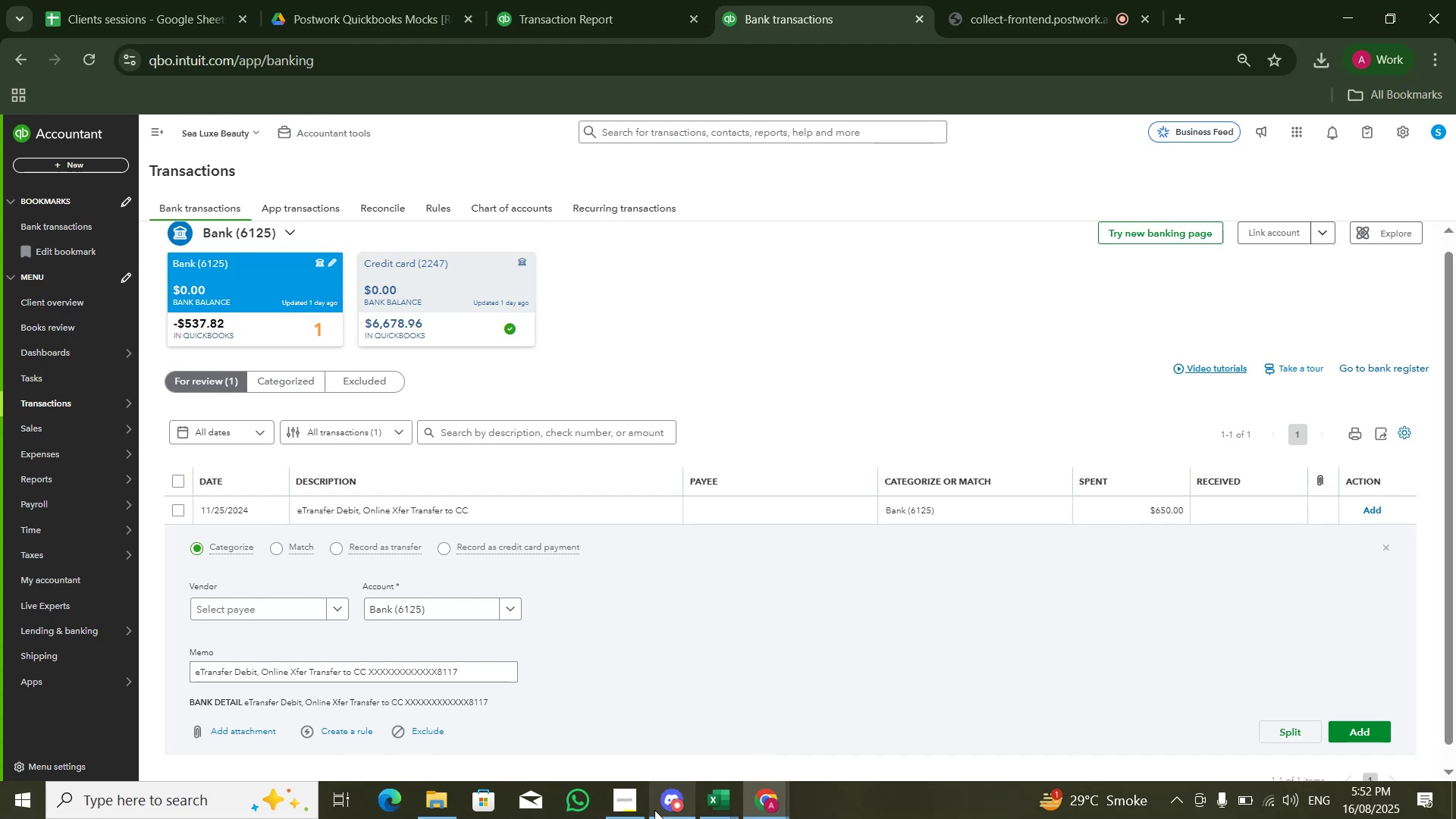 
wait(11.87)
 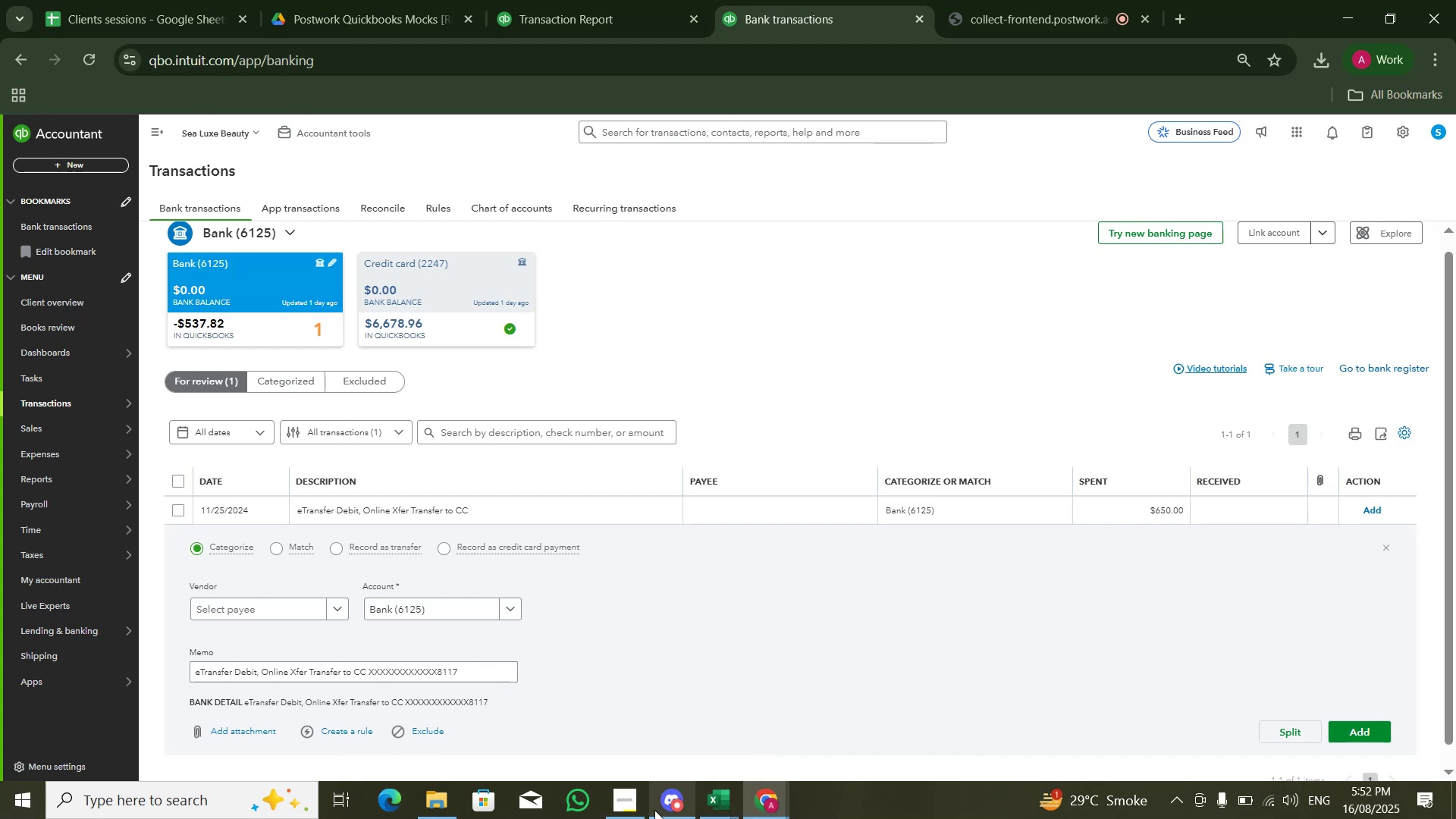 
left_click([467, 619])
 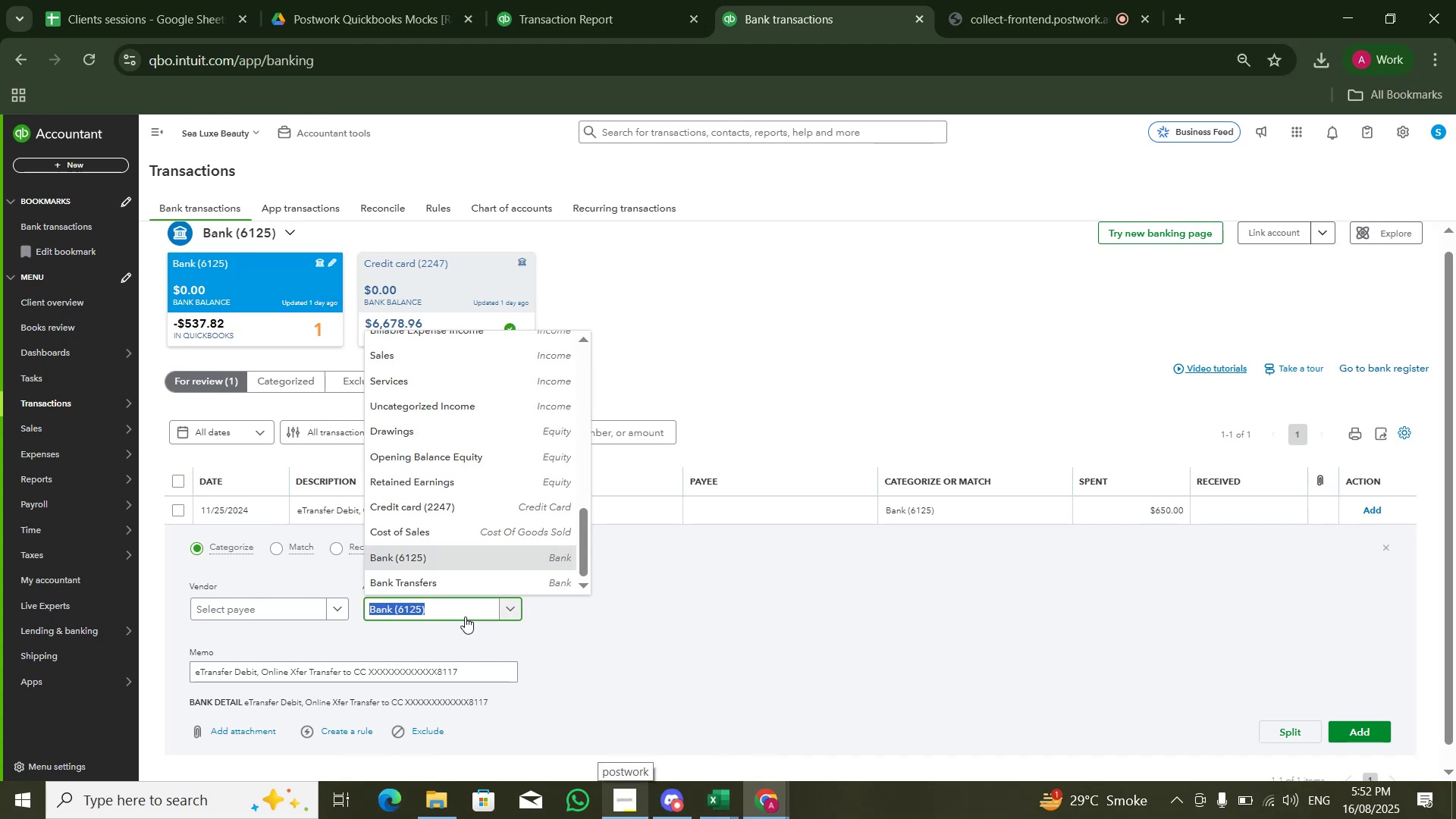 
type(misc)
 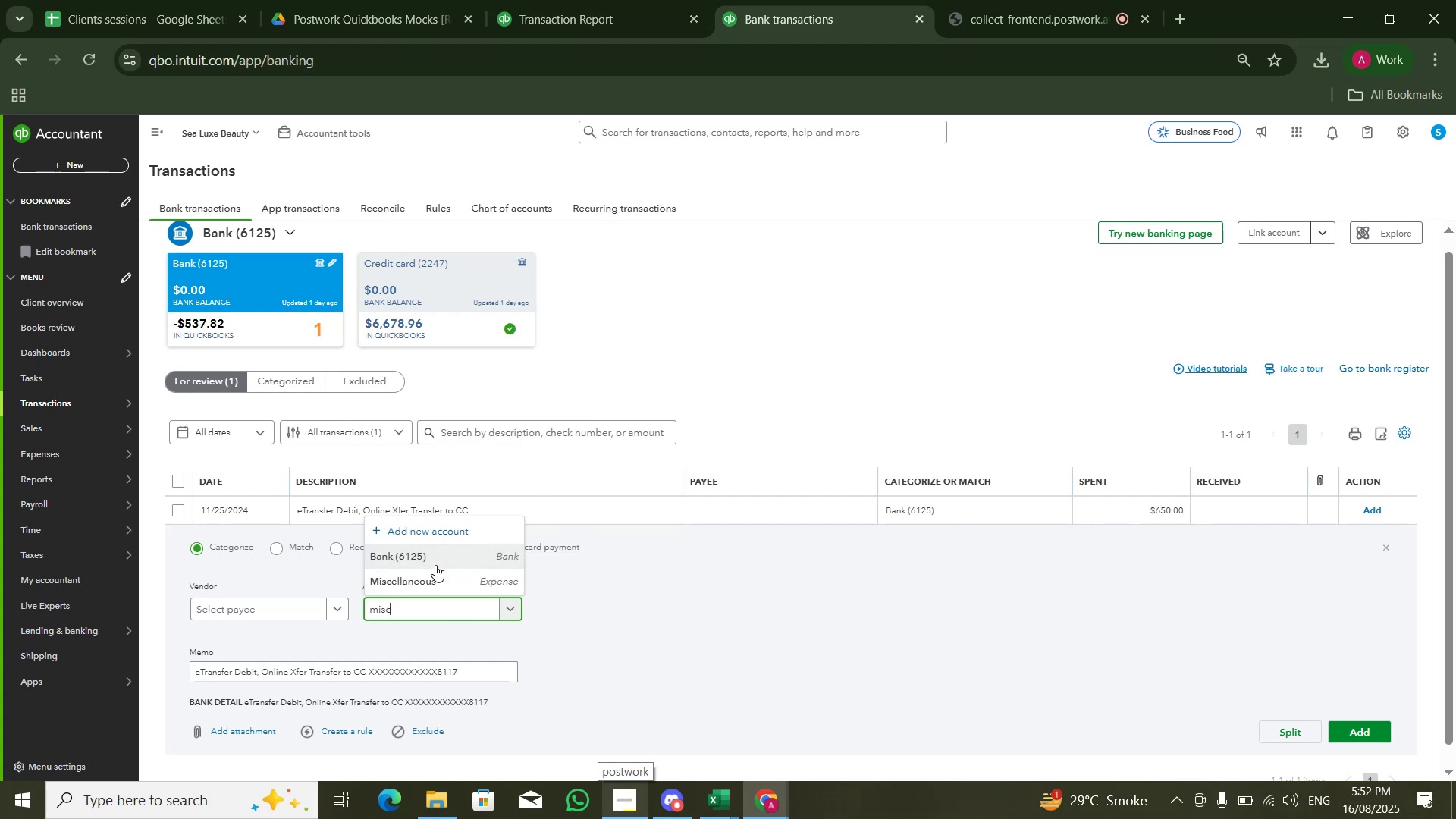 
left_click([437, 586])
 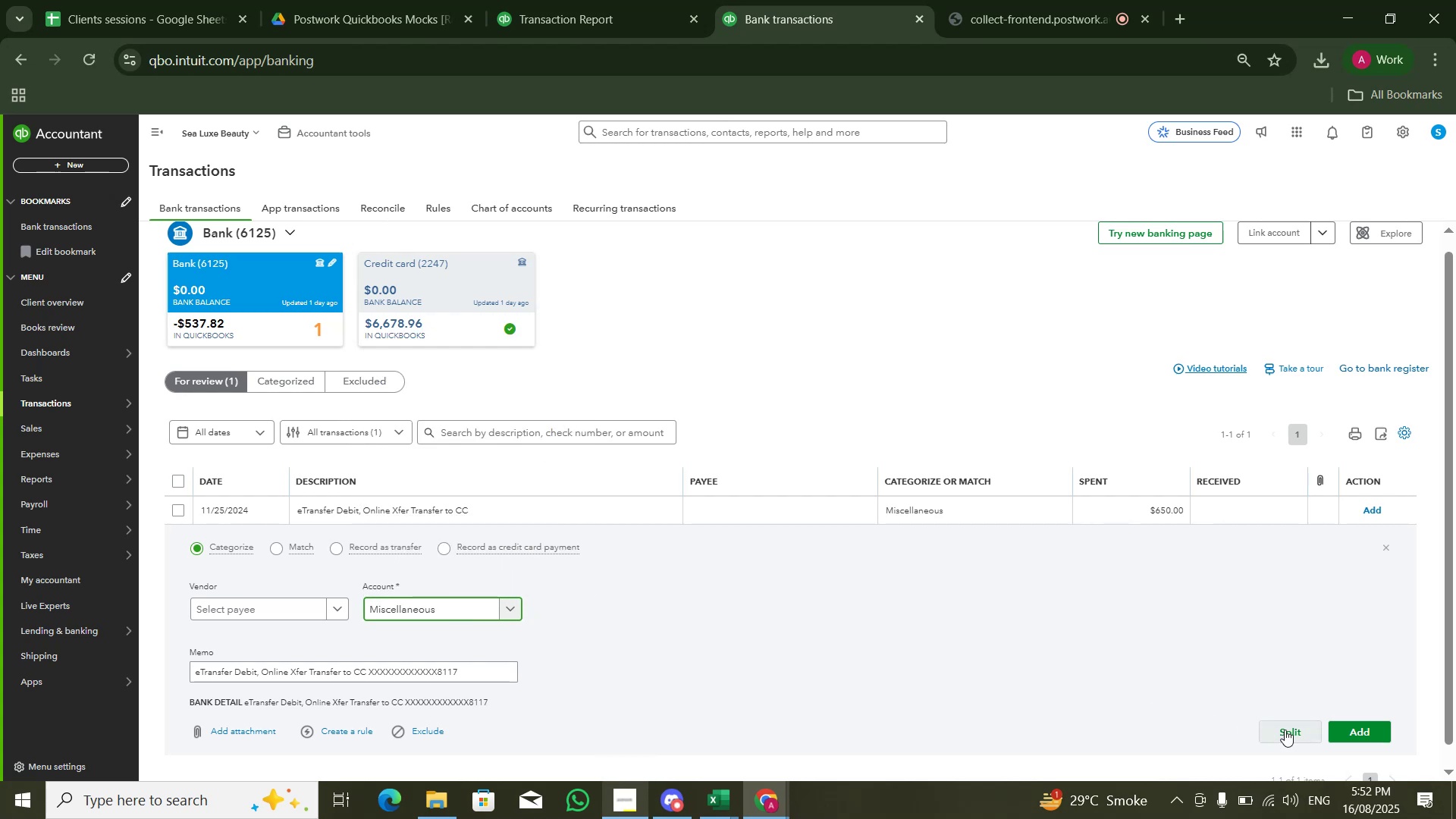 
left_click([1376, 730])
 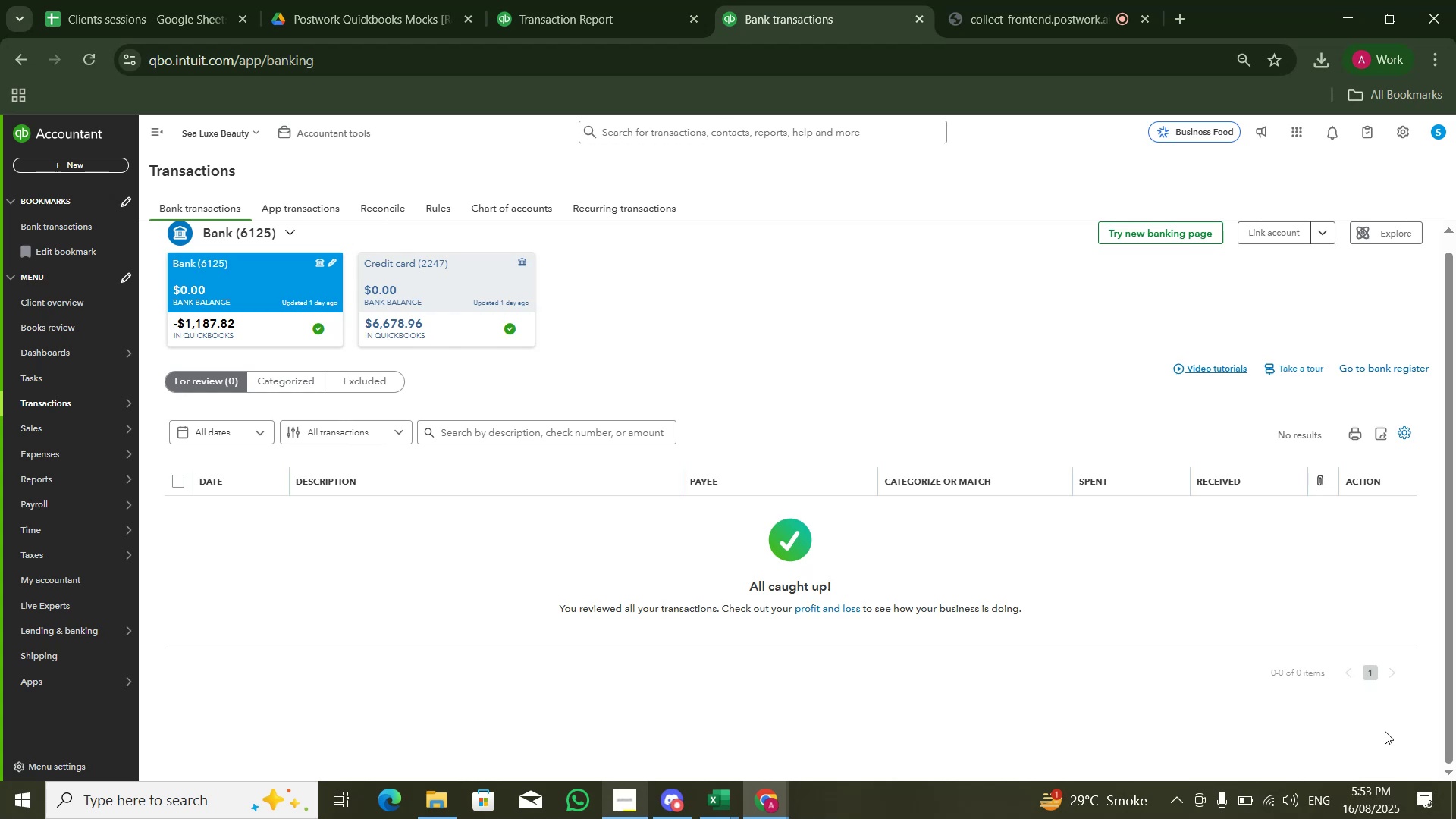 
wait(62.45)
 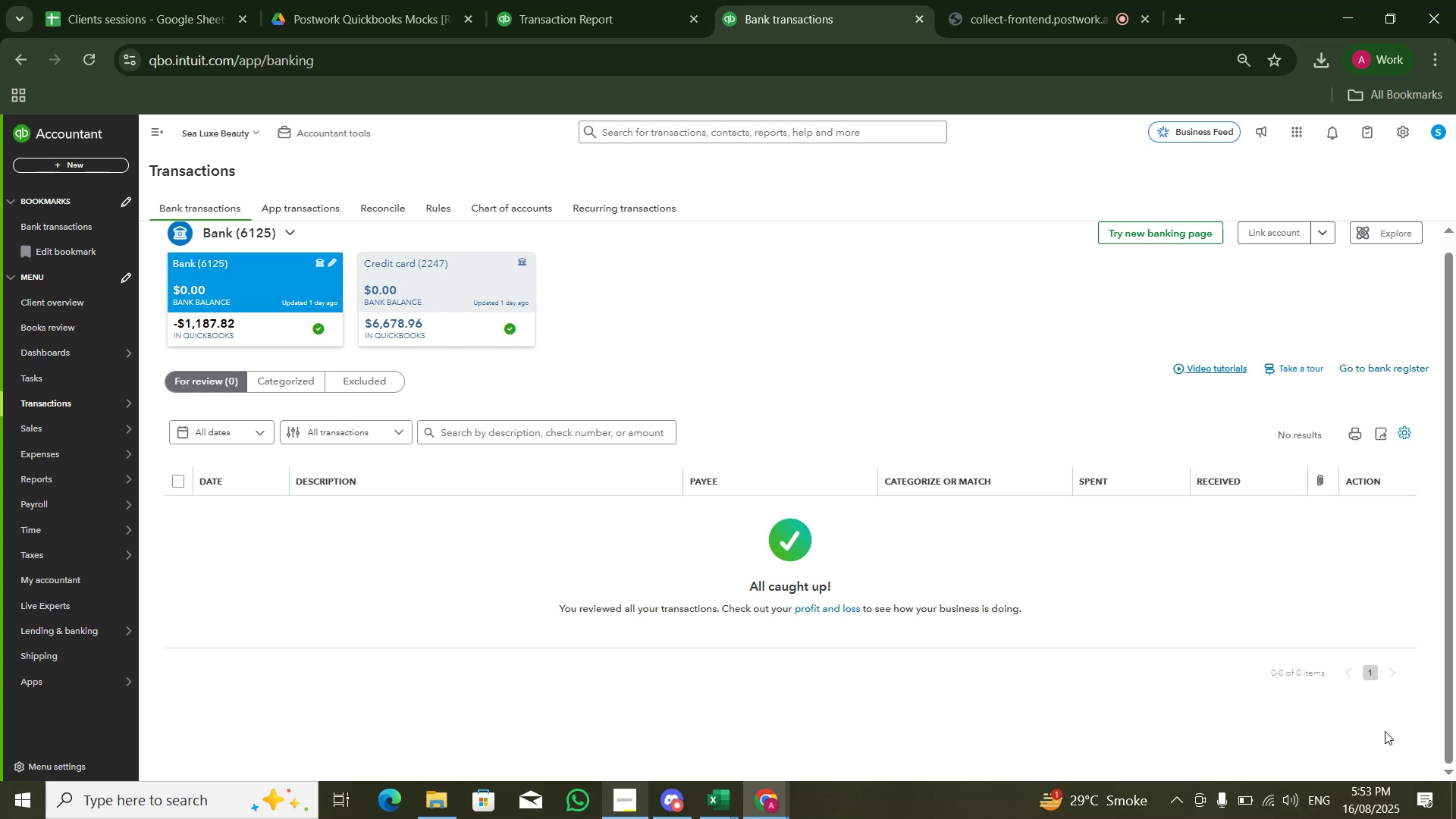 
left_click([249, 136])
 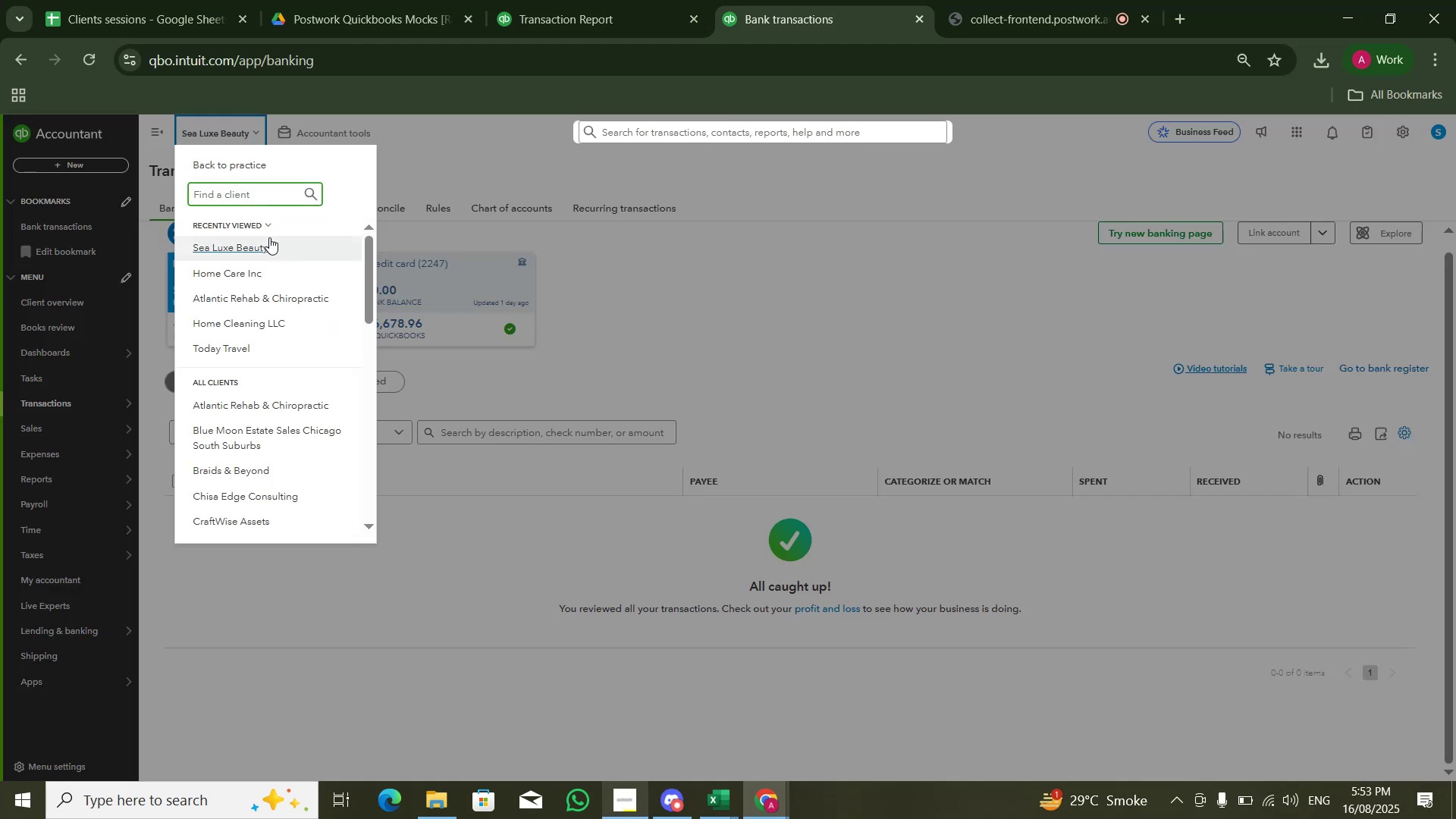 
left_click([255, 202])
 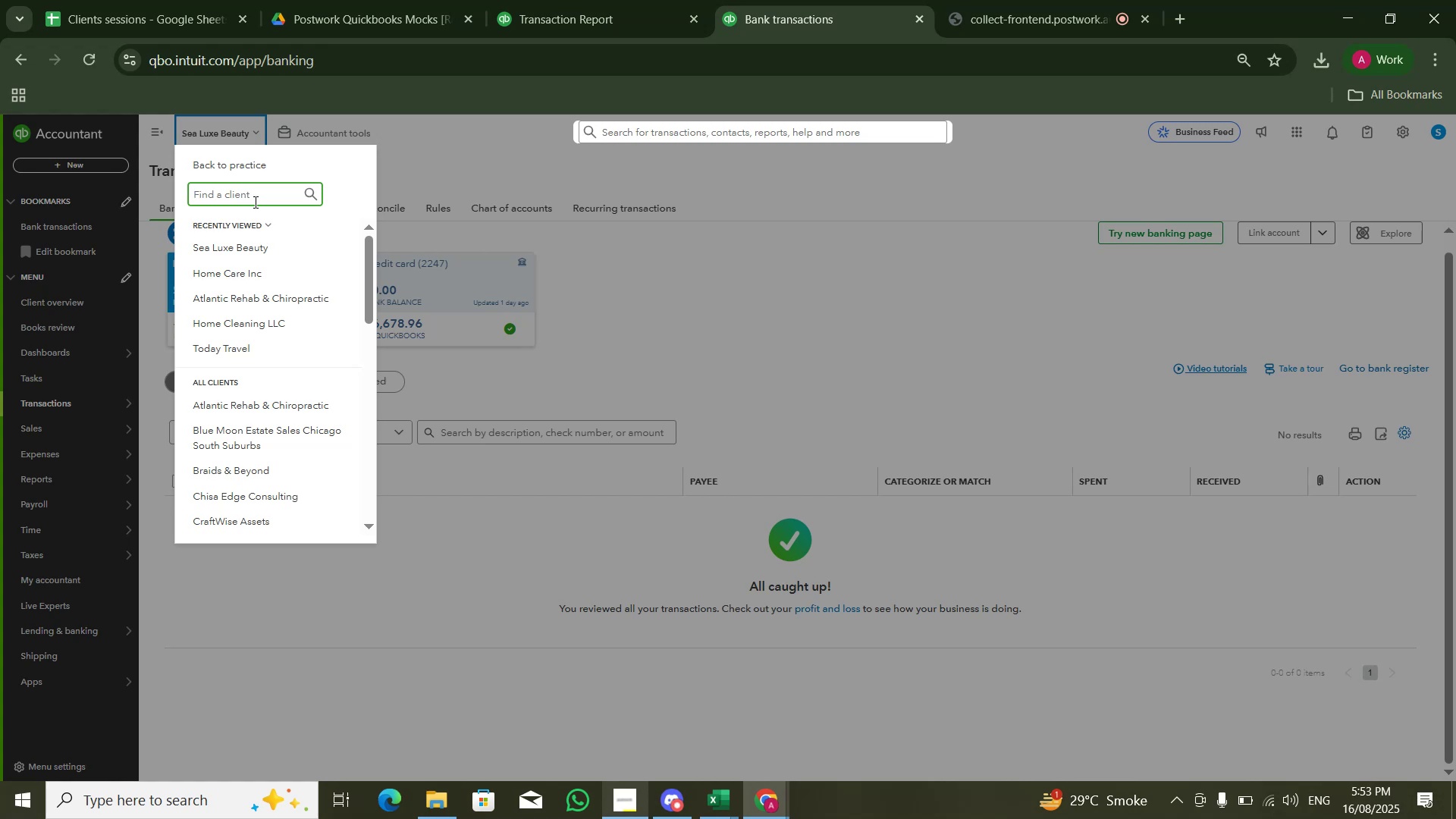 
type(craw)
 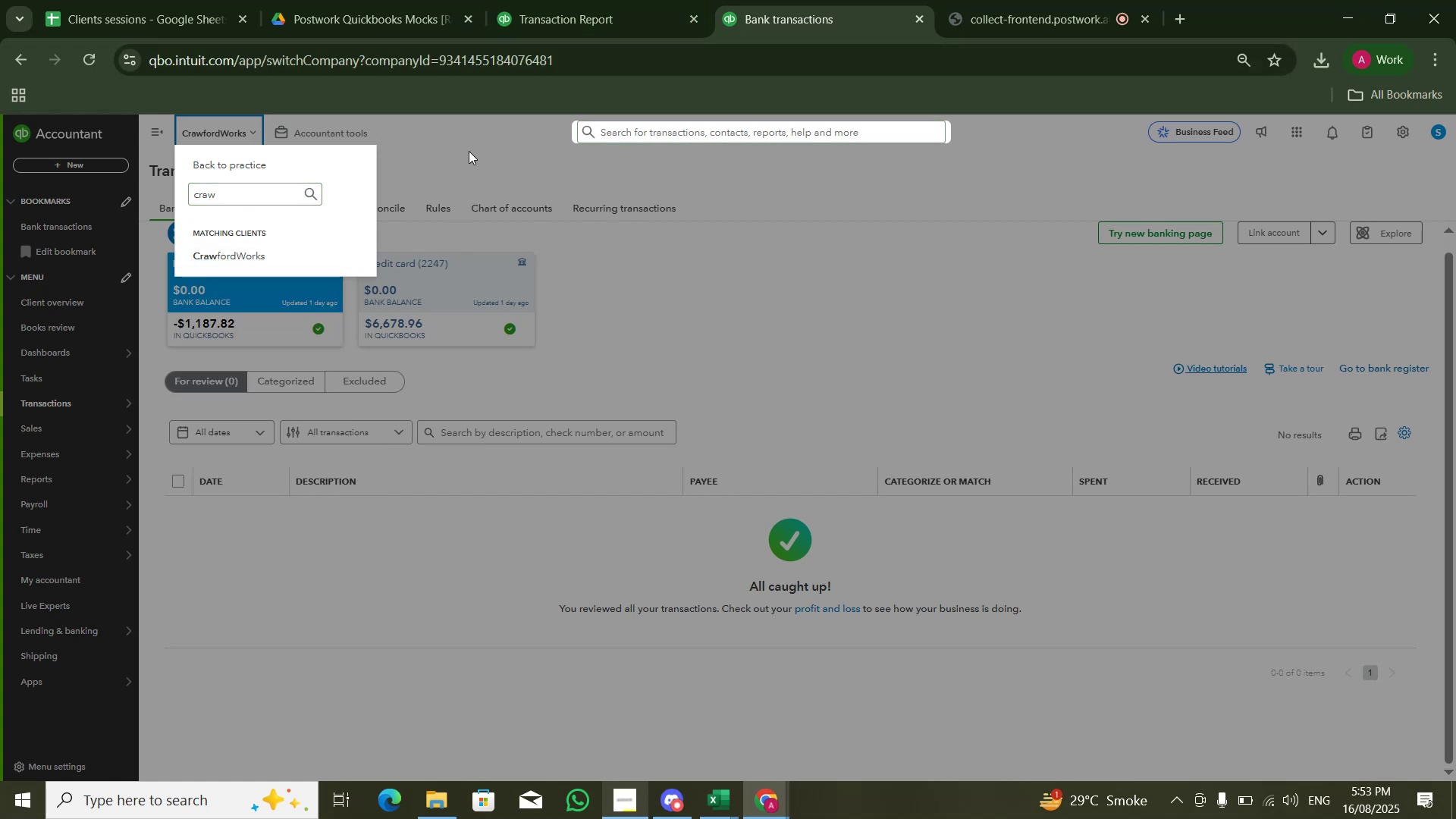 
wait(6.07)
 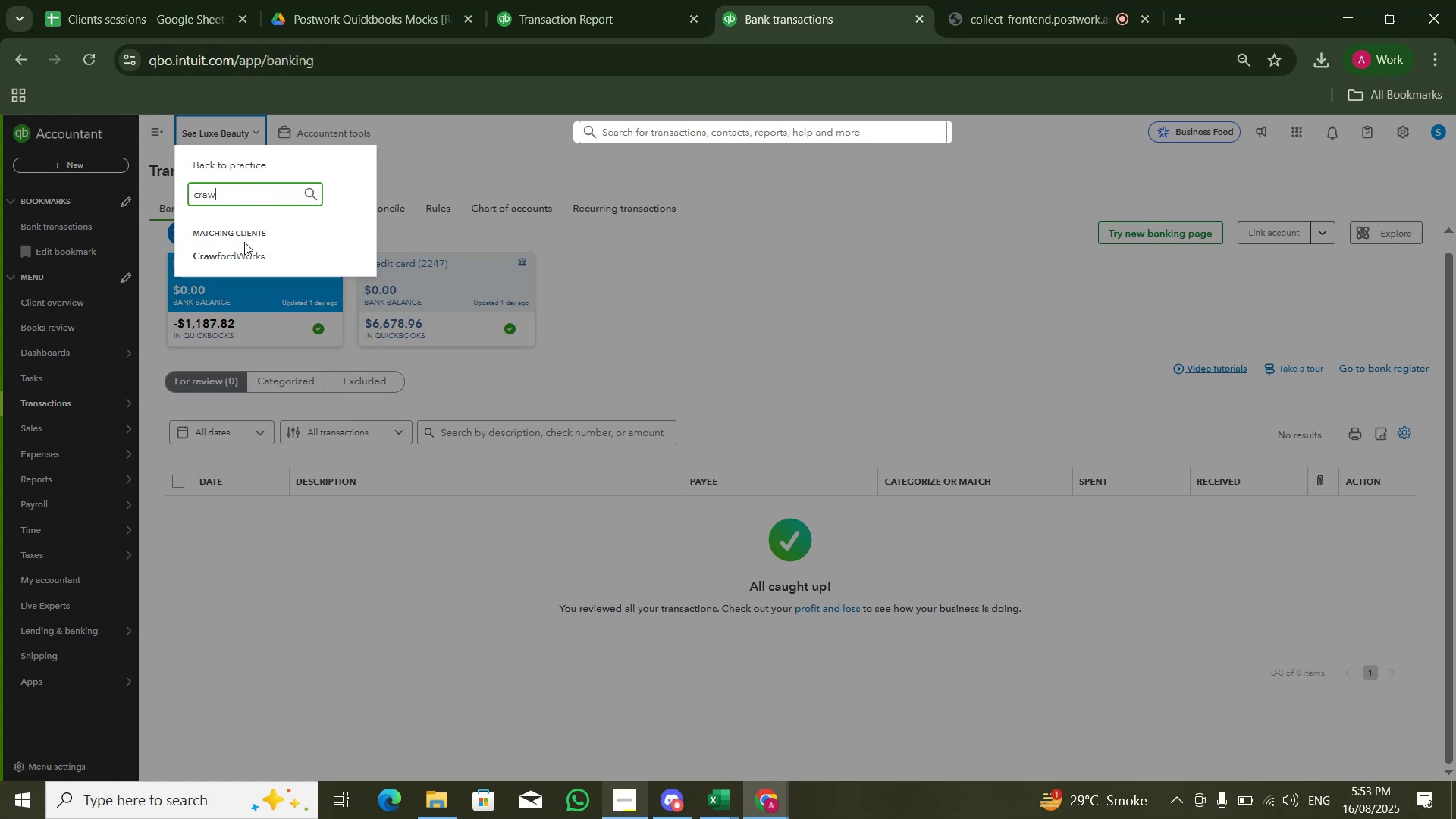 
left_click([692, 25])
 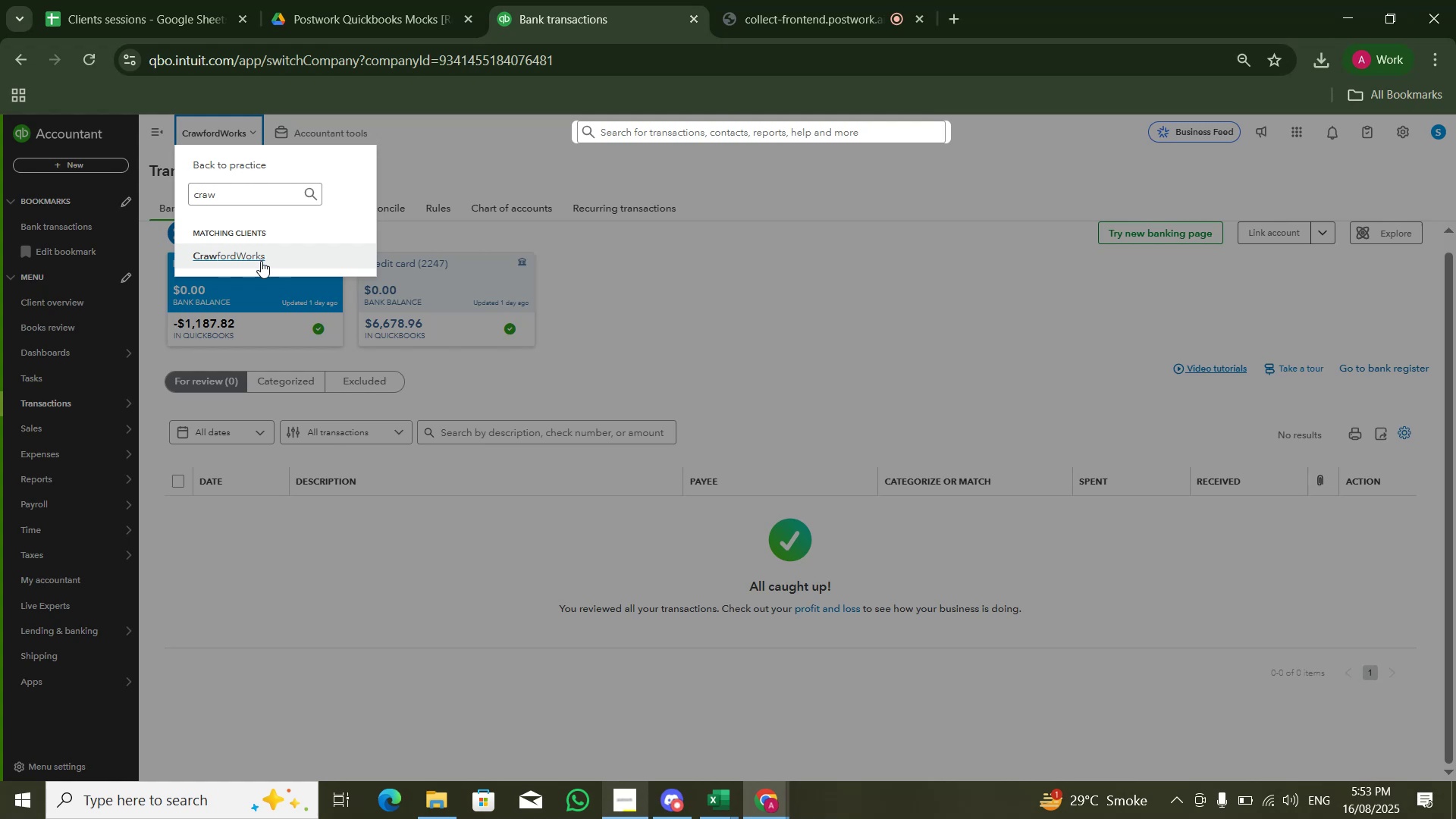 
double_click([240, 253])
 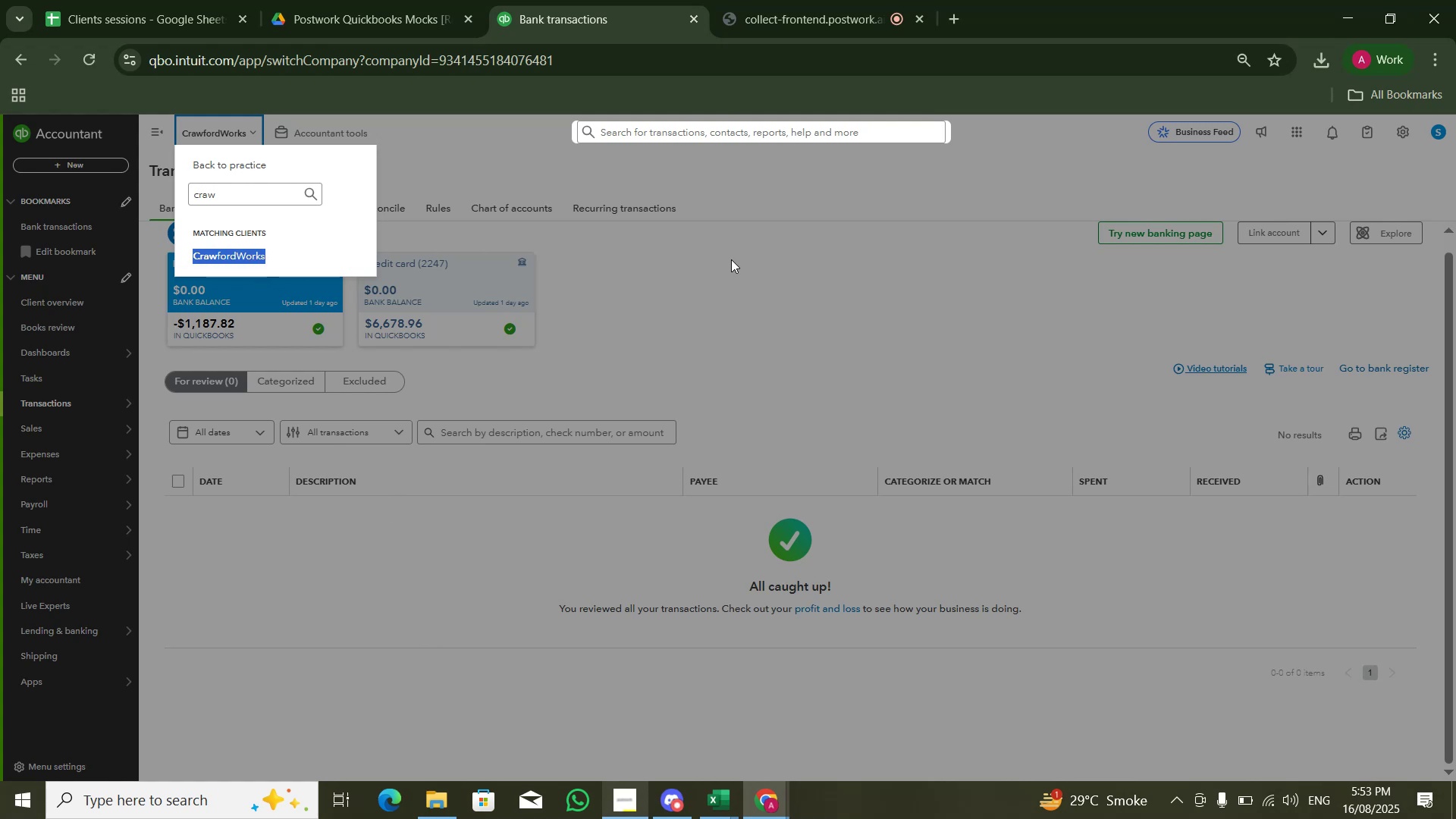 
left_click([721, 782])
 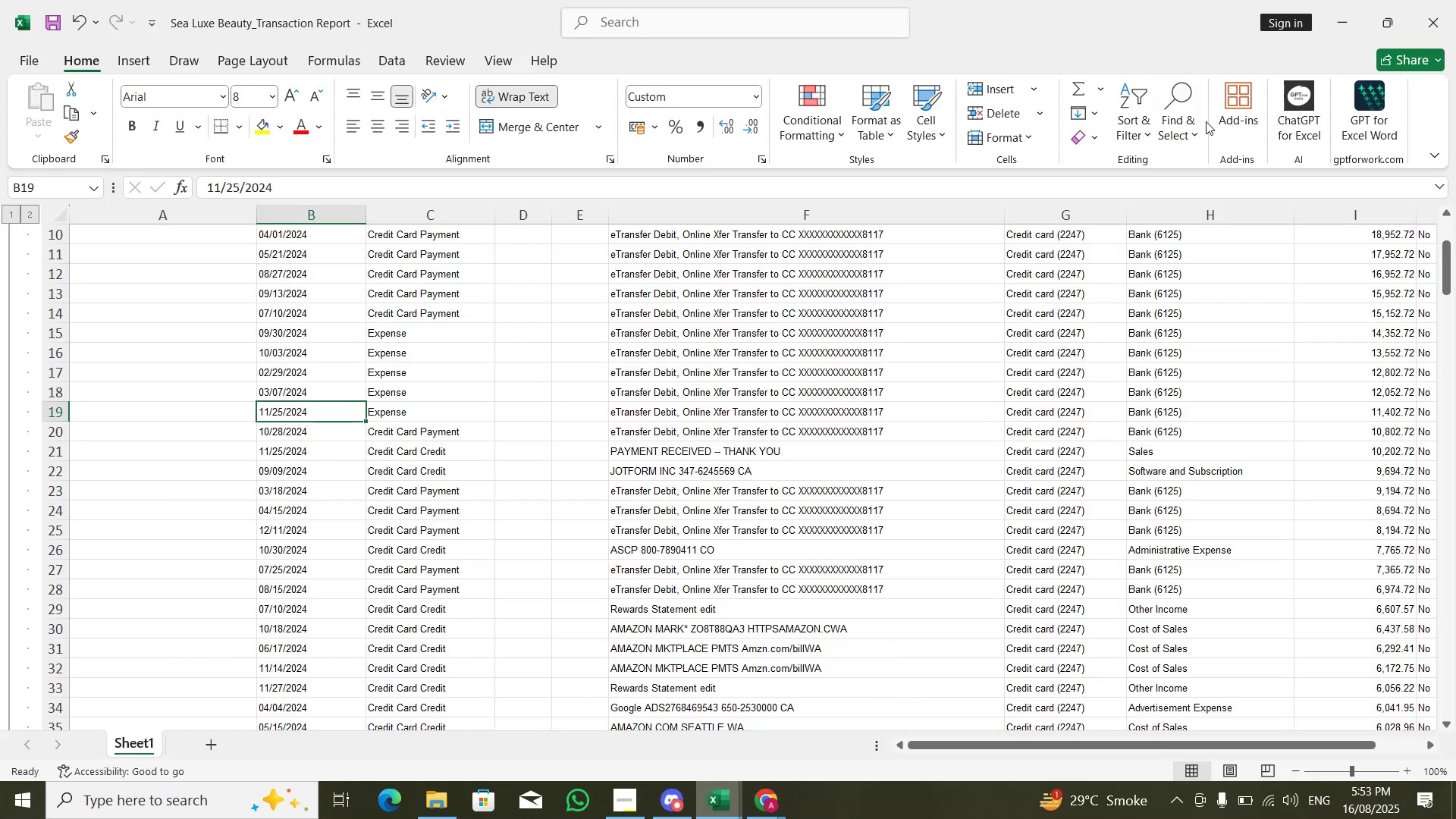 
left_click([1453, 0])
 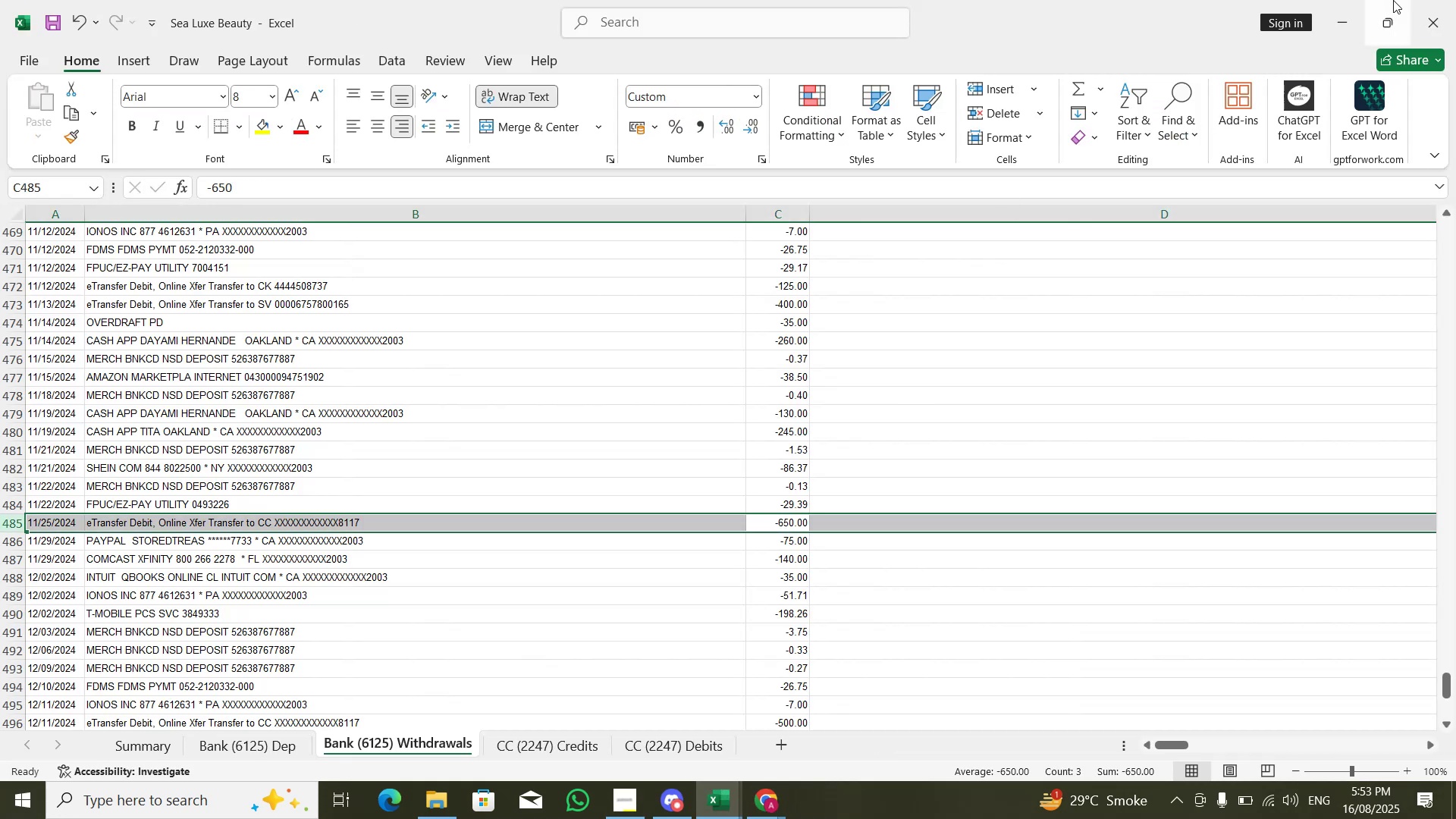 
left_click([1427, 29])
 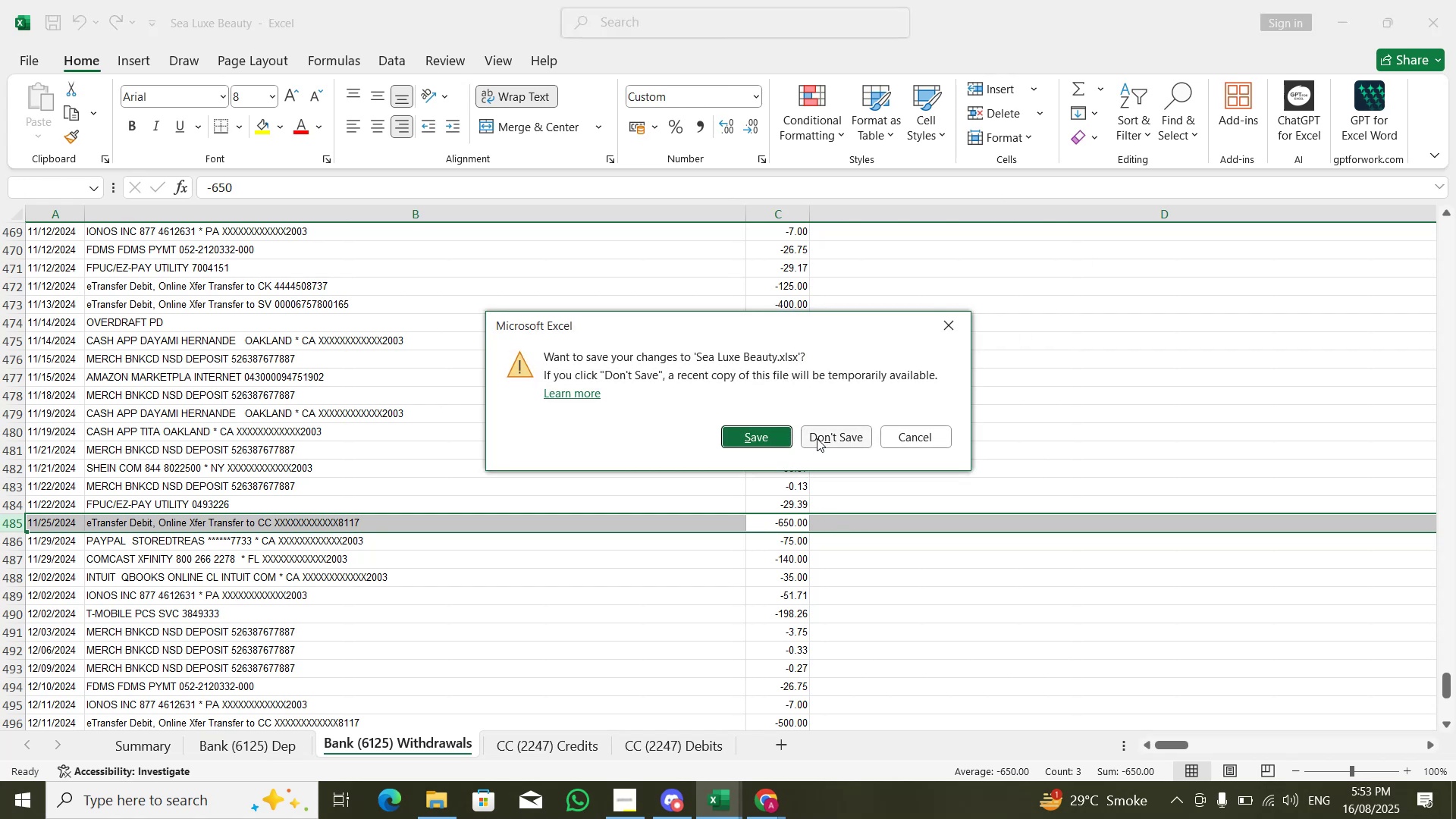 
left_click([817, 438])
 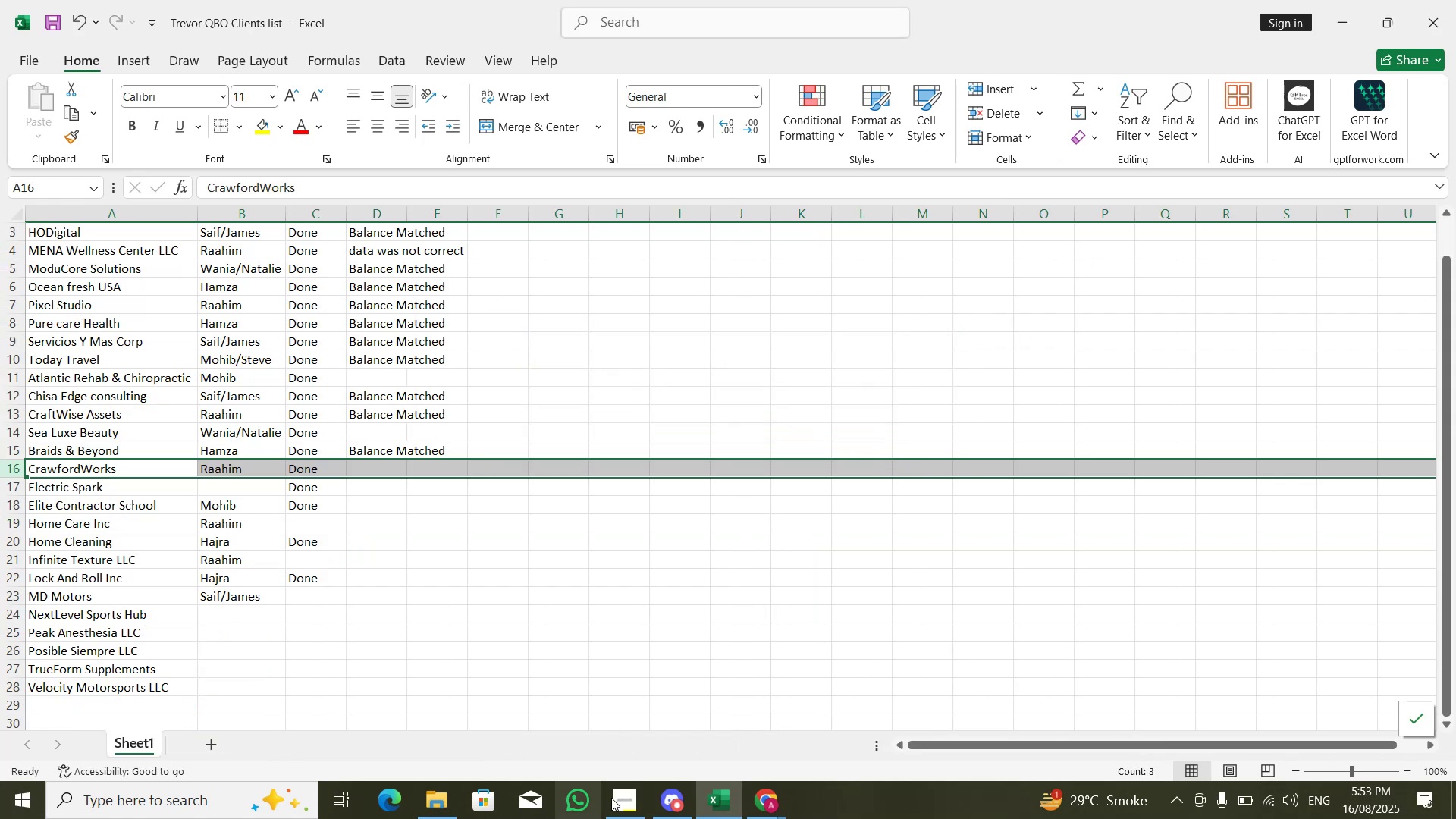 
left_click([639, 787])
 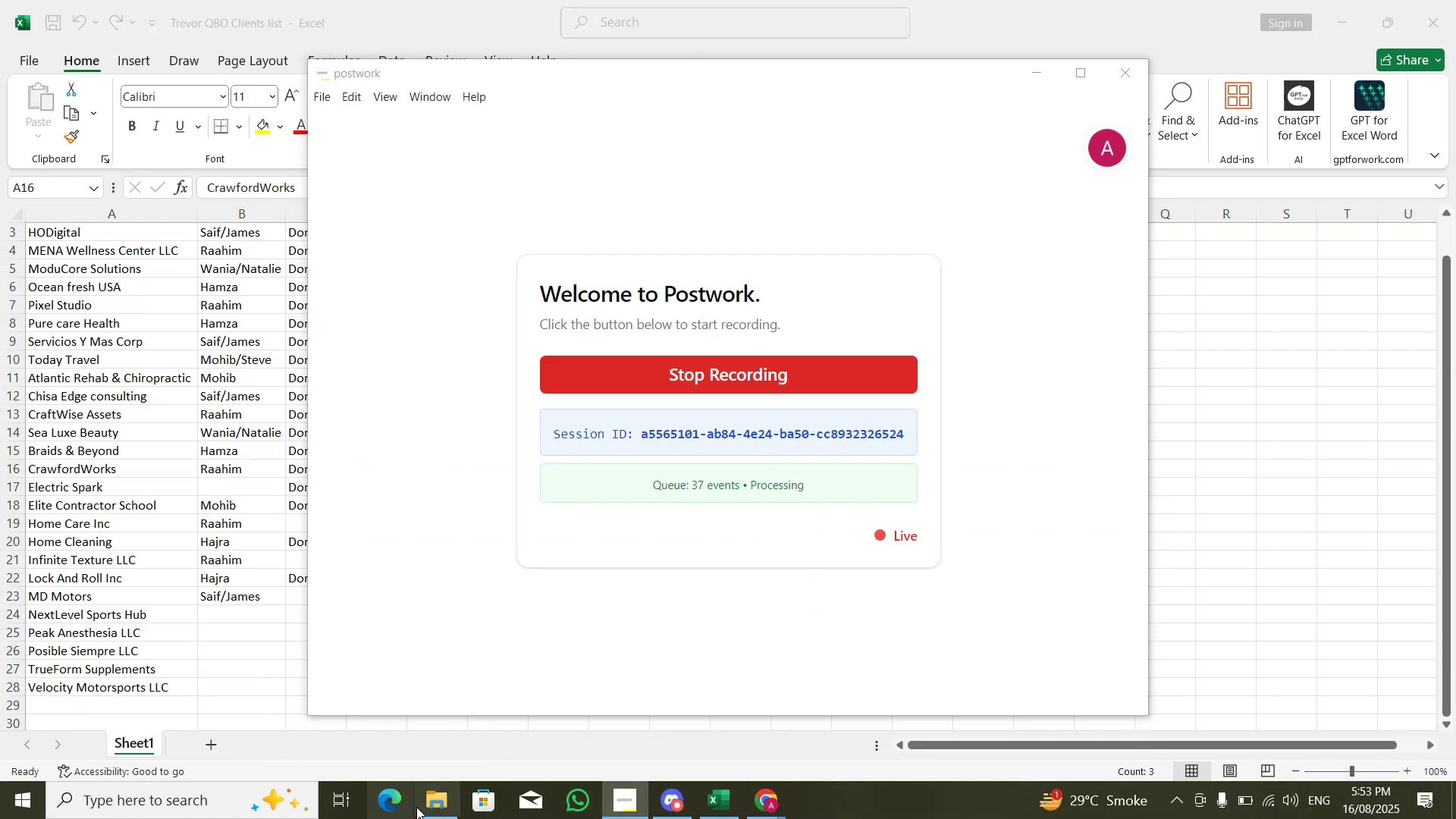 
left_click([425, 800])
 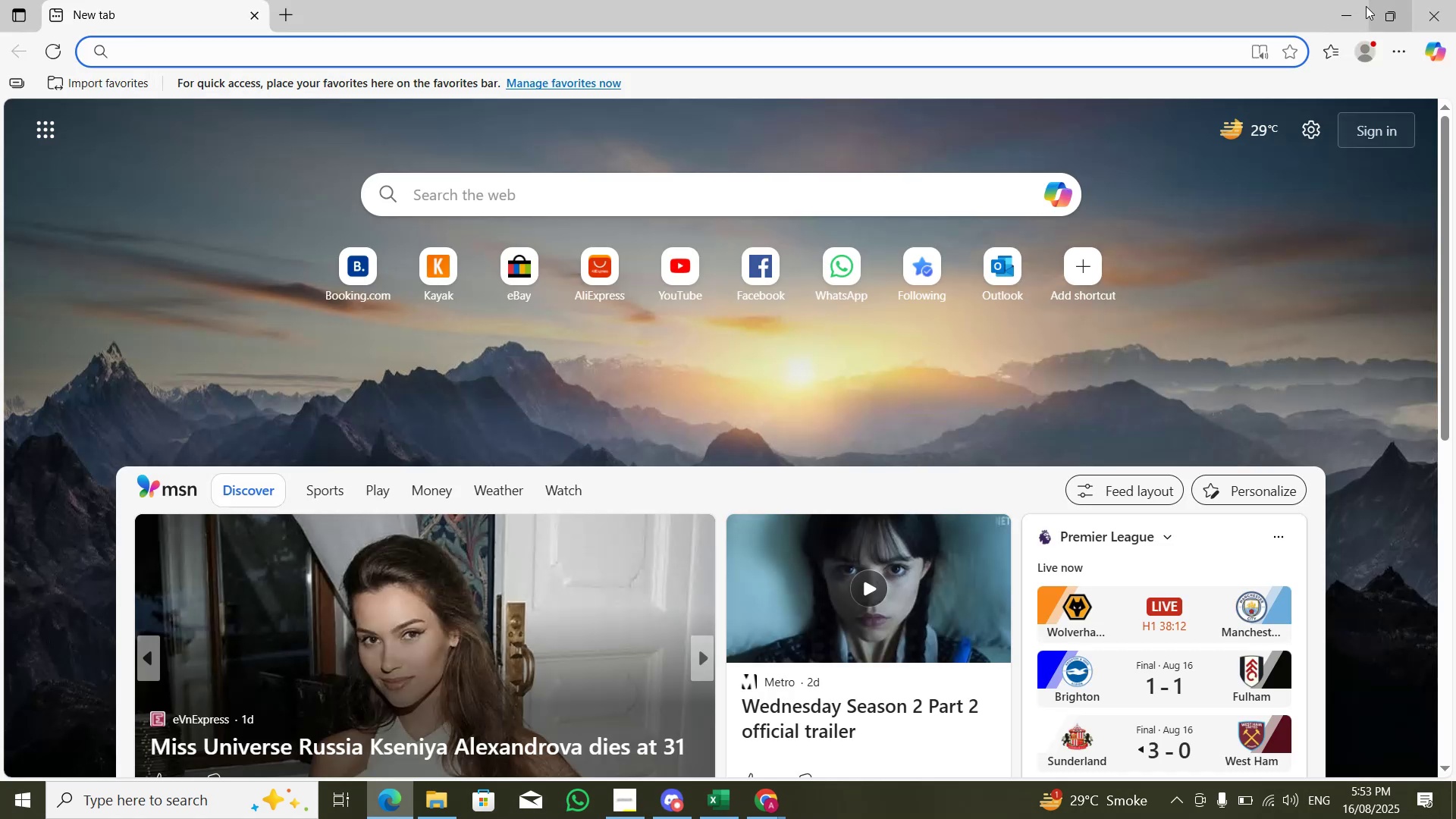 
left_click([1445, 14])
 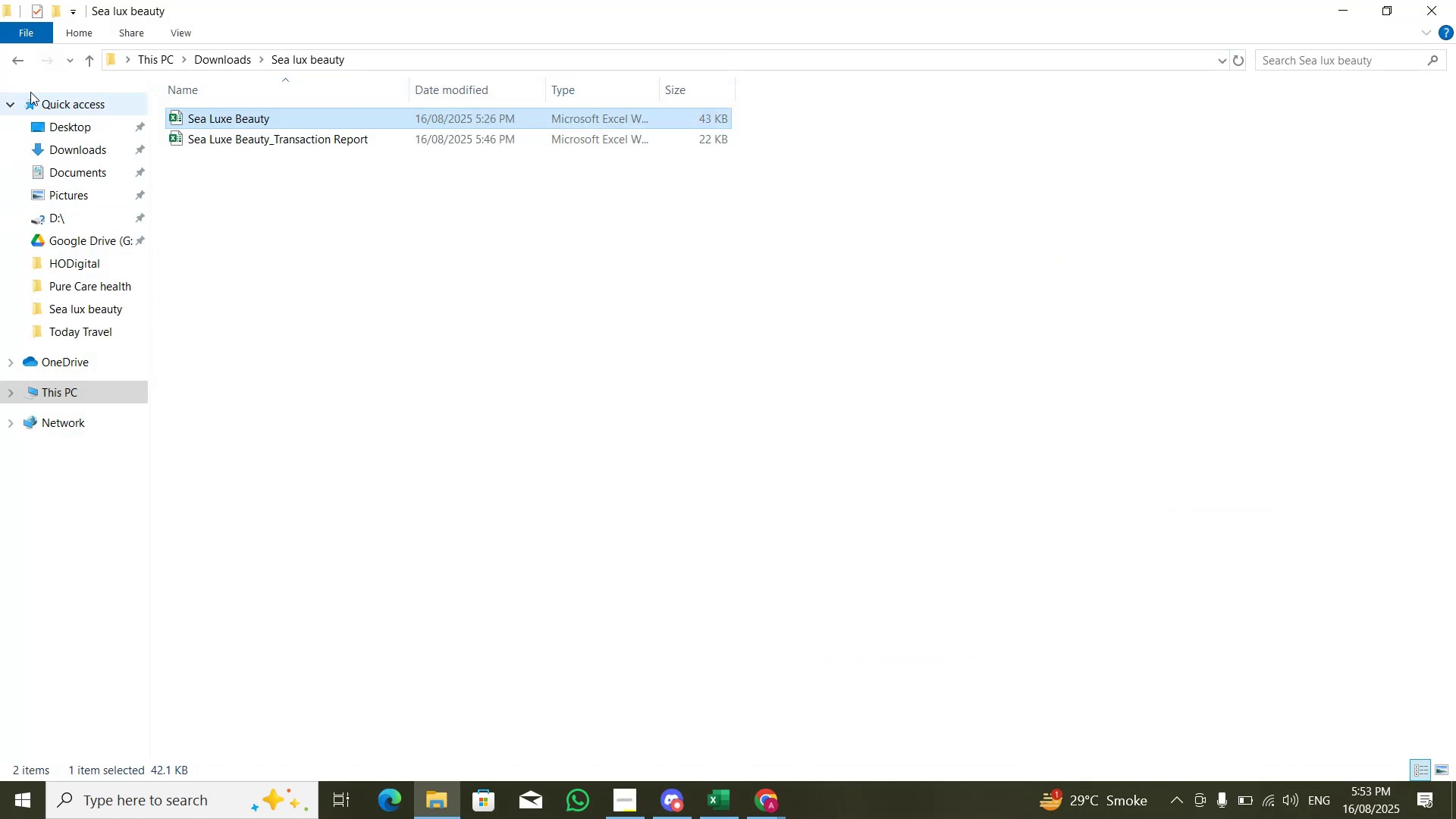 
left_click([15, 67])
 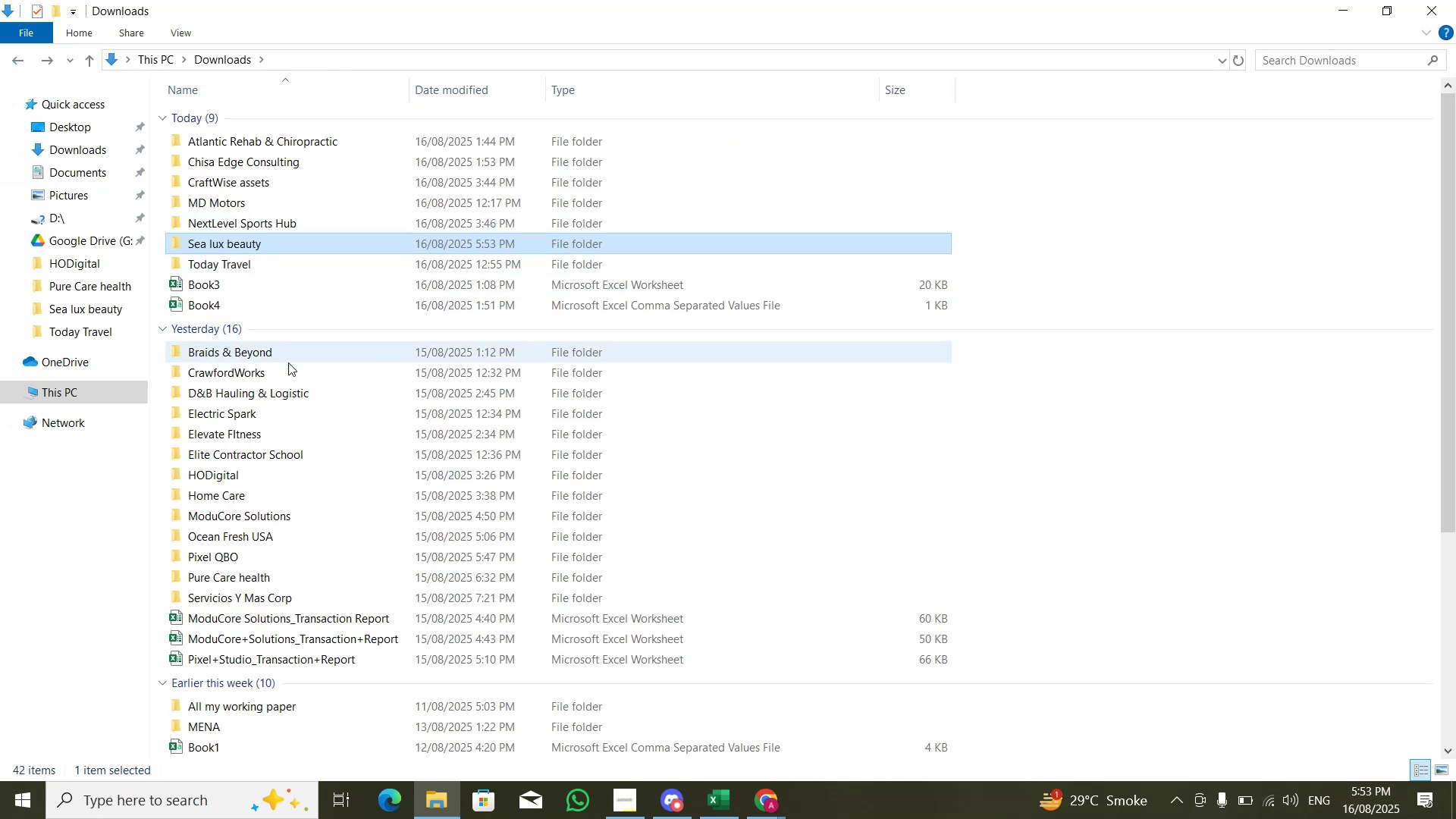 
double_click([293, 372])
 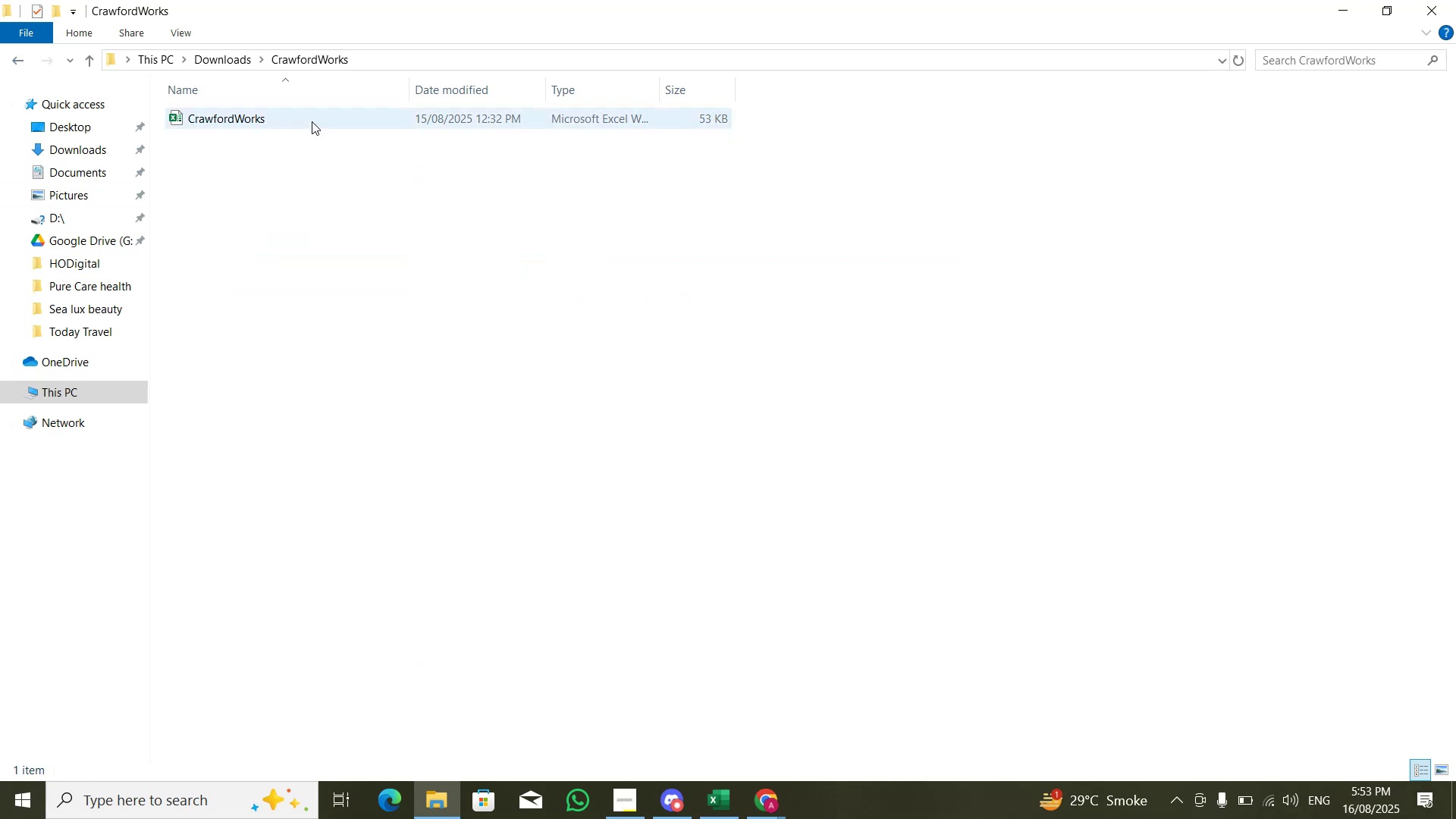 
double_click([313, 119])
 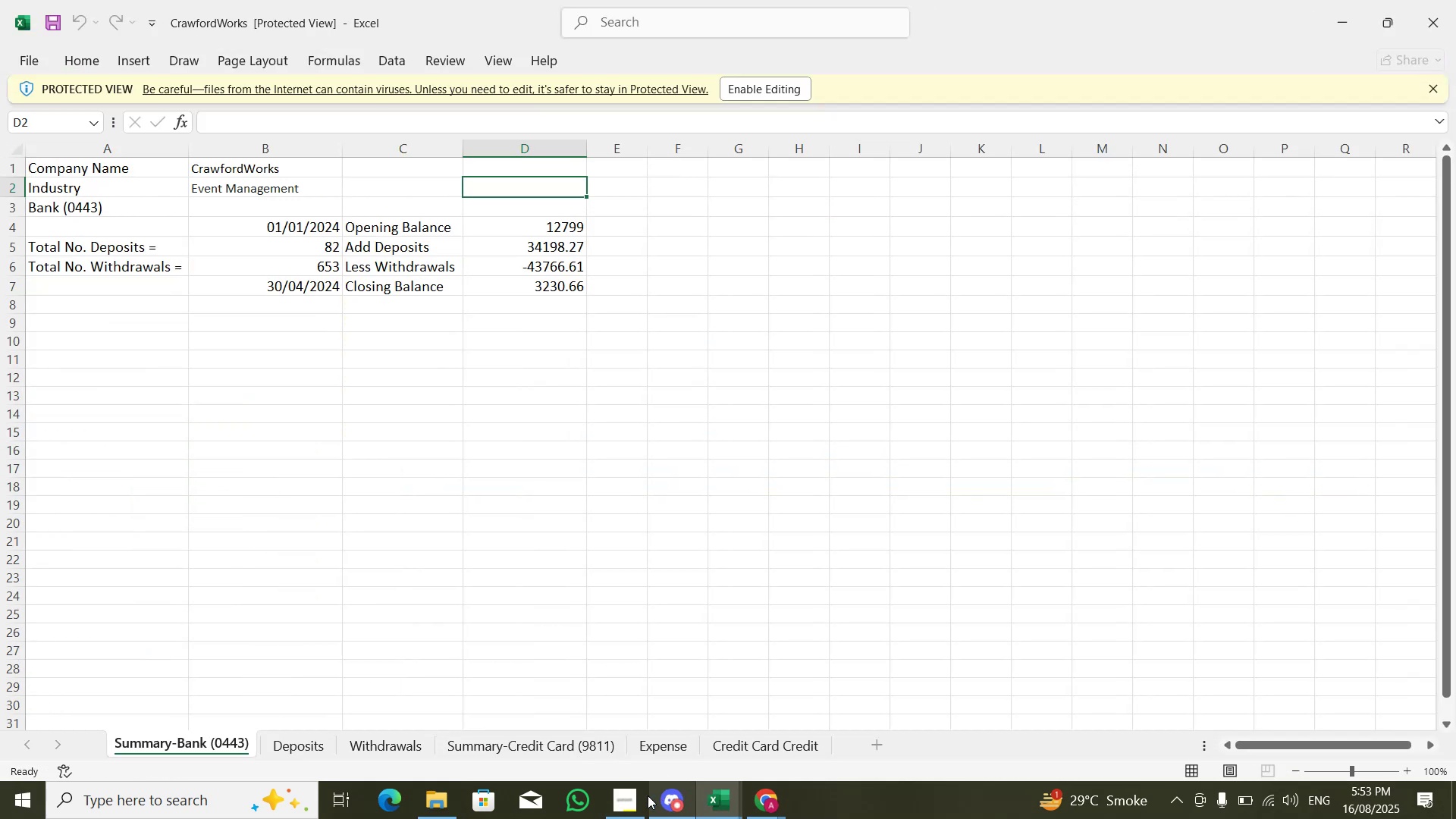 
left_click([744, 790])
 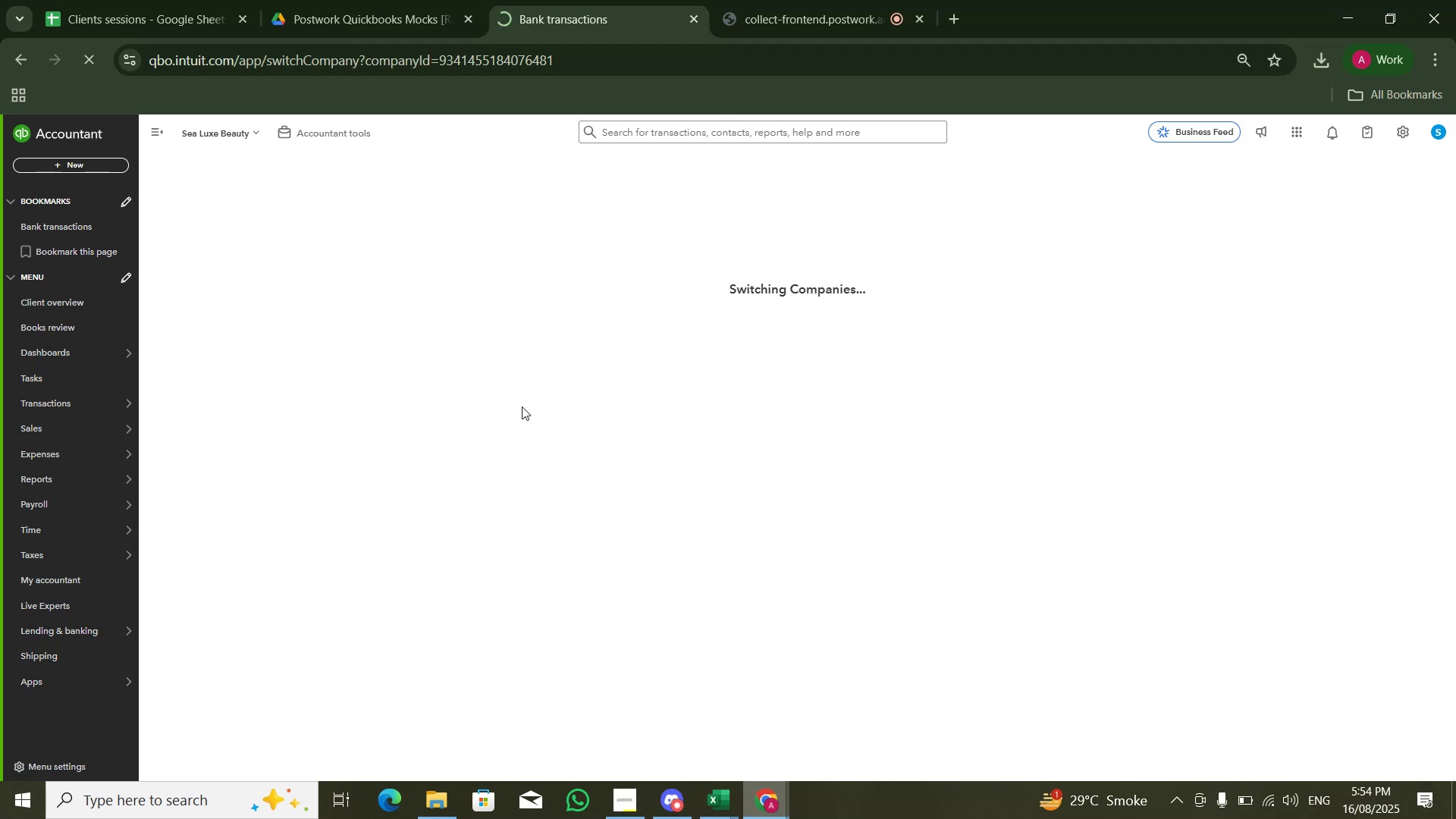 
wait(18.15)
 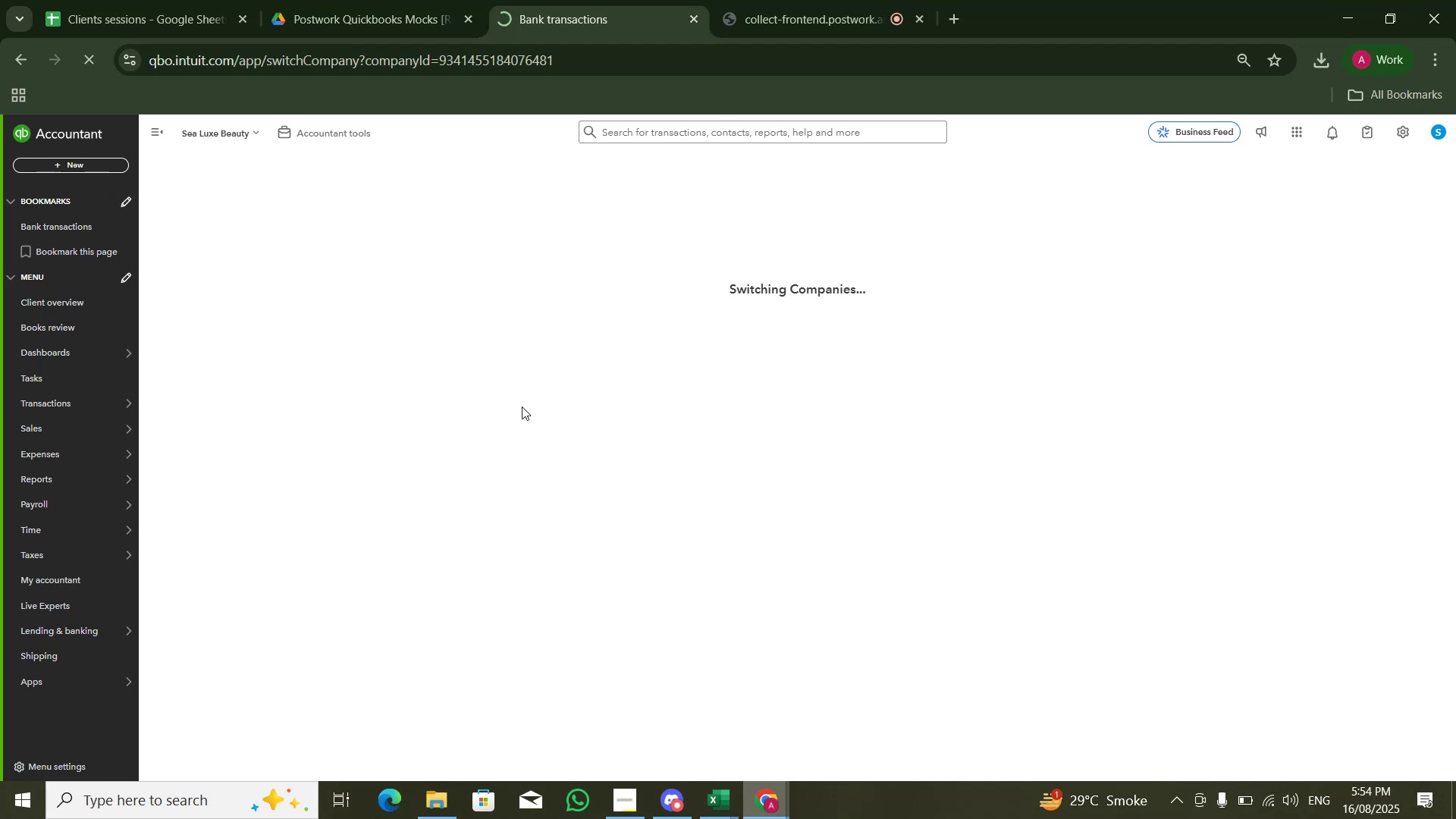 
left_click([724, 803])
 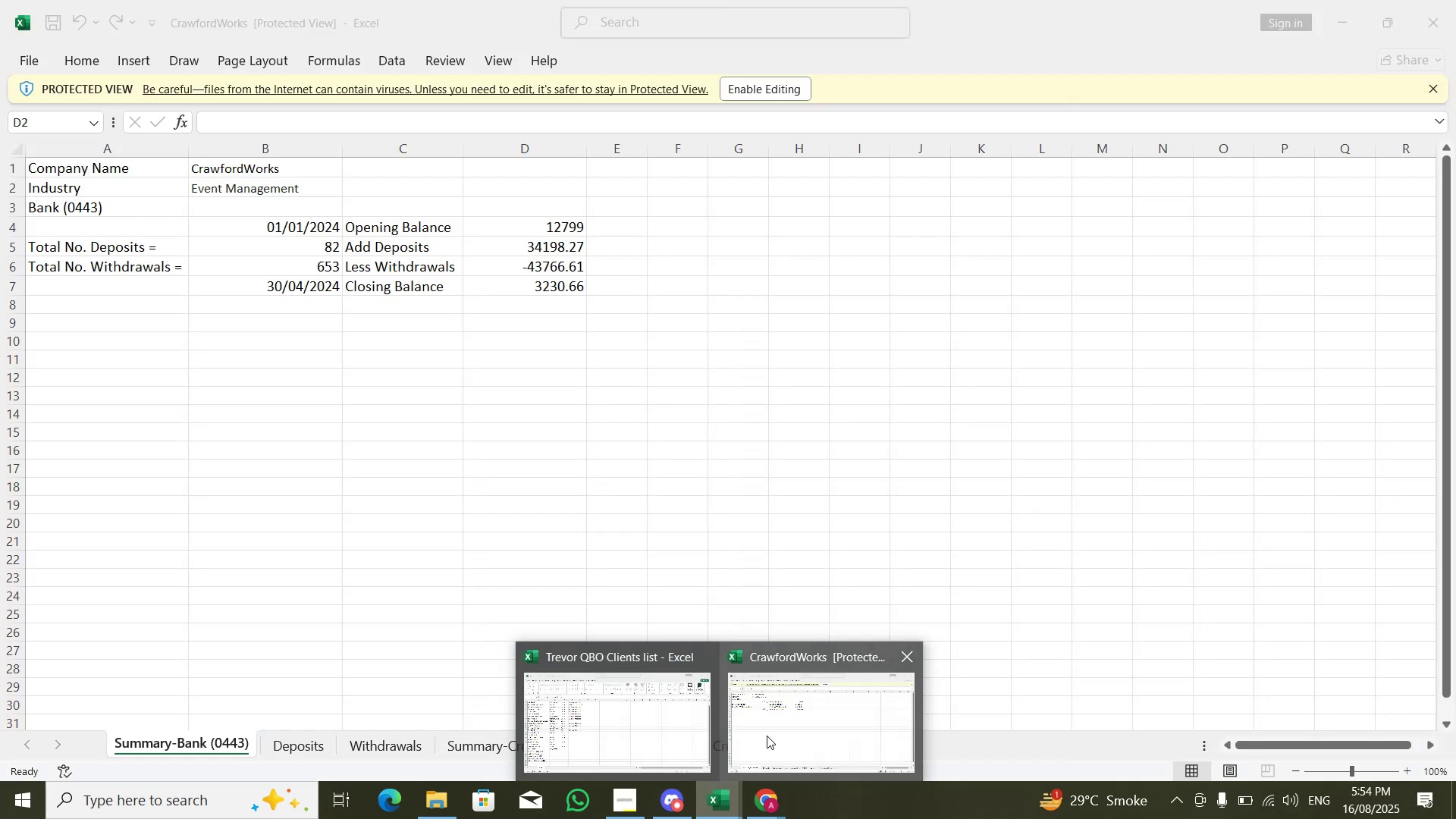 
left_click([767, 736])
 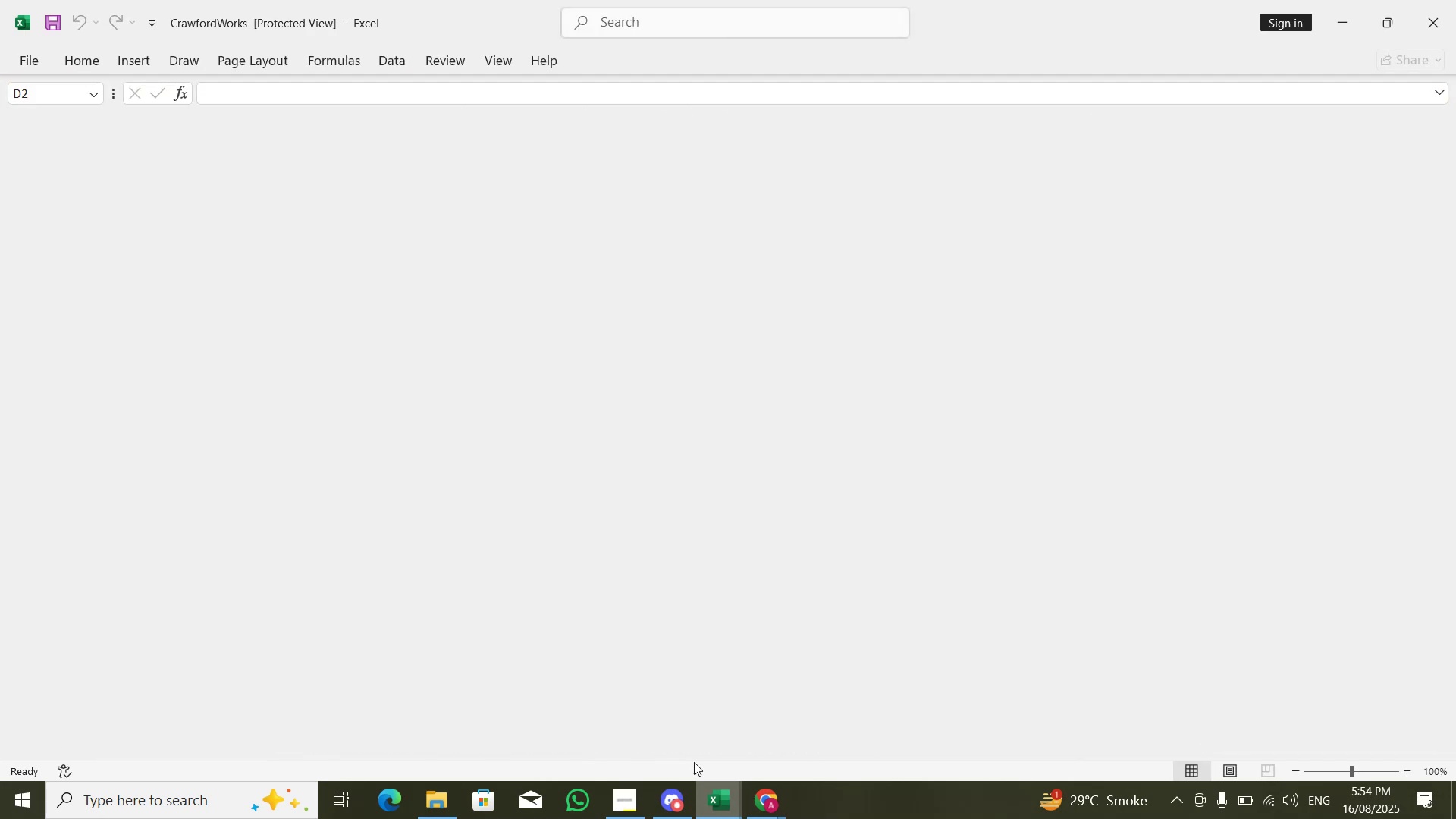 
left_click([783, 808])
 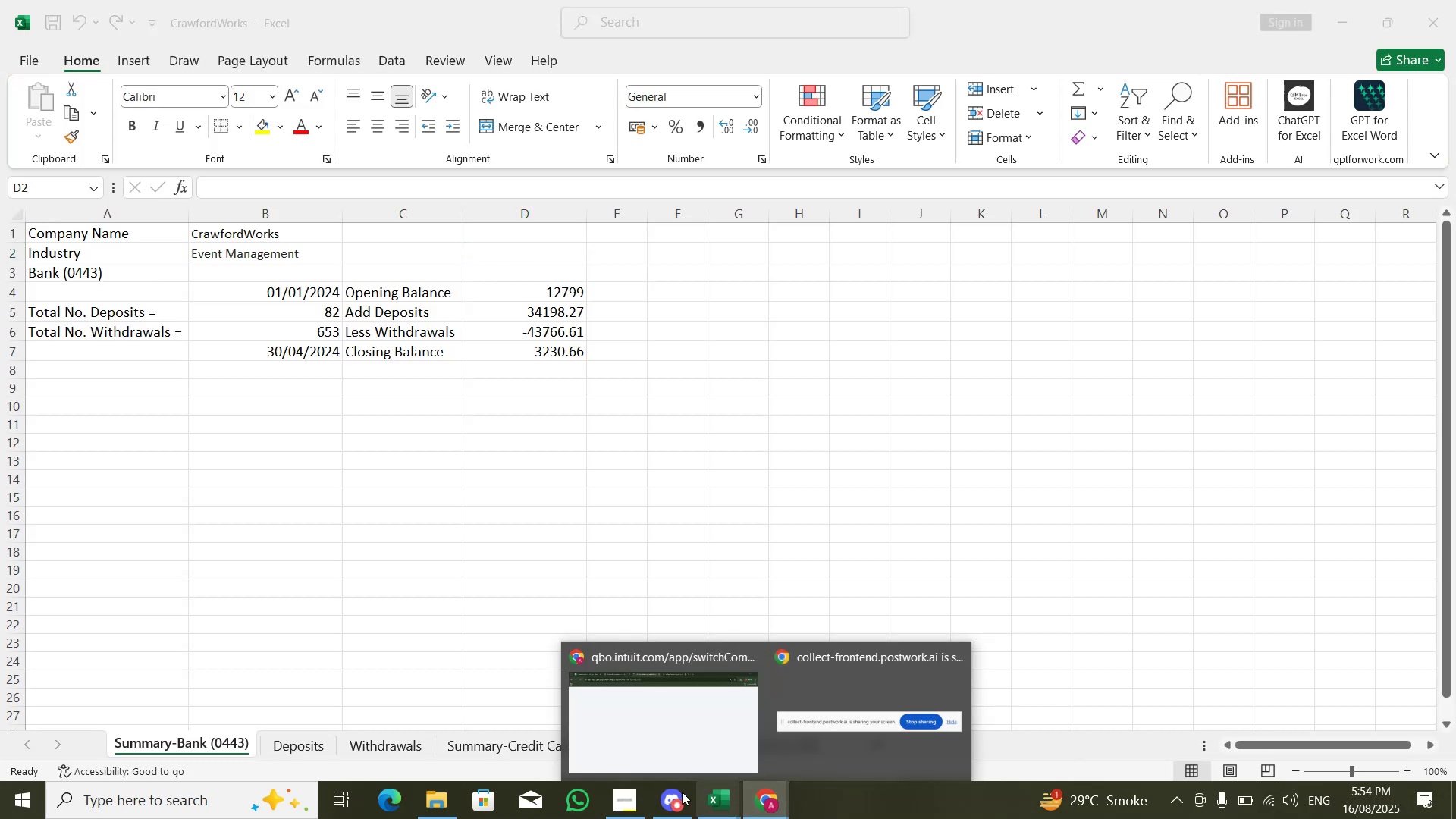 
left_click([646, 747])
 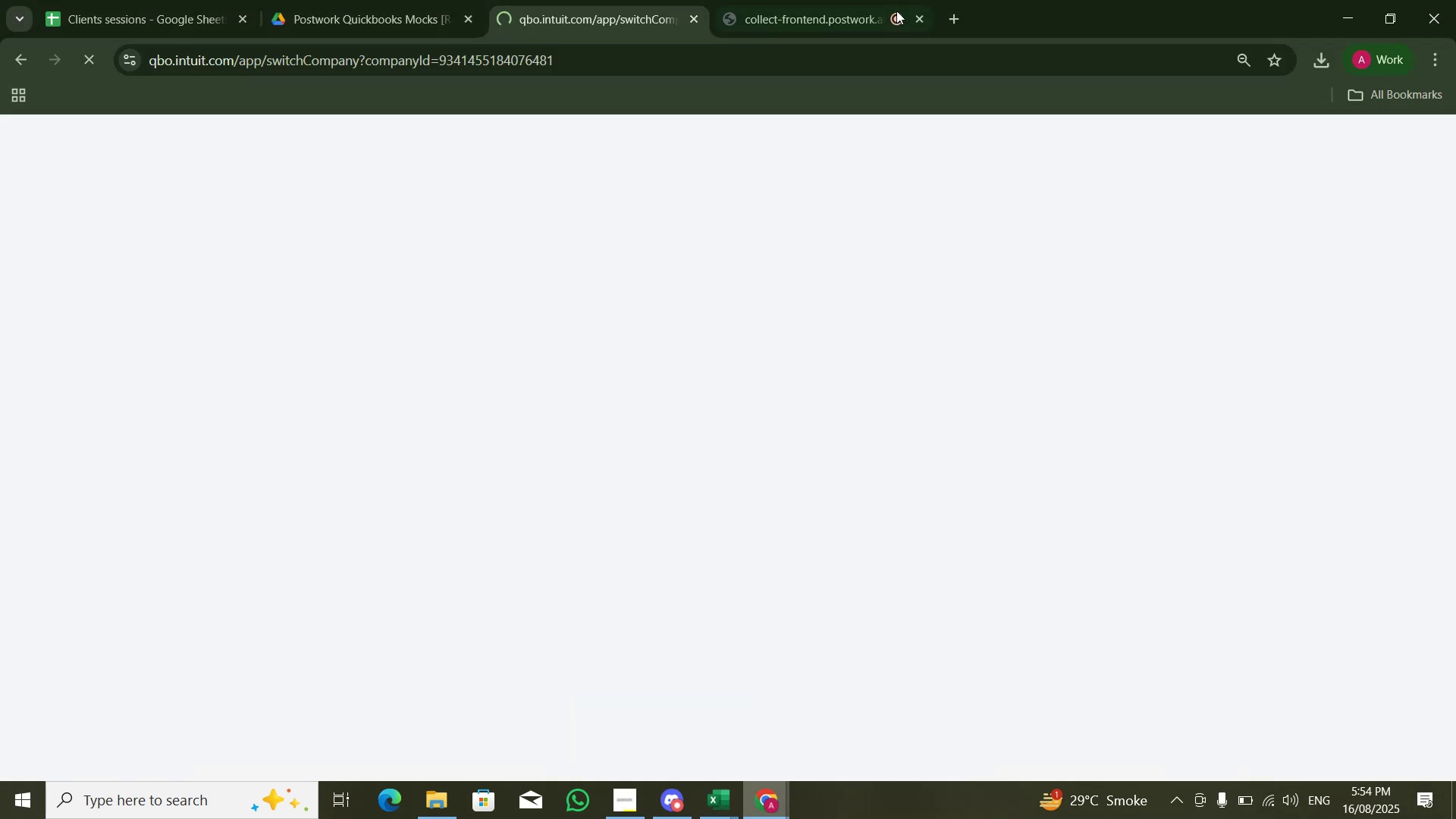 
left_click([860, 0])
 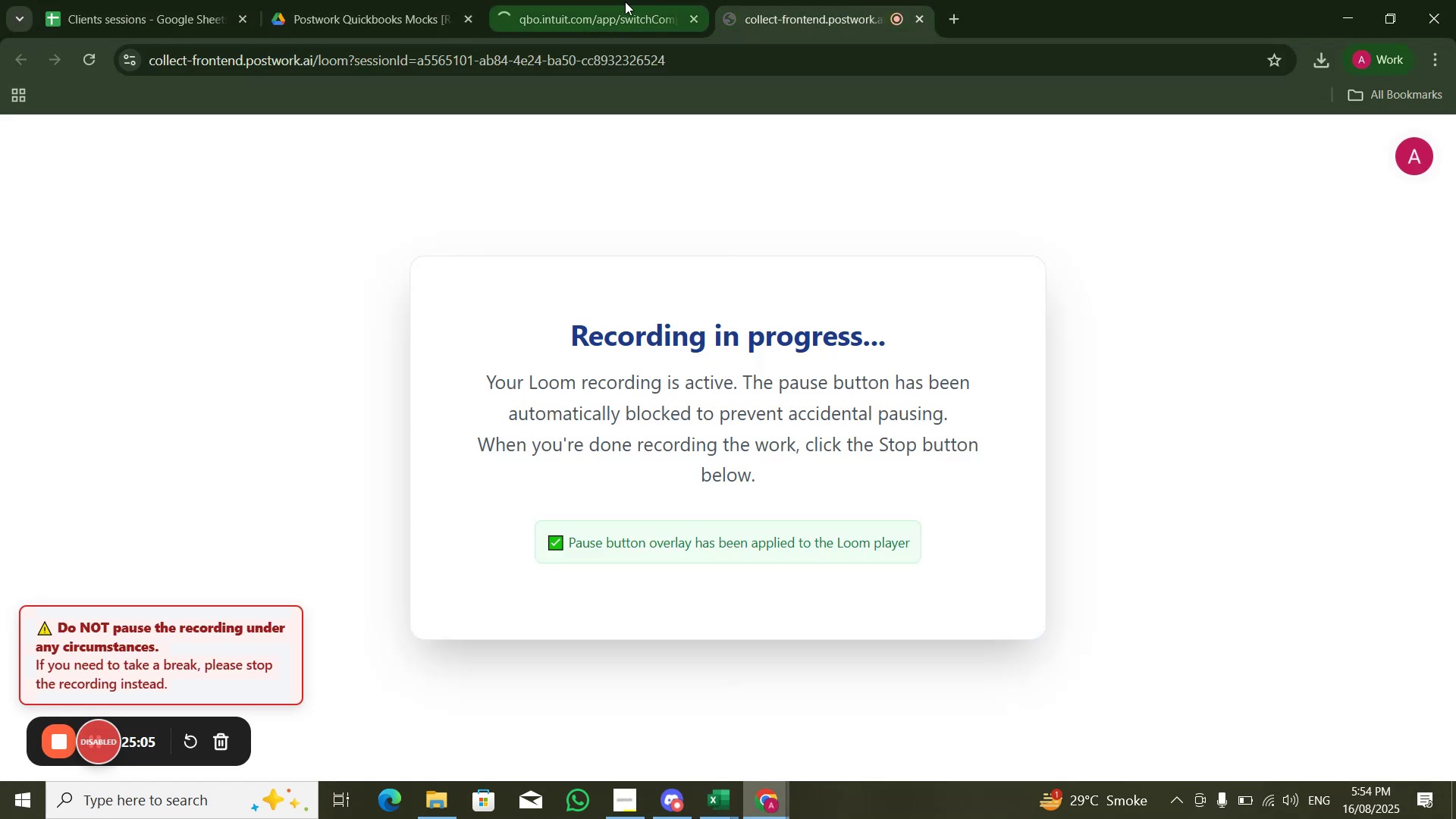 
left_click([625, 2])
 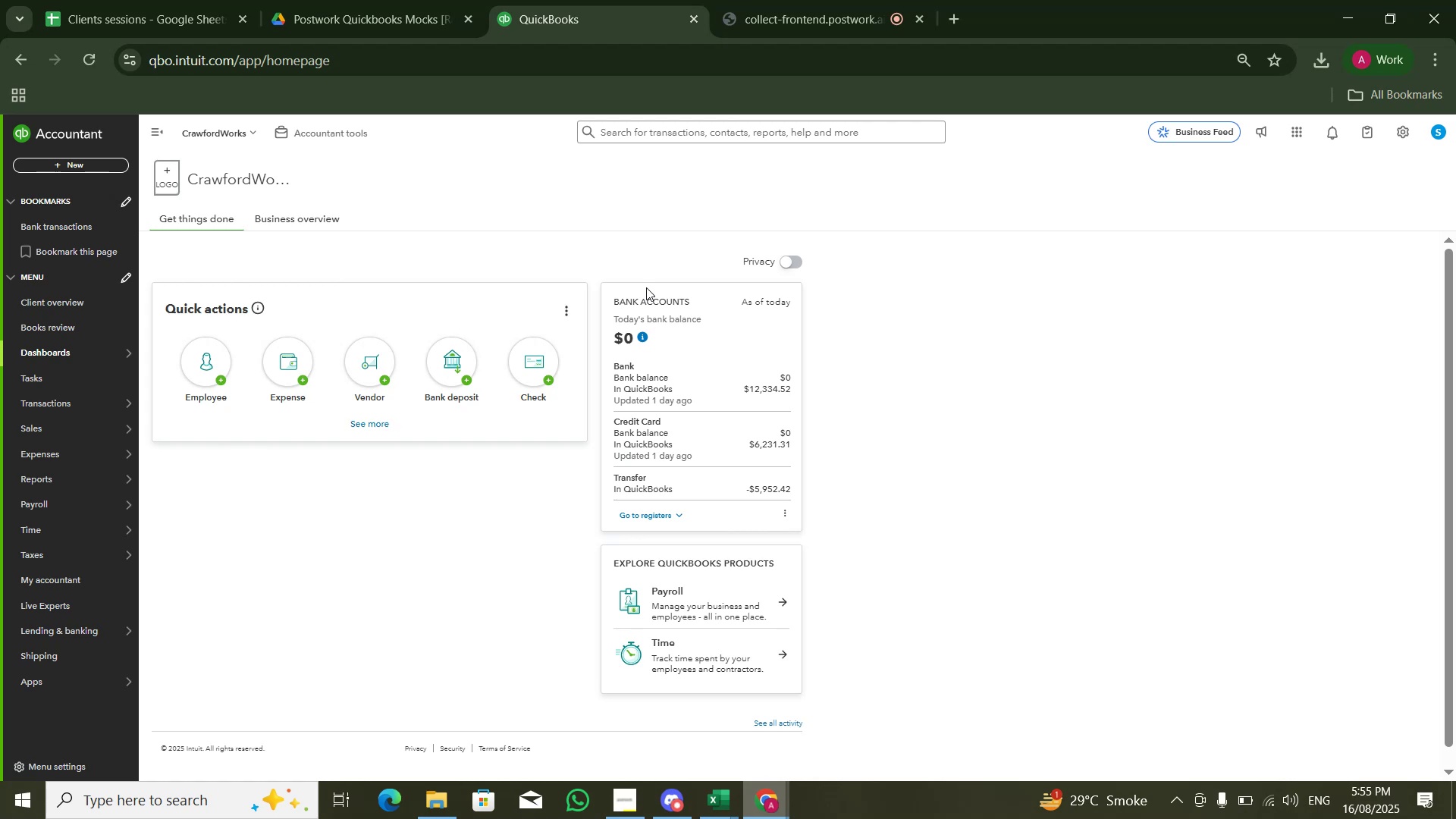 
wait(55.24)
 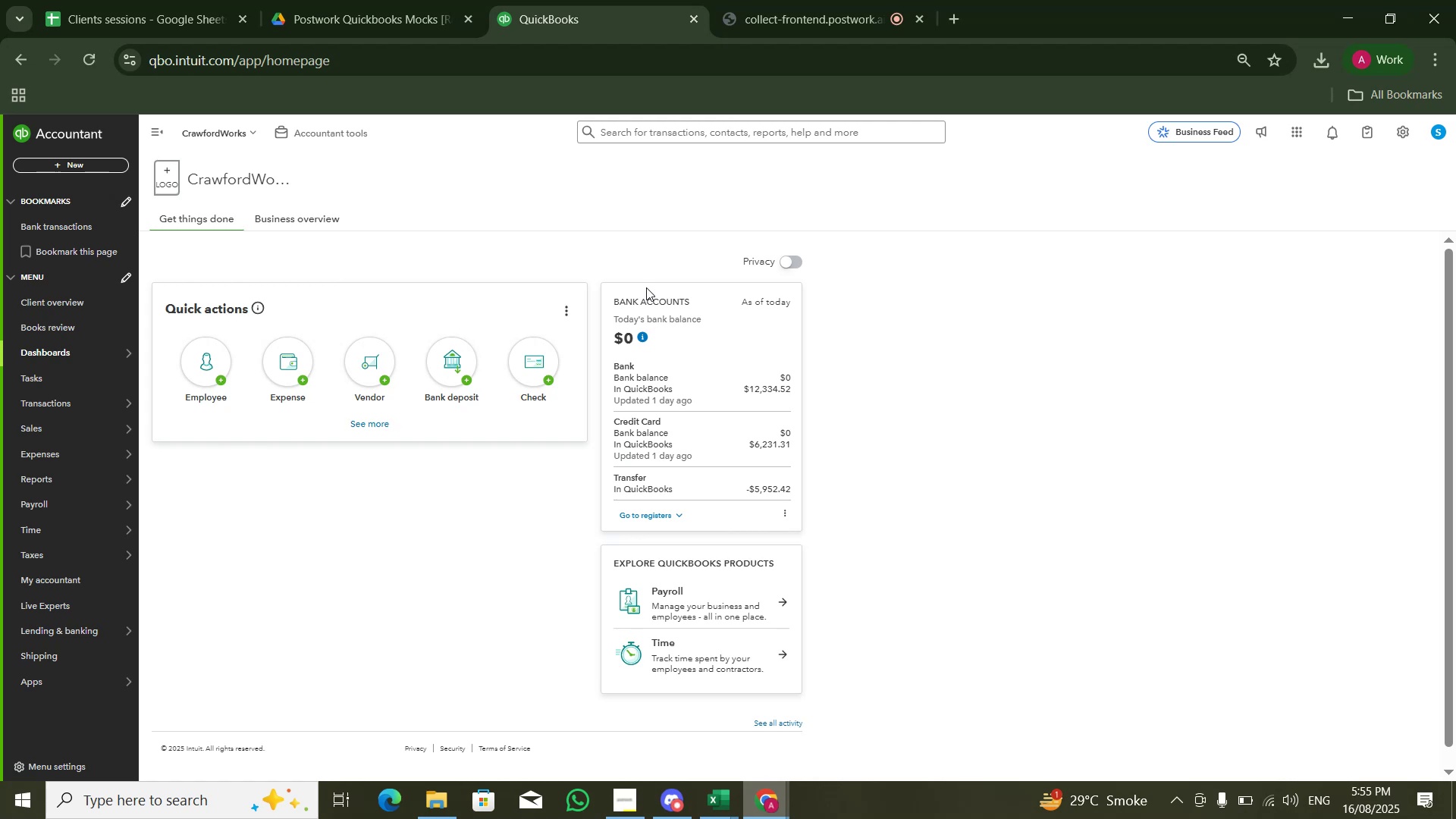 
hold_key(key=VolumeUp, duration=0.88)
 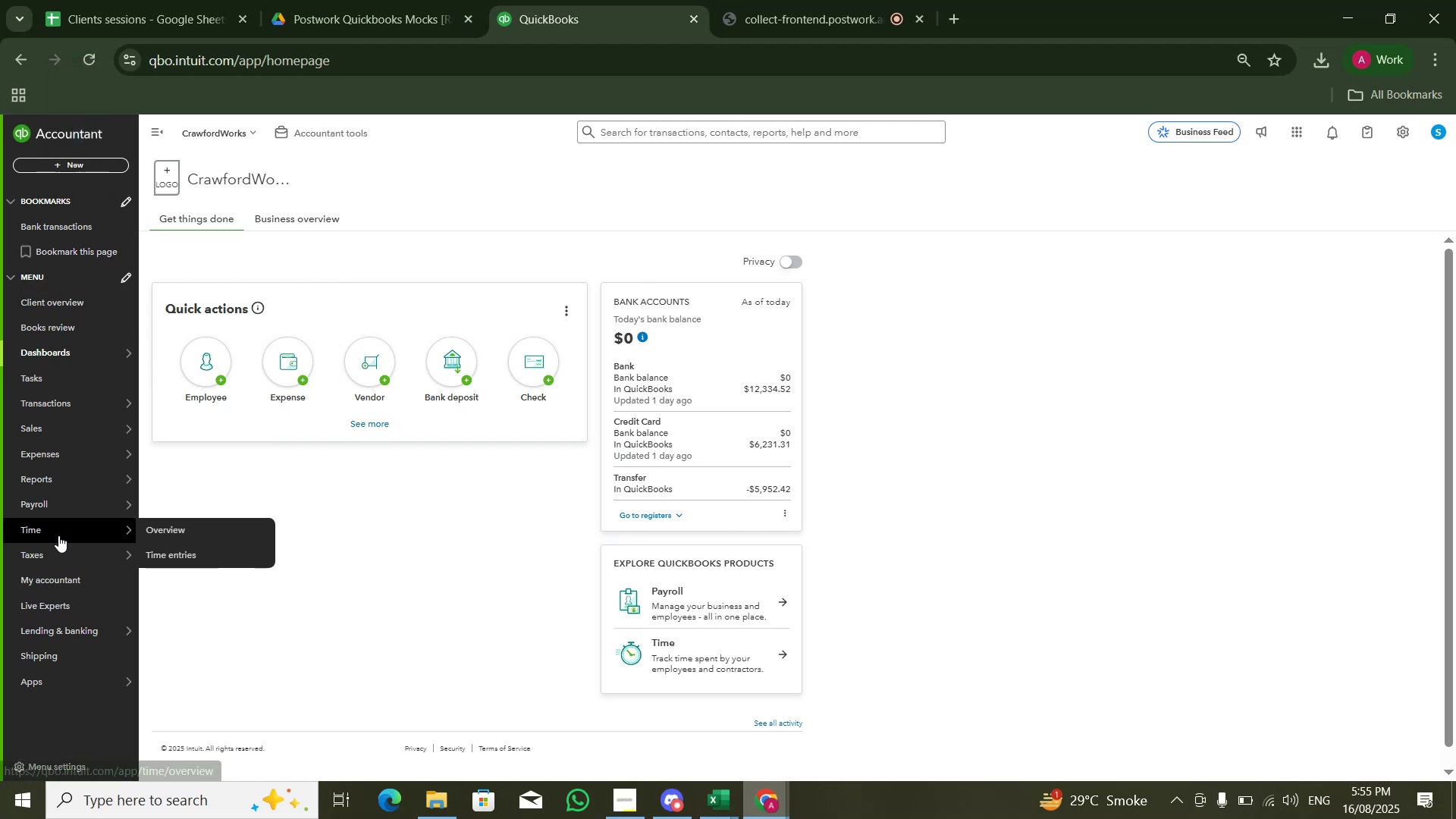 
wait(5.46)
 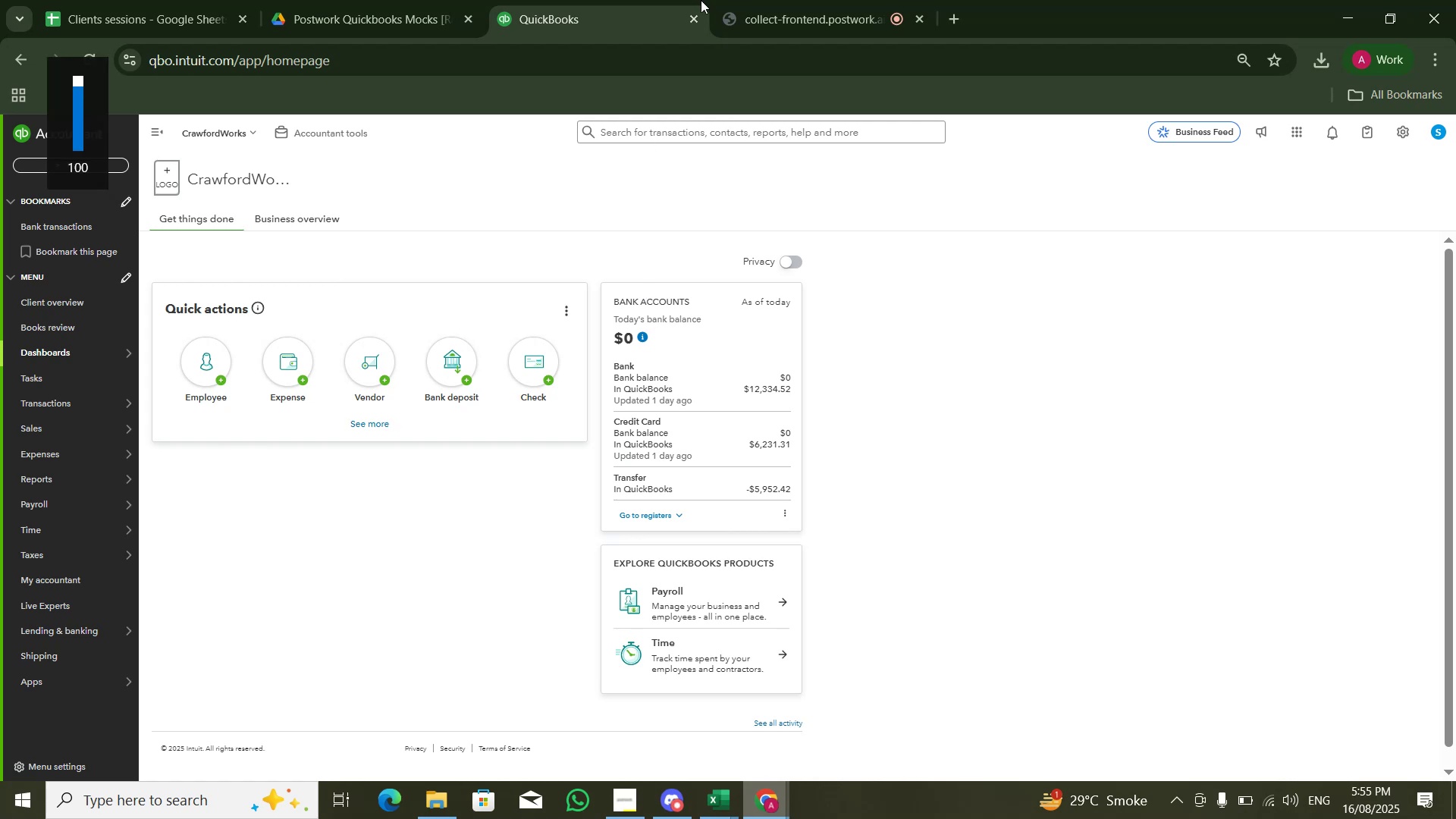 
left_click([153, 473])
 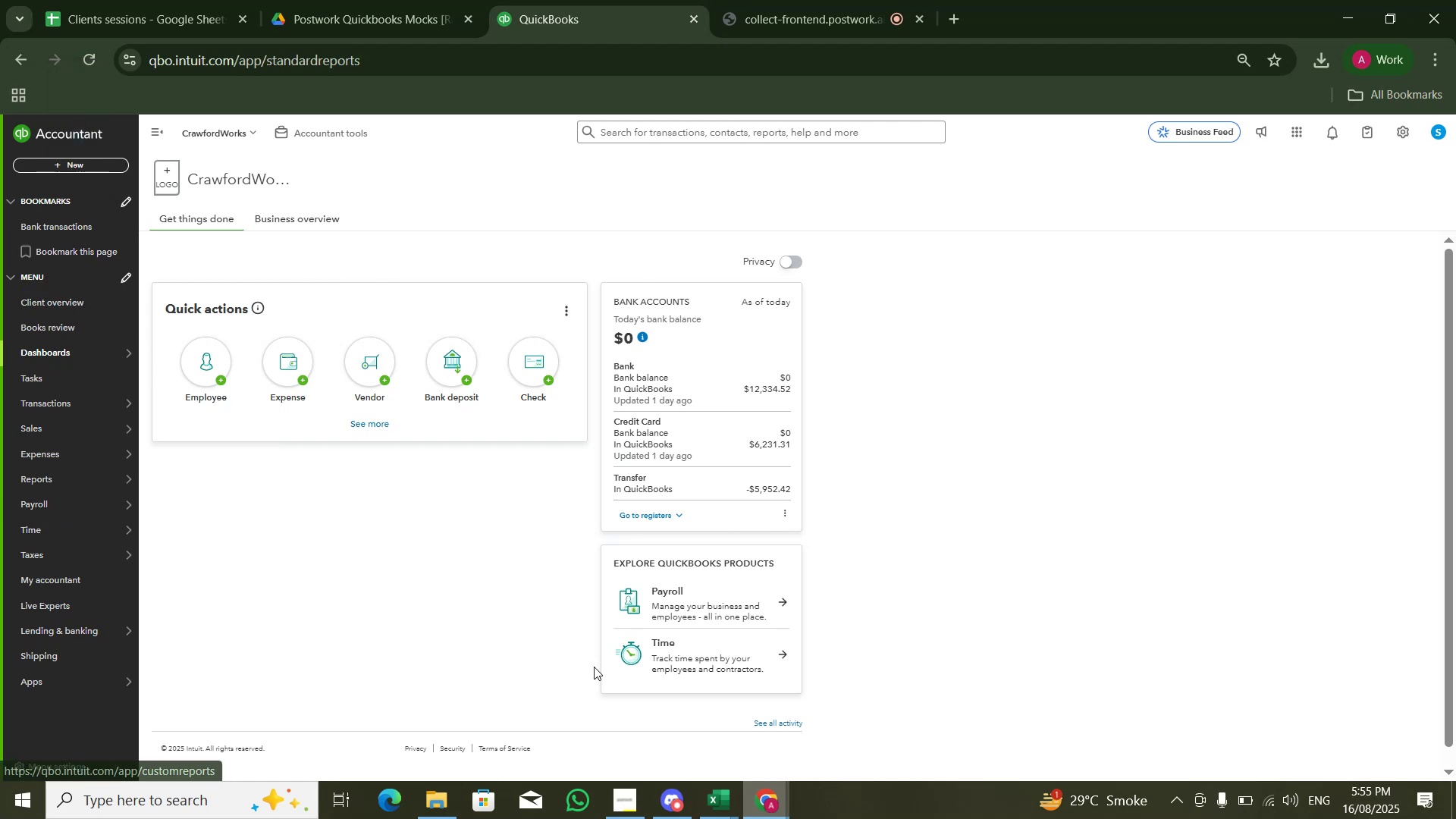 
mouse_move([666, 797])
 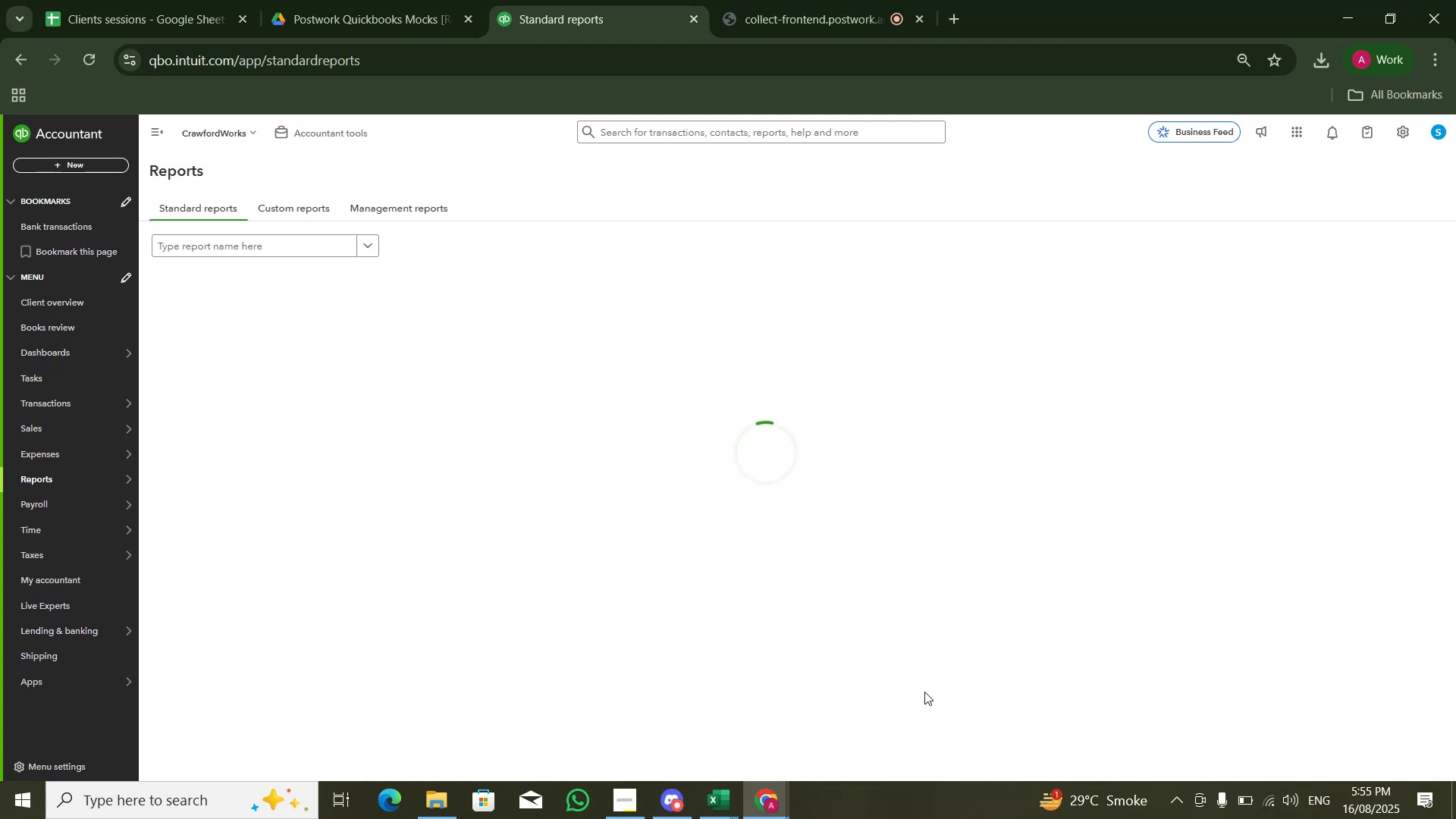 
wait(11.65)
 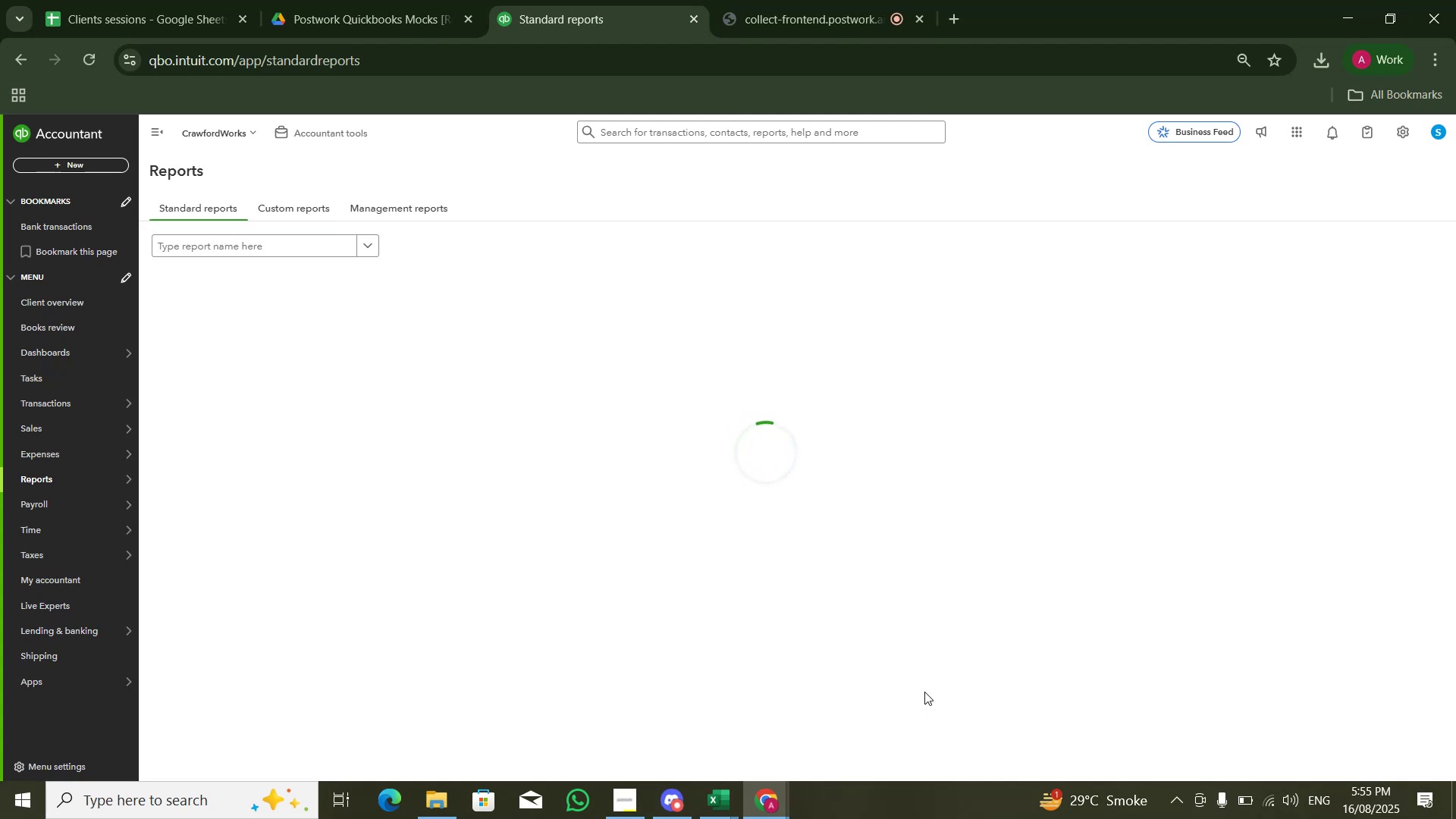 
left_click([180, 288])
 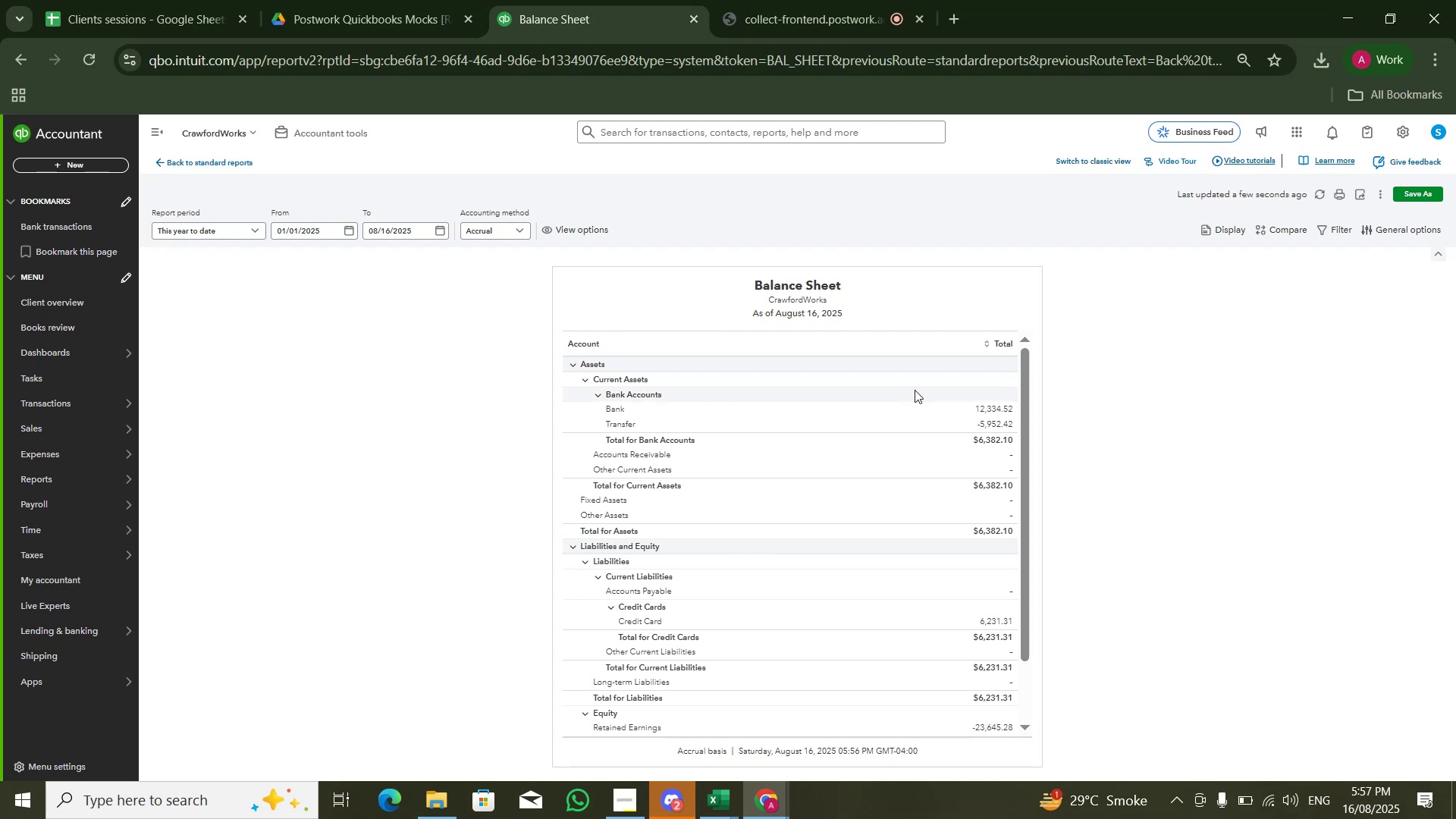 
wait(98.77)
 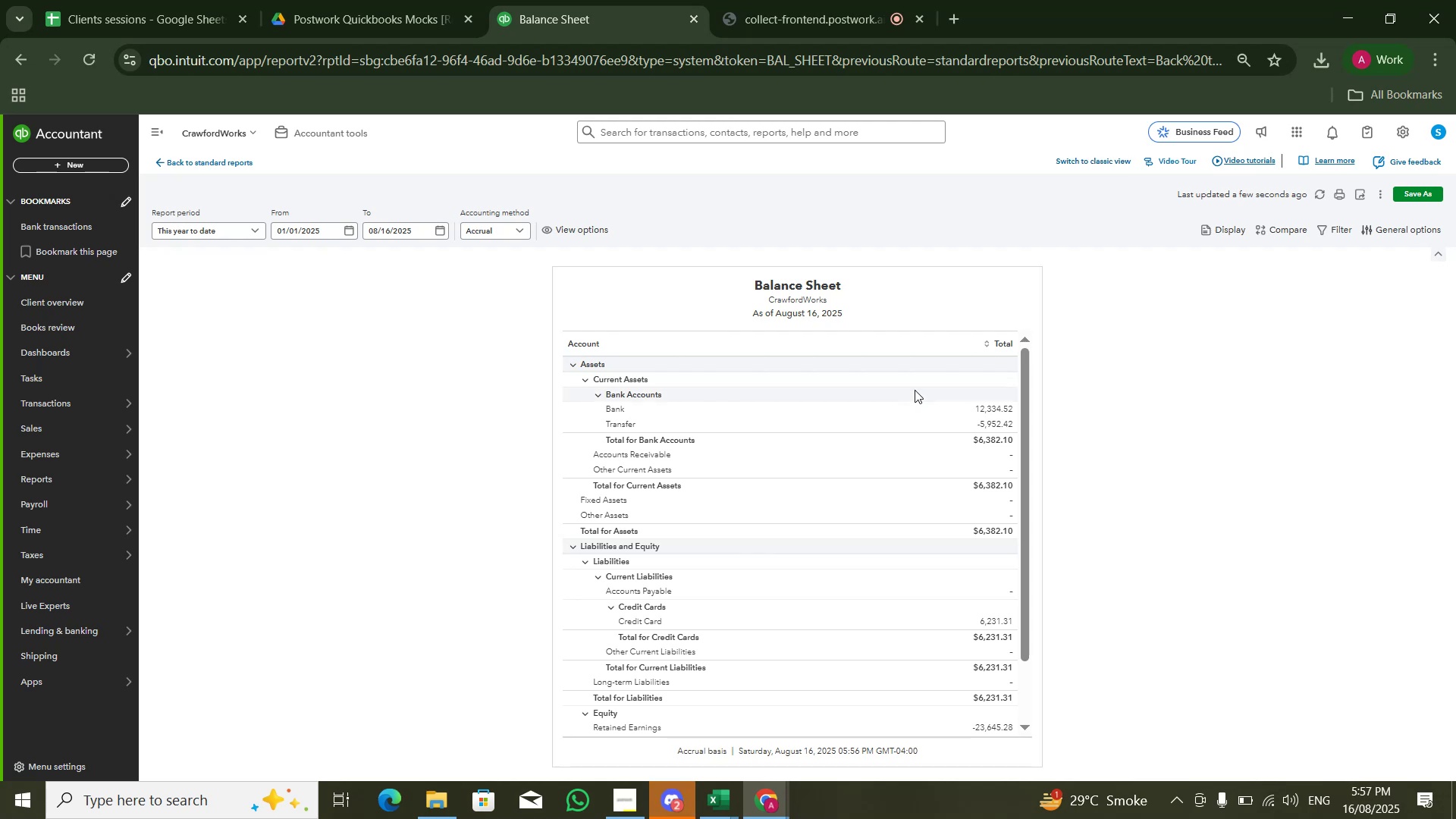 
double_click([759, 732])
 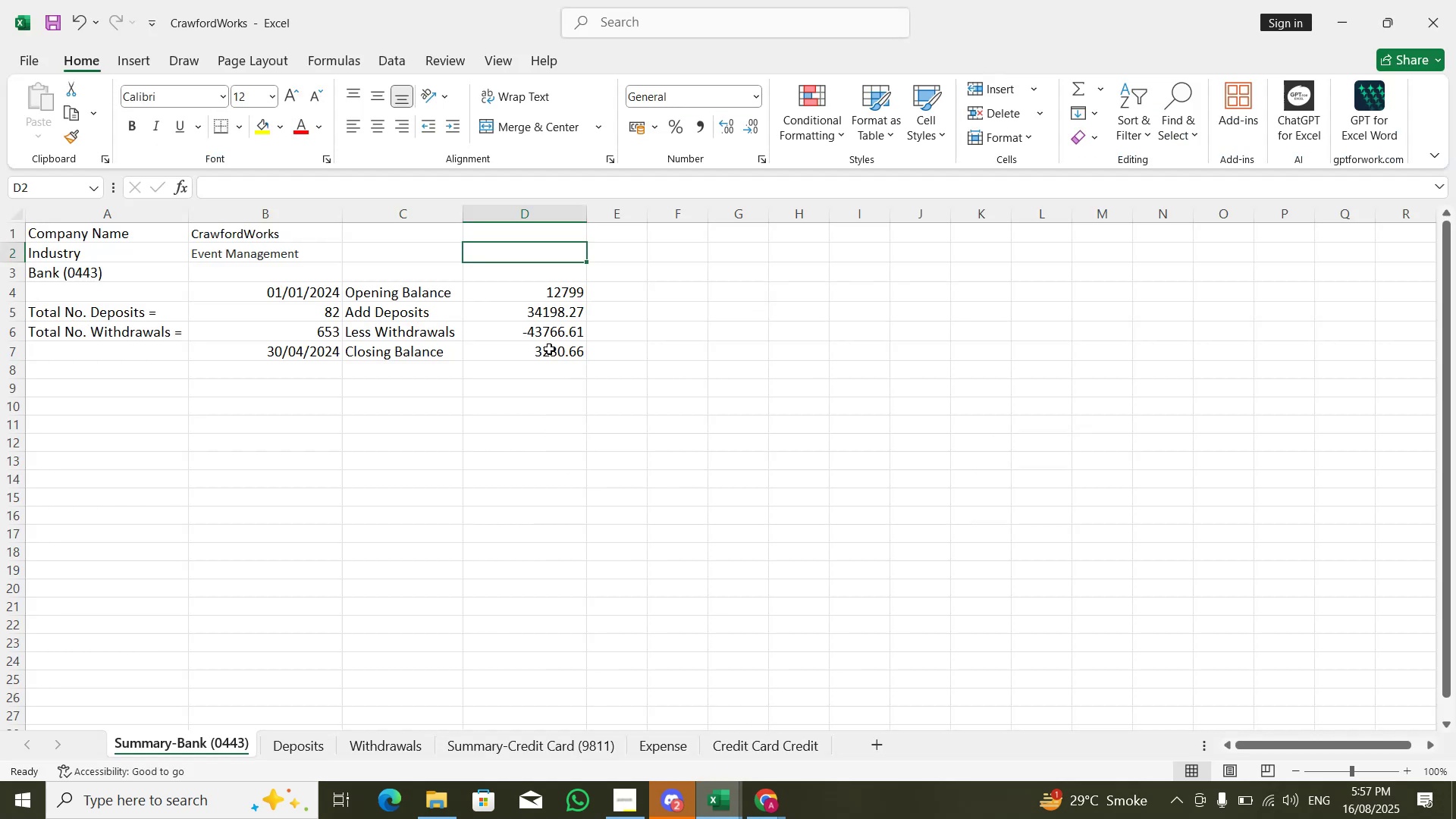 
left_click([546, 354])
 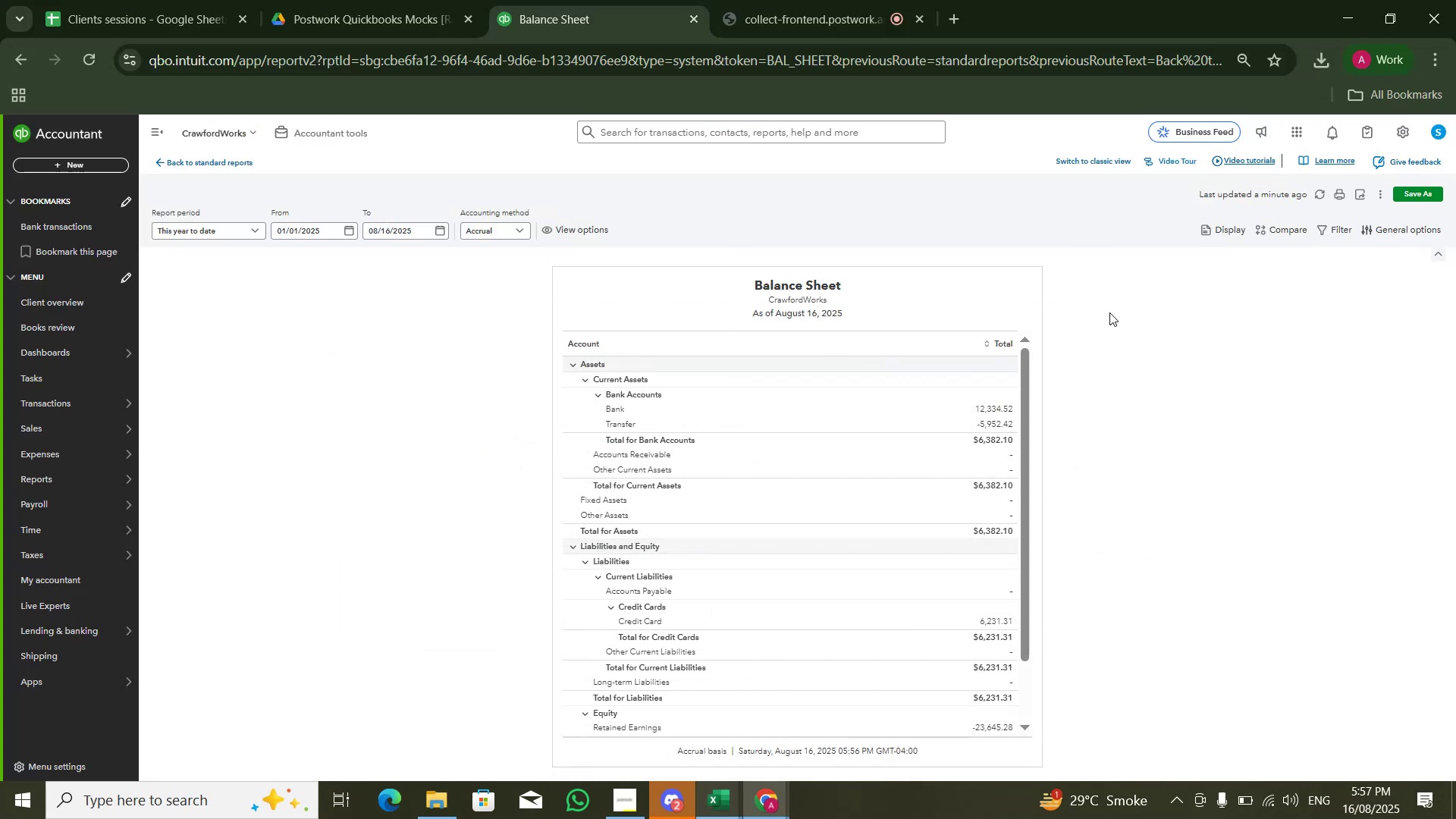 
left_click([1006, 406])
 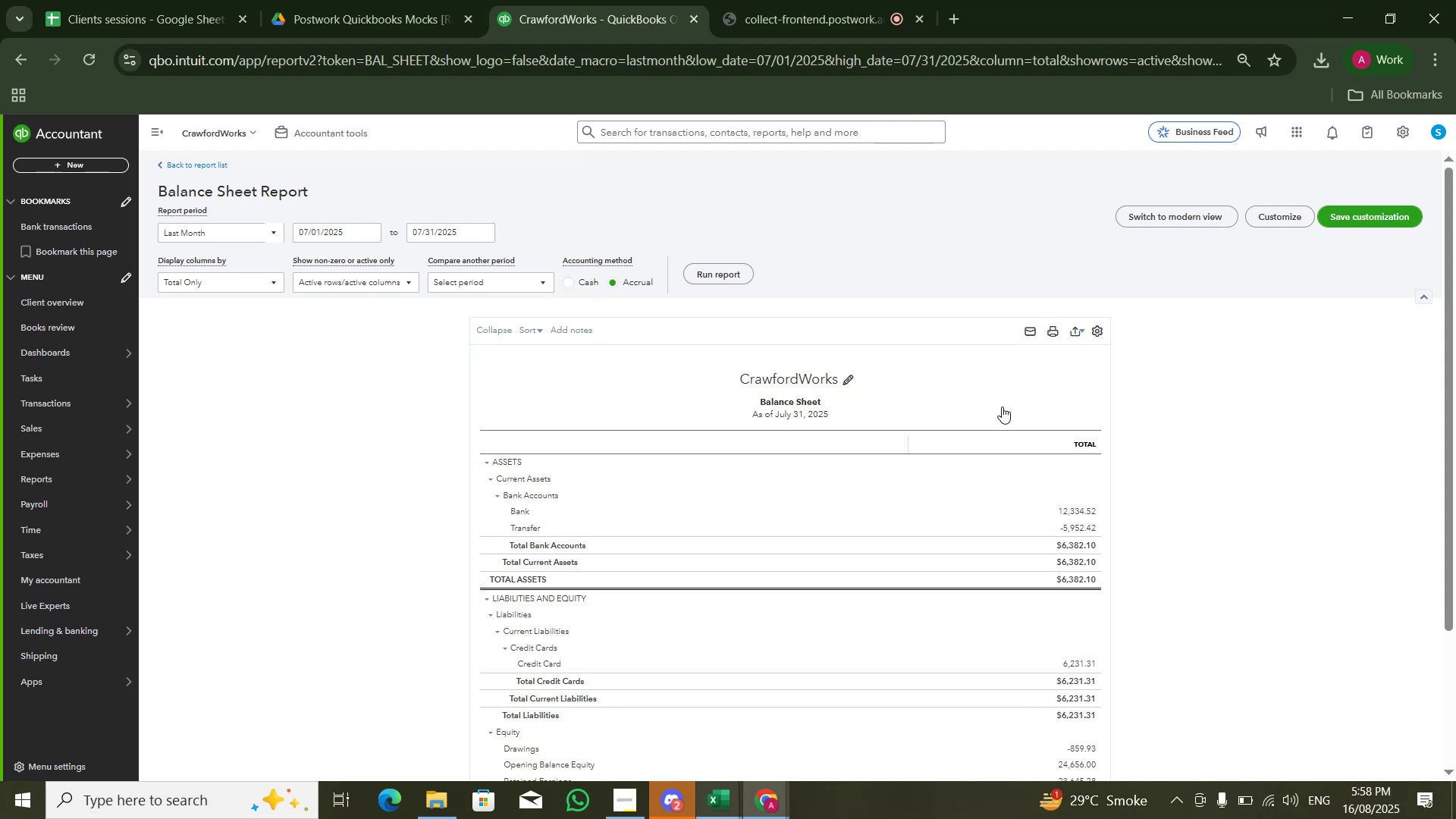 
wait(56.05)
 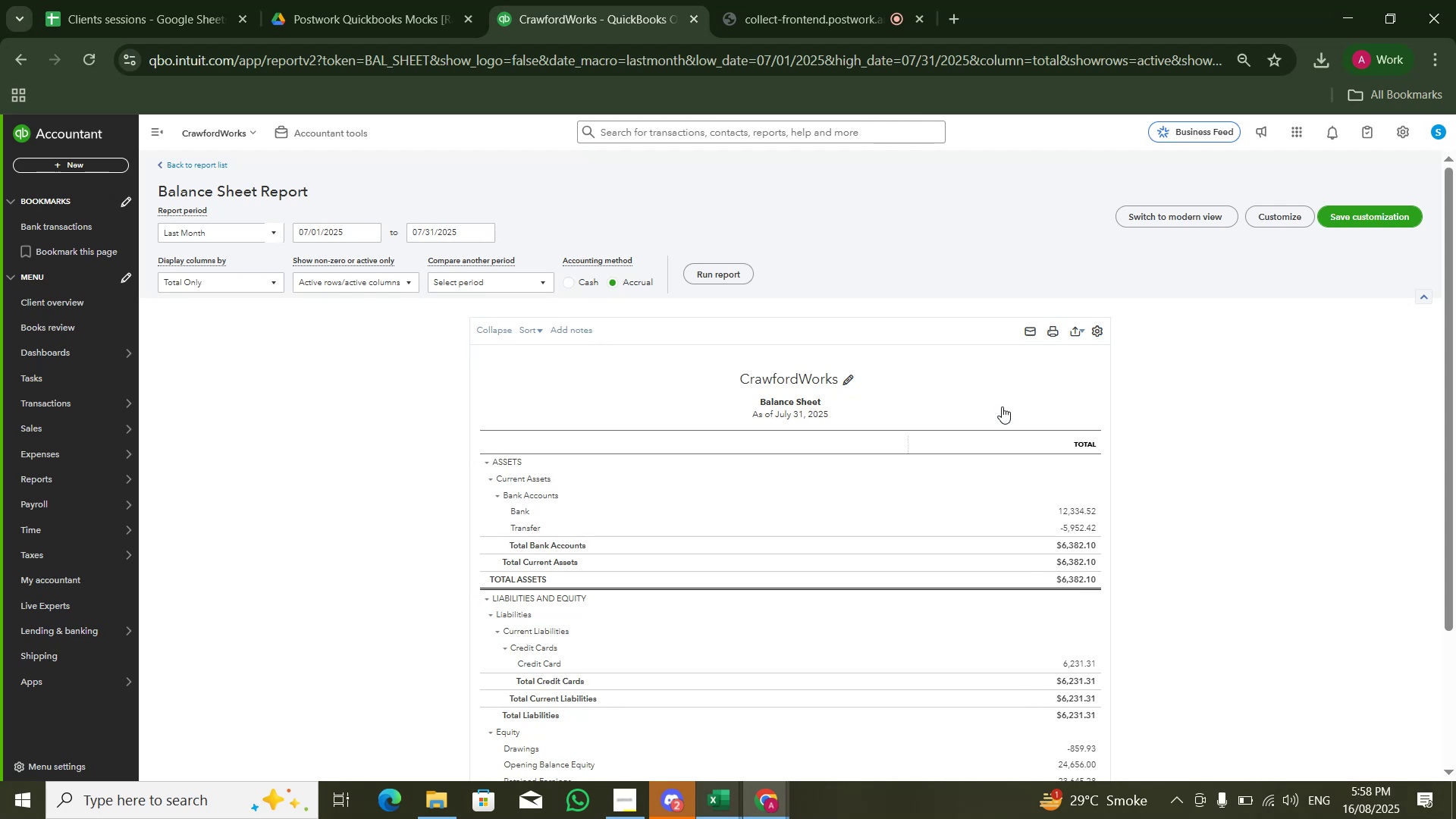 
left_click([1084, 507])
 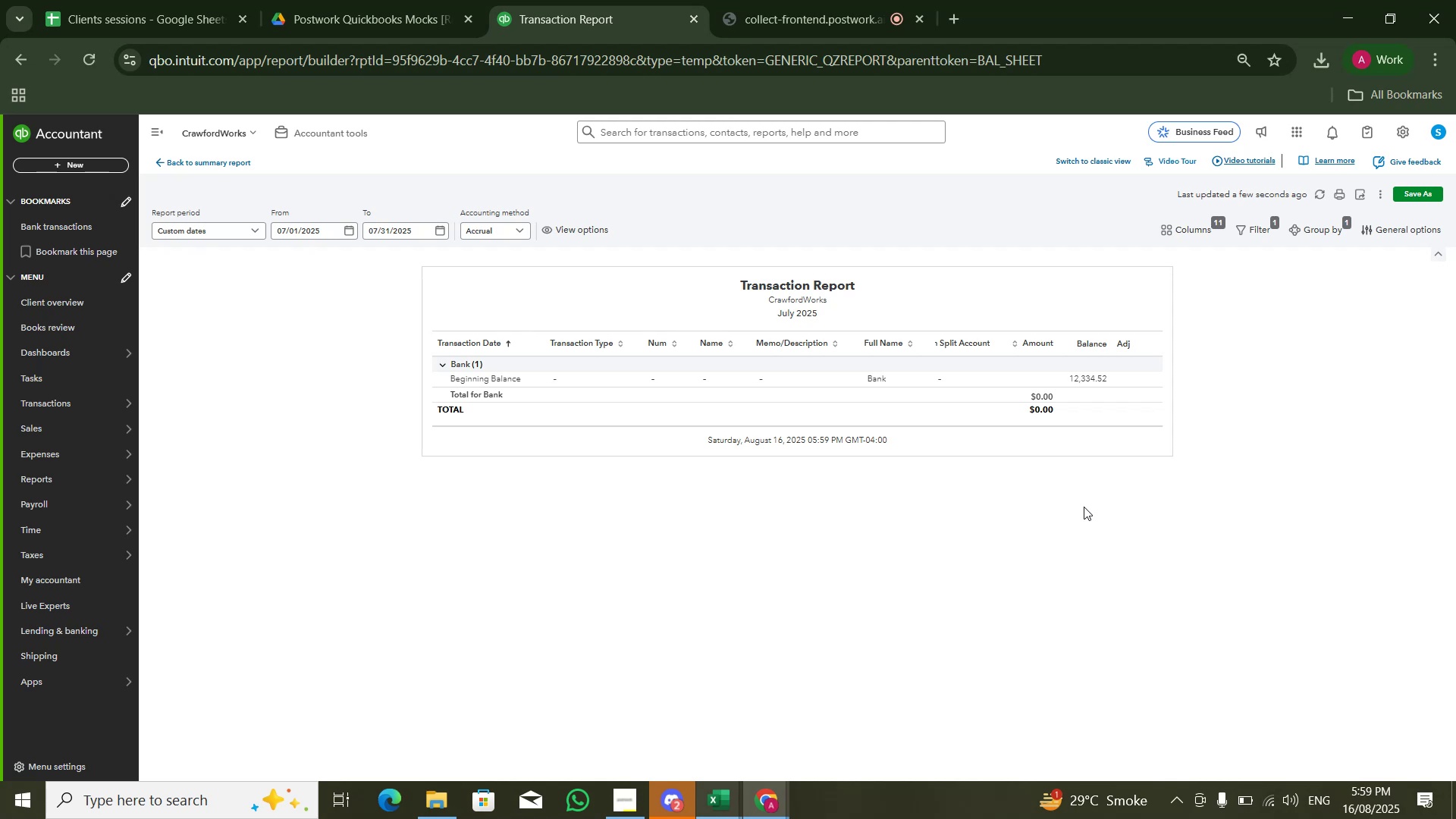 
wait(92.95)
 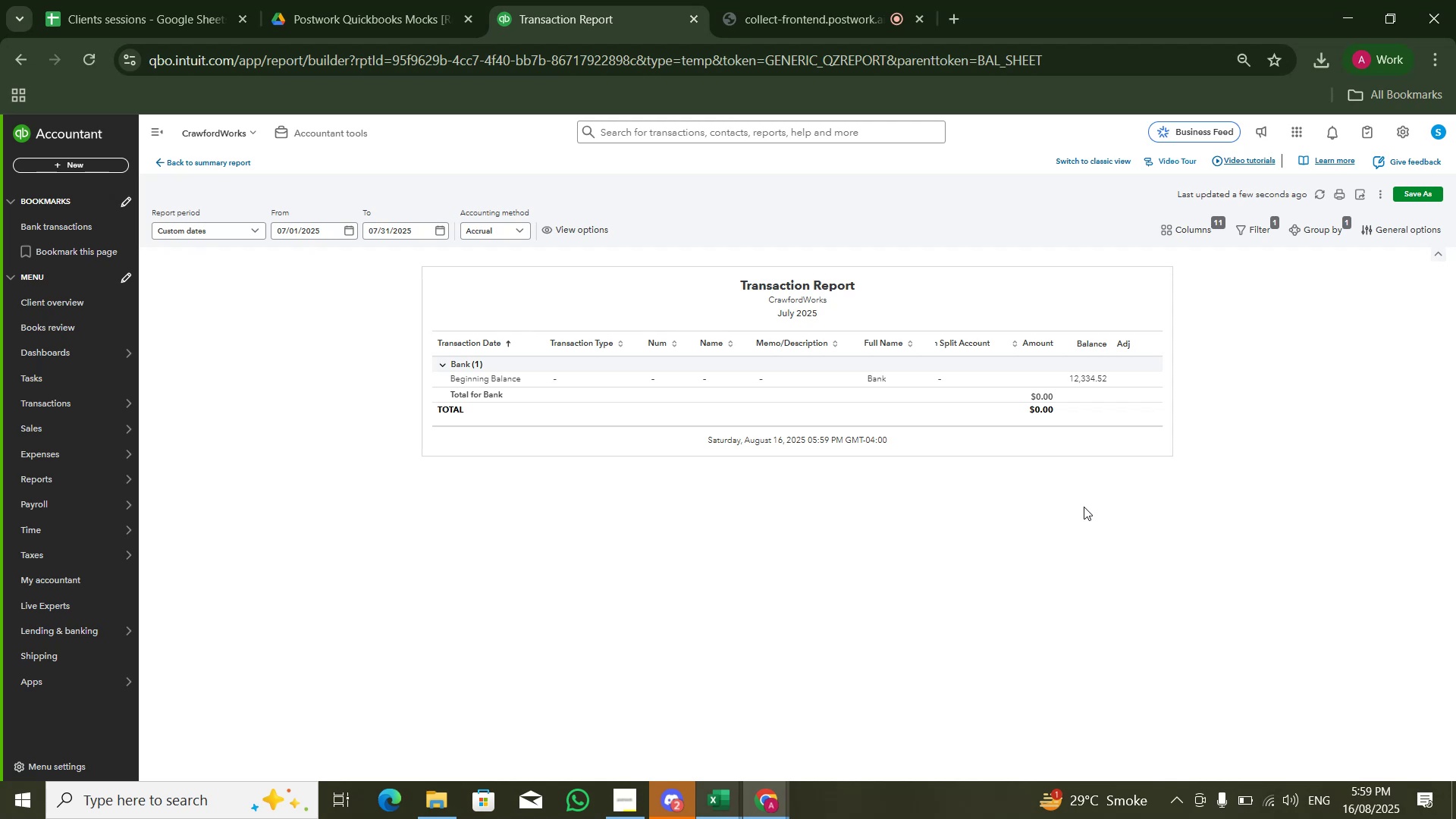 
left_click([296, 231])
 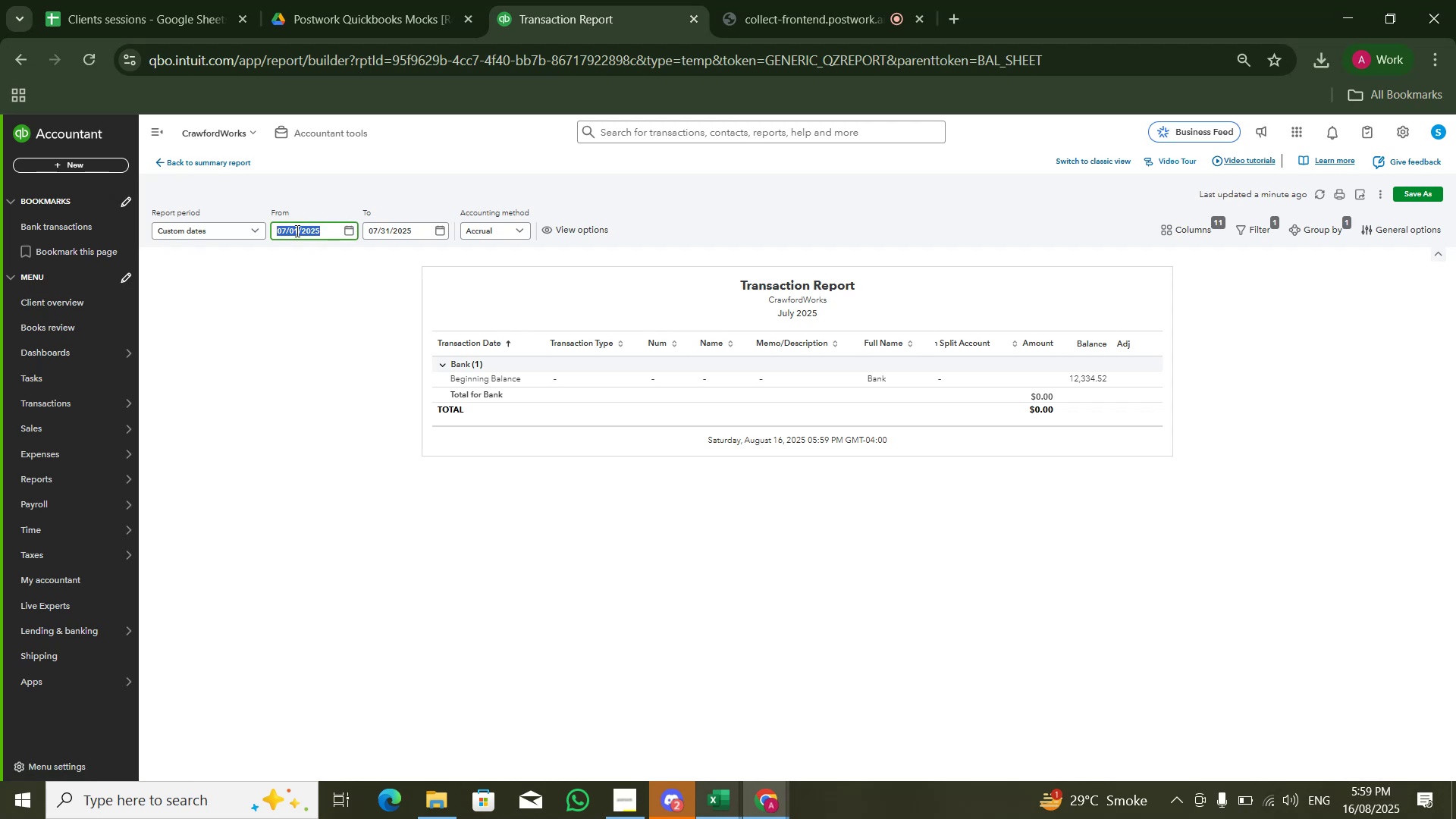 
key(Numpad0)
 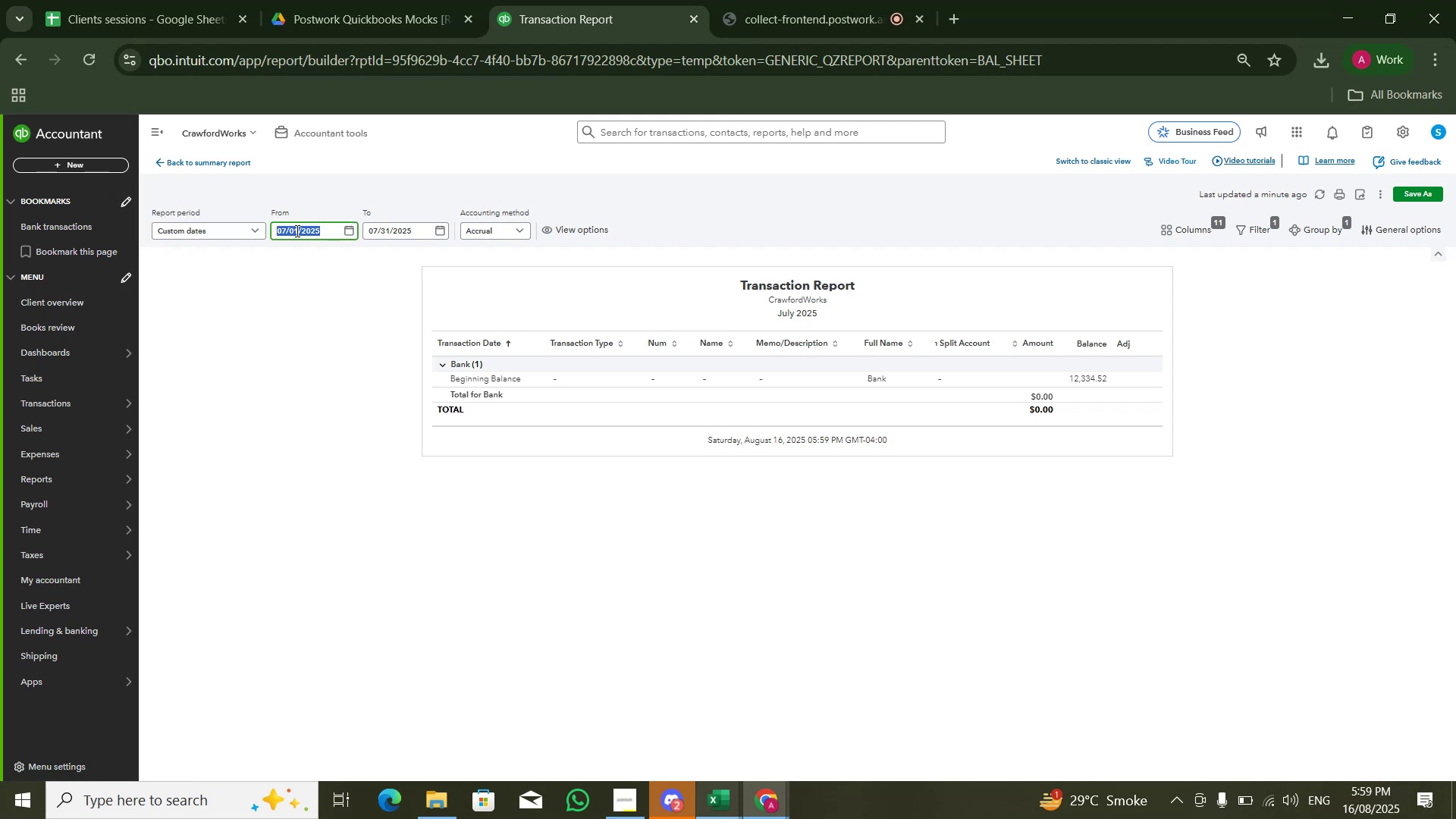 
key(Numpad1)
 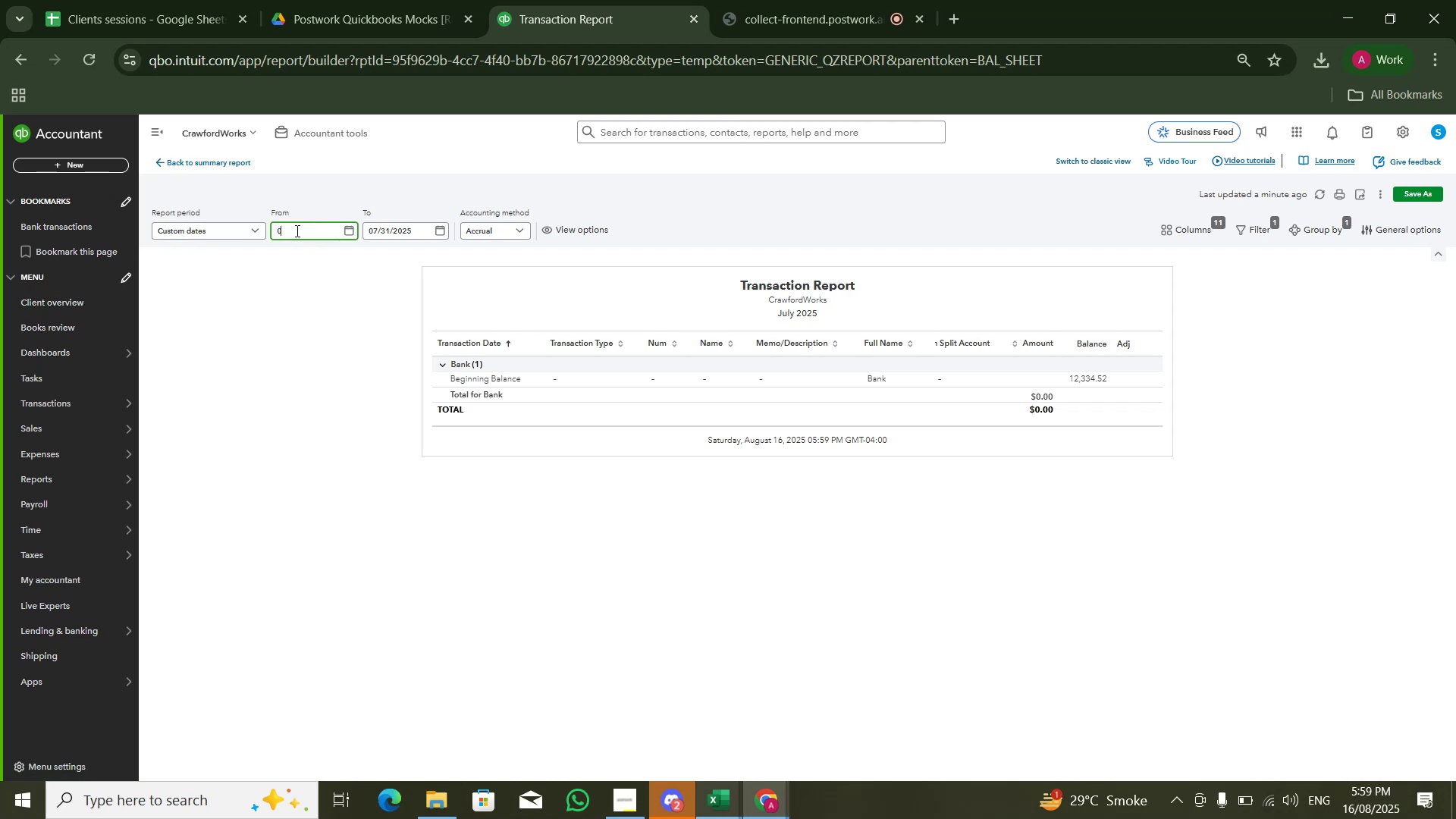 
key(Numpad0)
 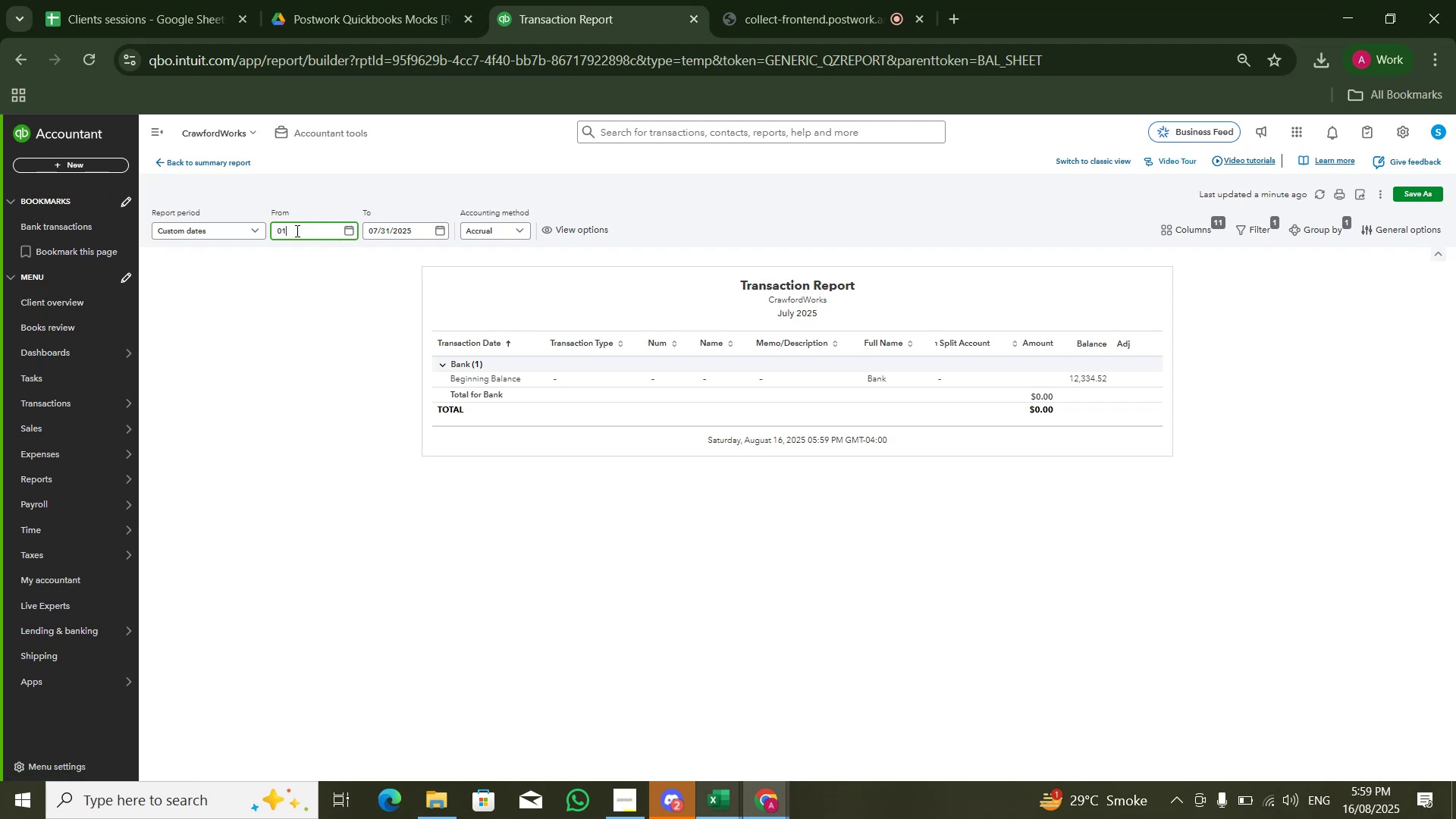 
key(Numpad1)
 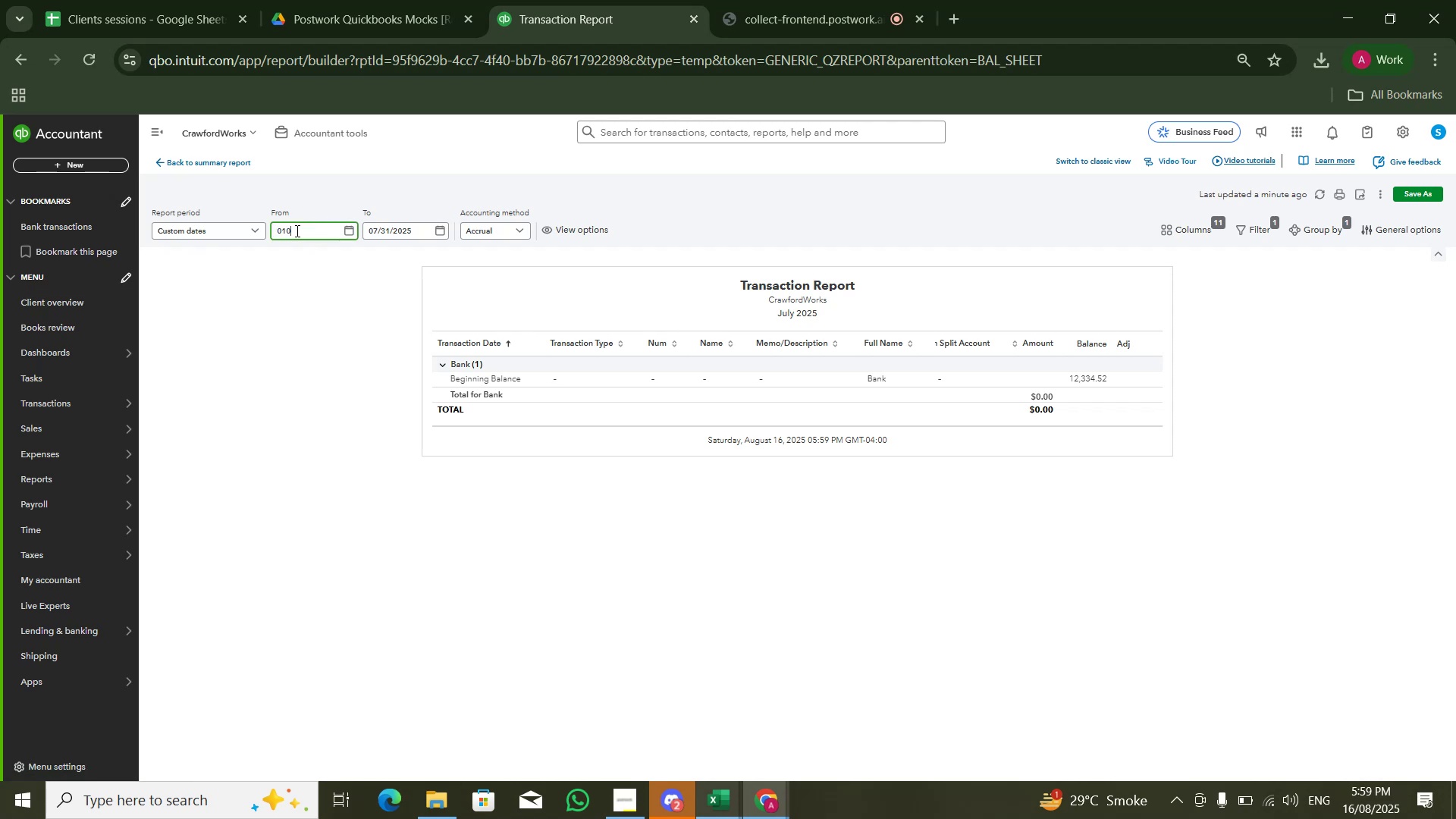 
key(Numpad2)
 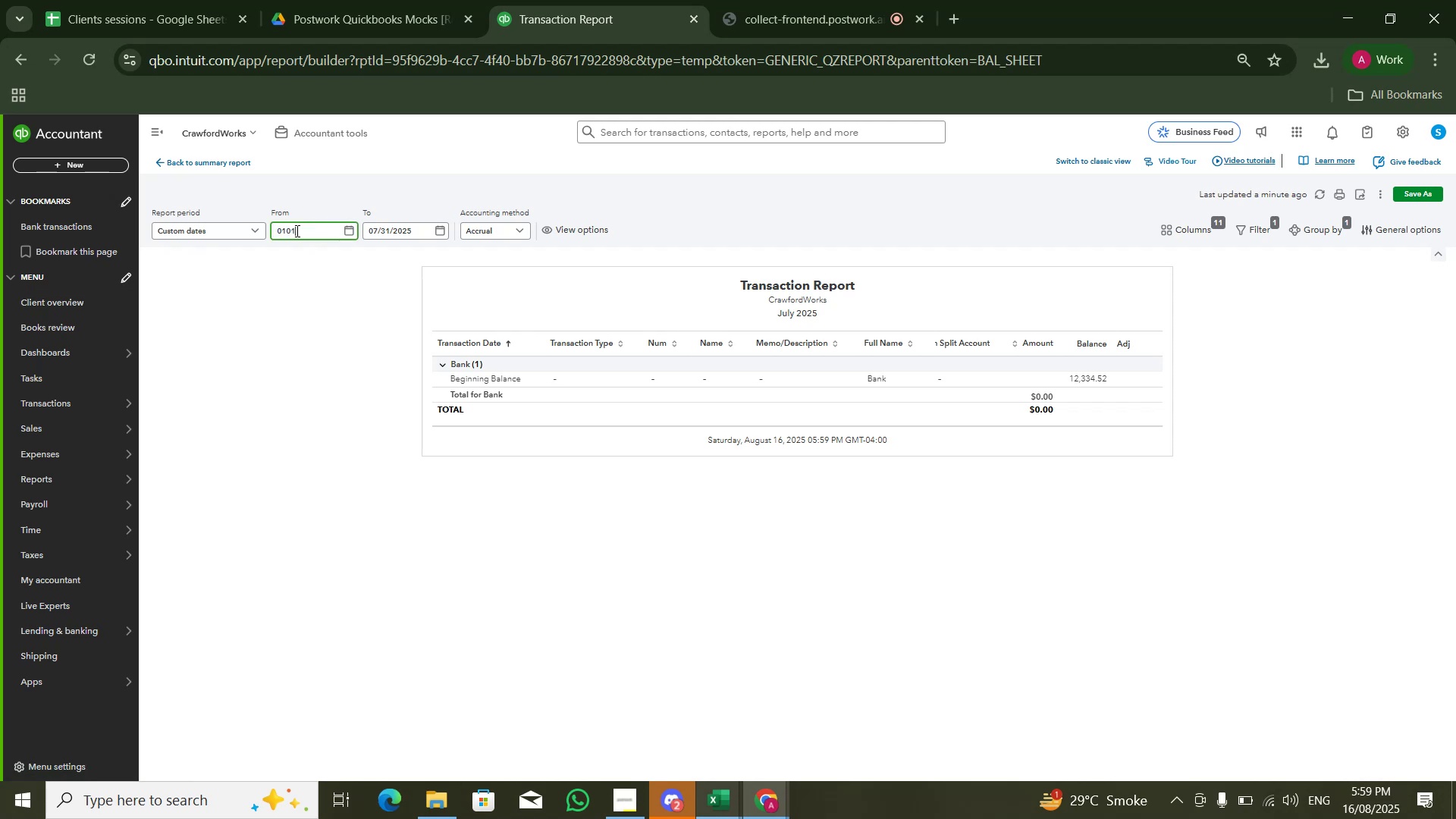 
key(Numpad0)
 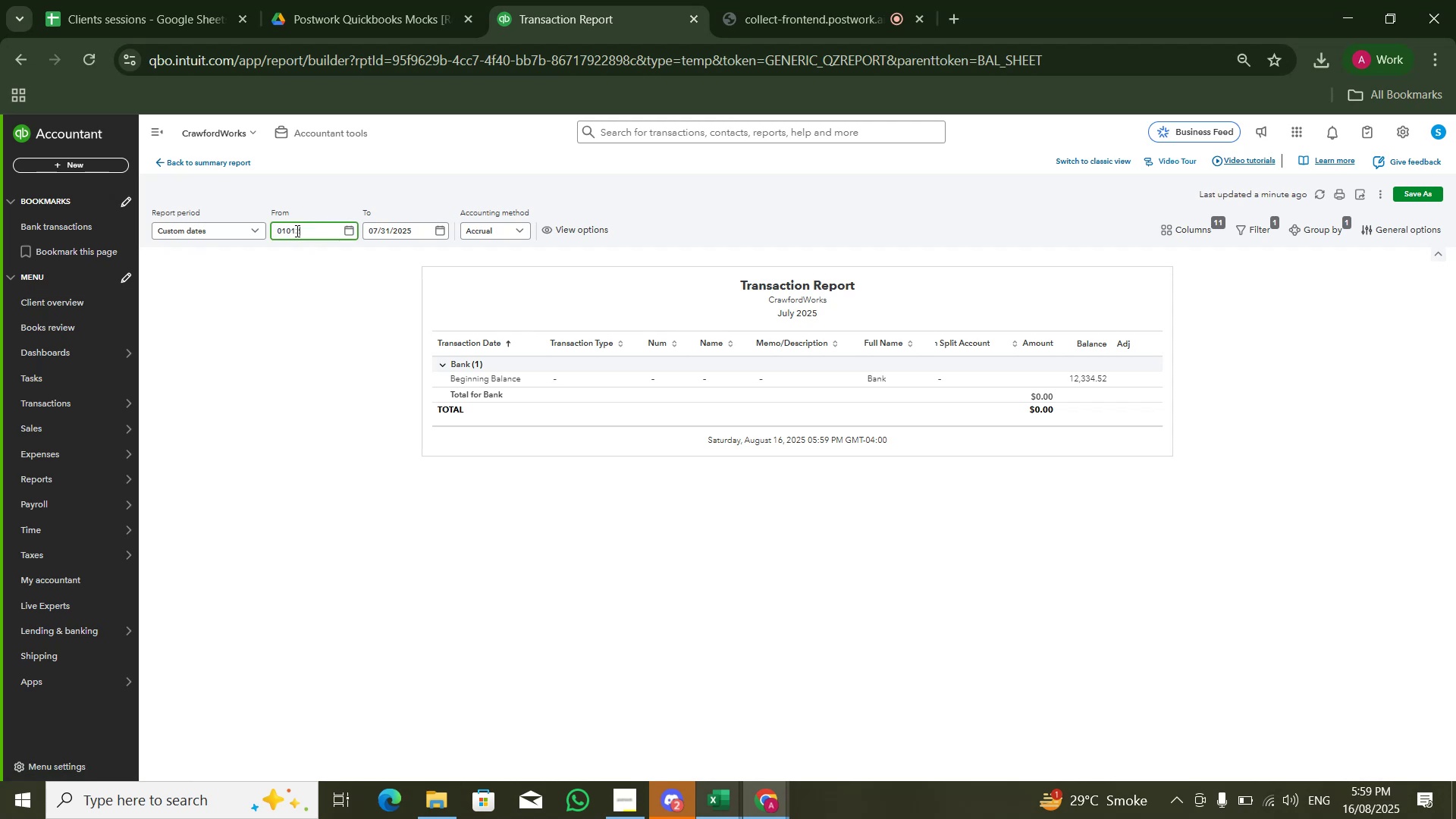 
key(Numpad2)
 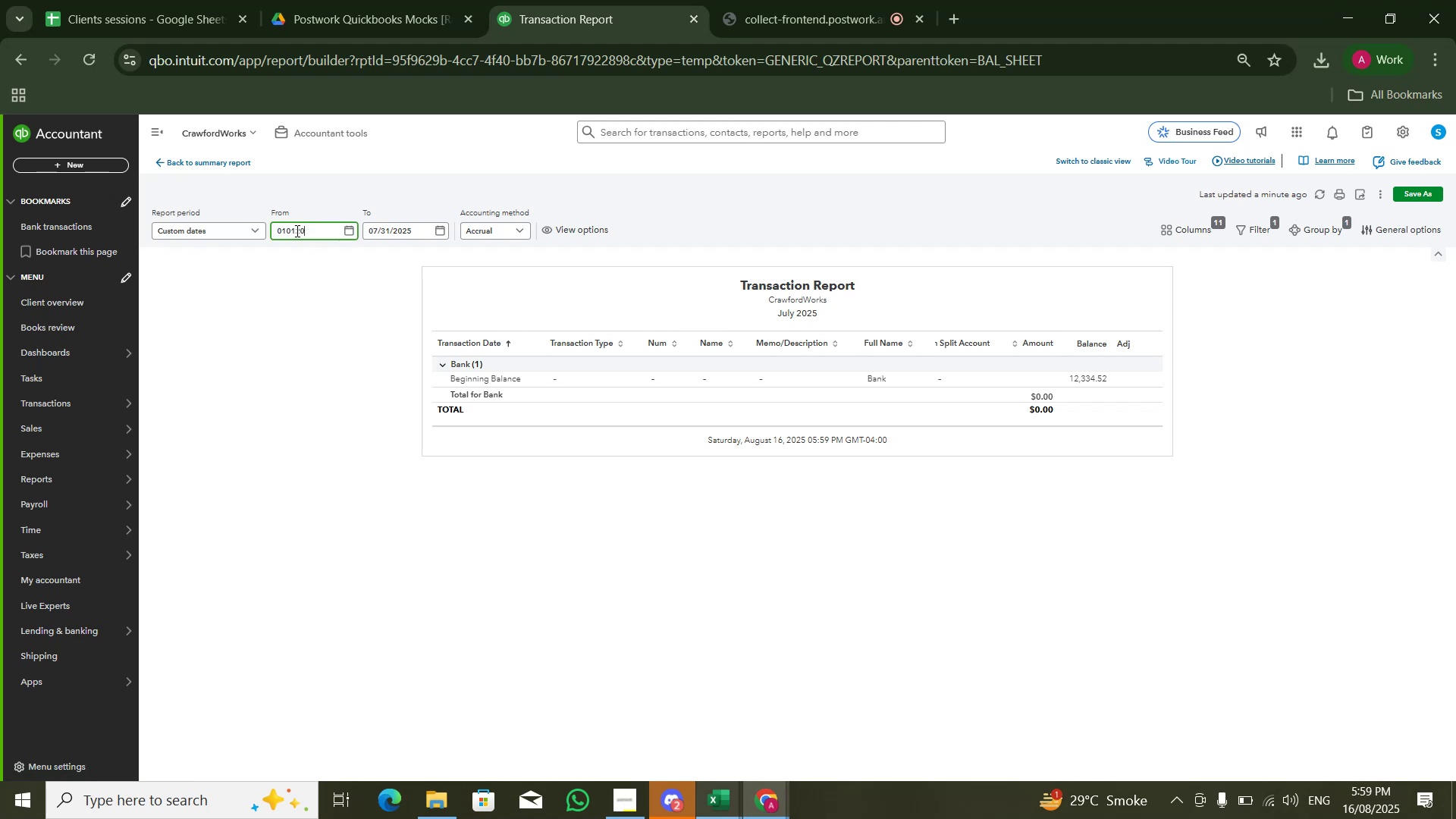 
key(Numpad0)
 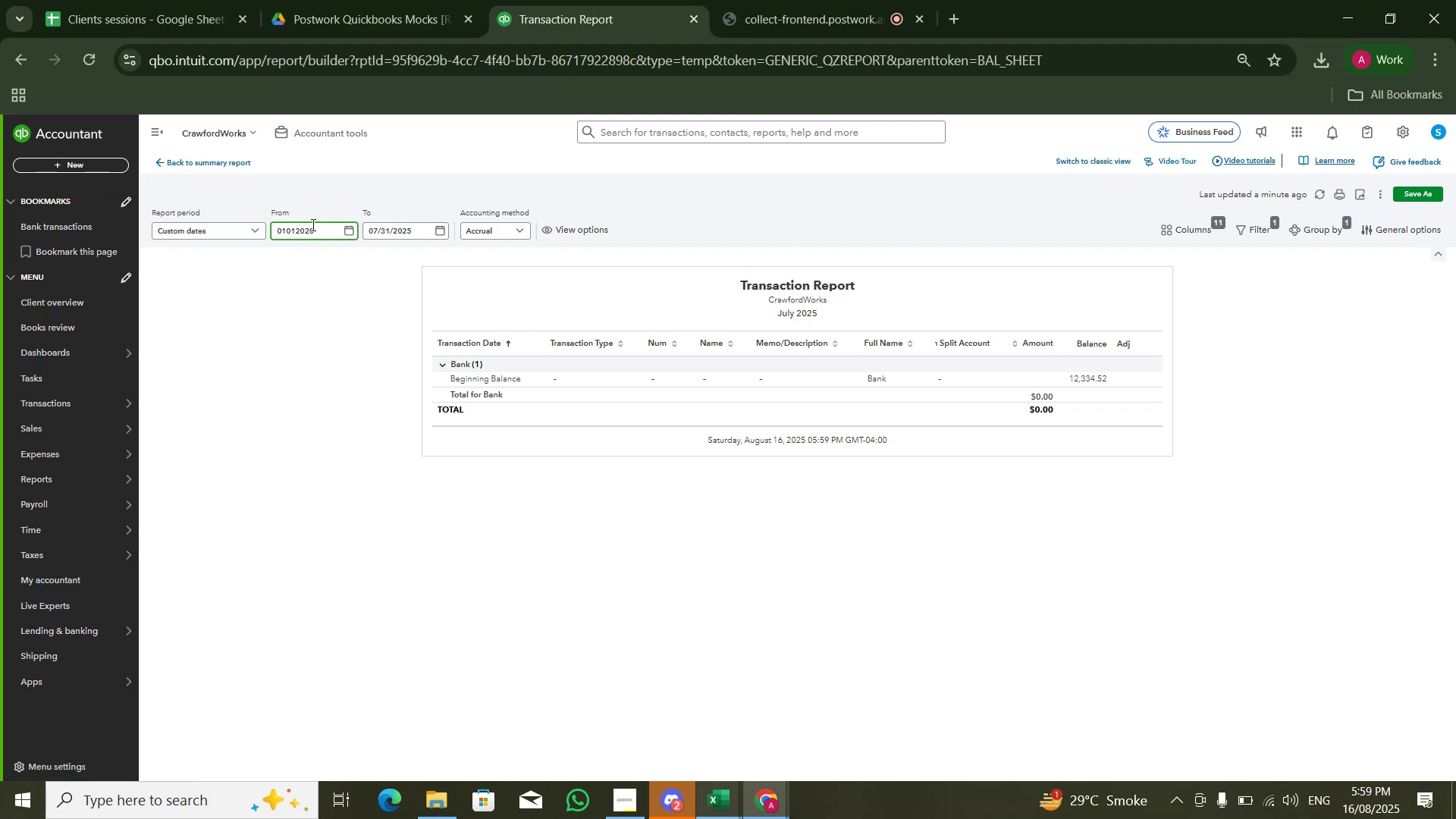 
left_click([811, 265])
 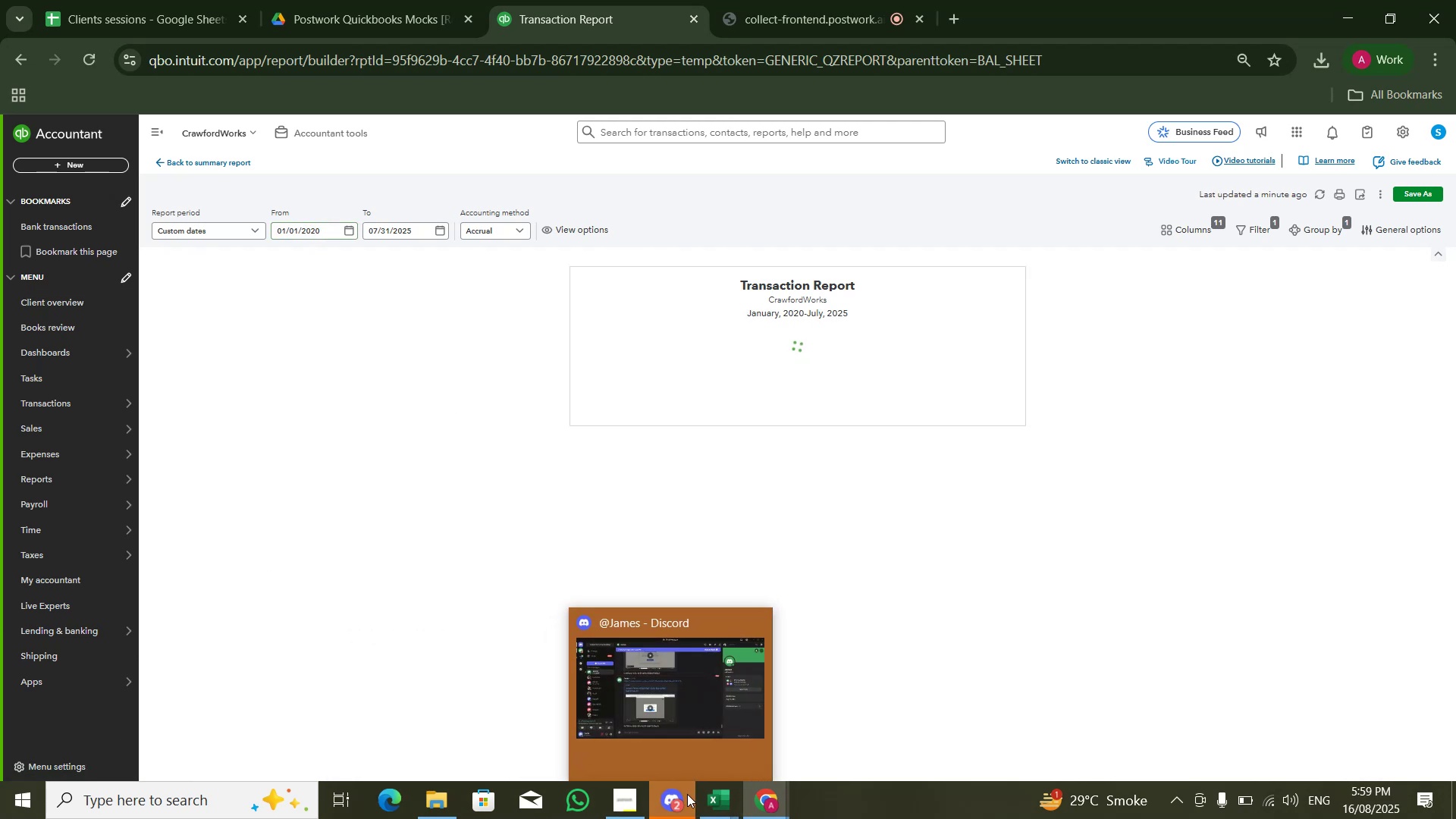 
left_click([650, 765])
 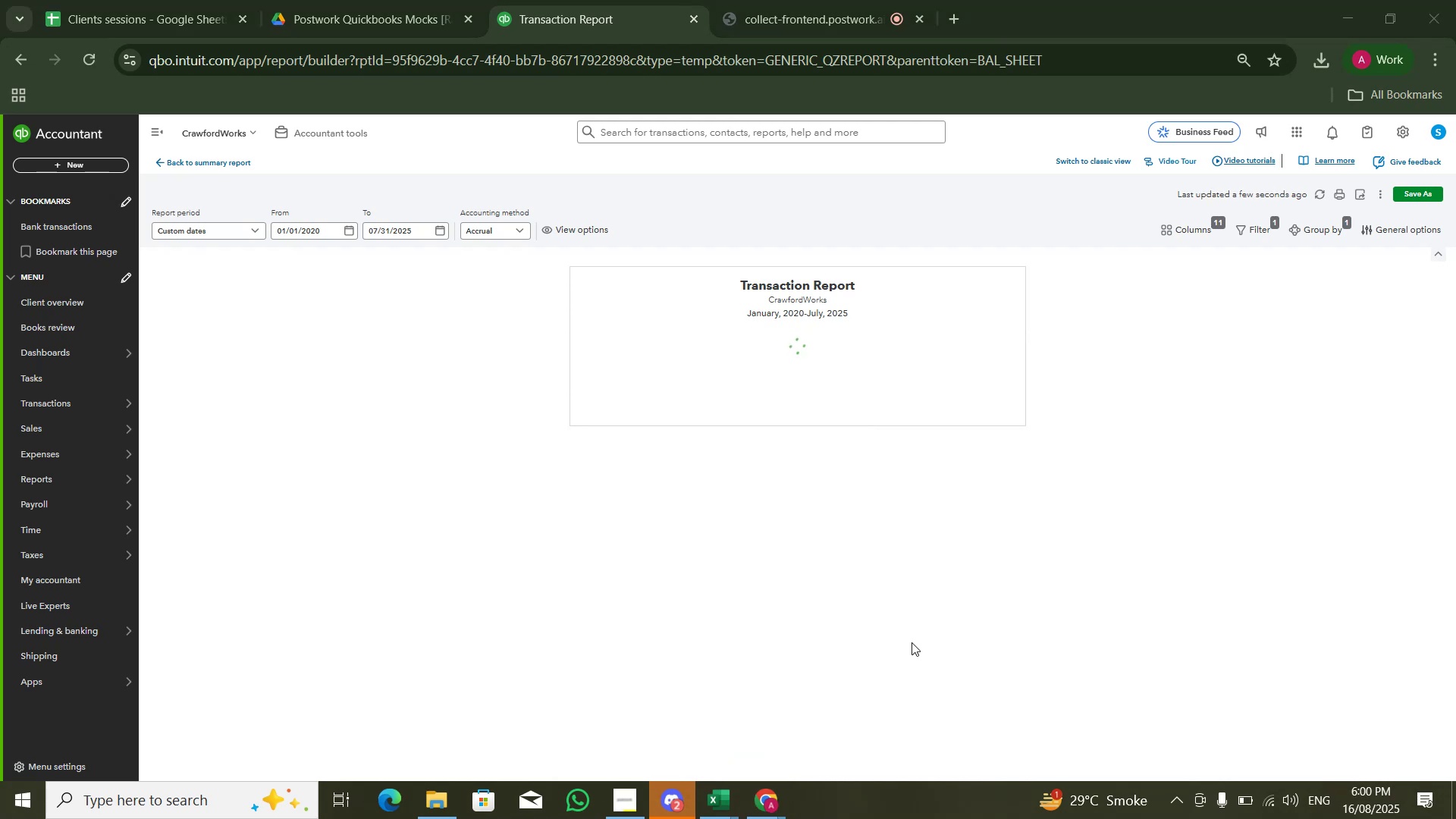 
mouse_move([685, 764])
 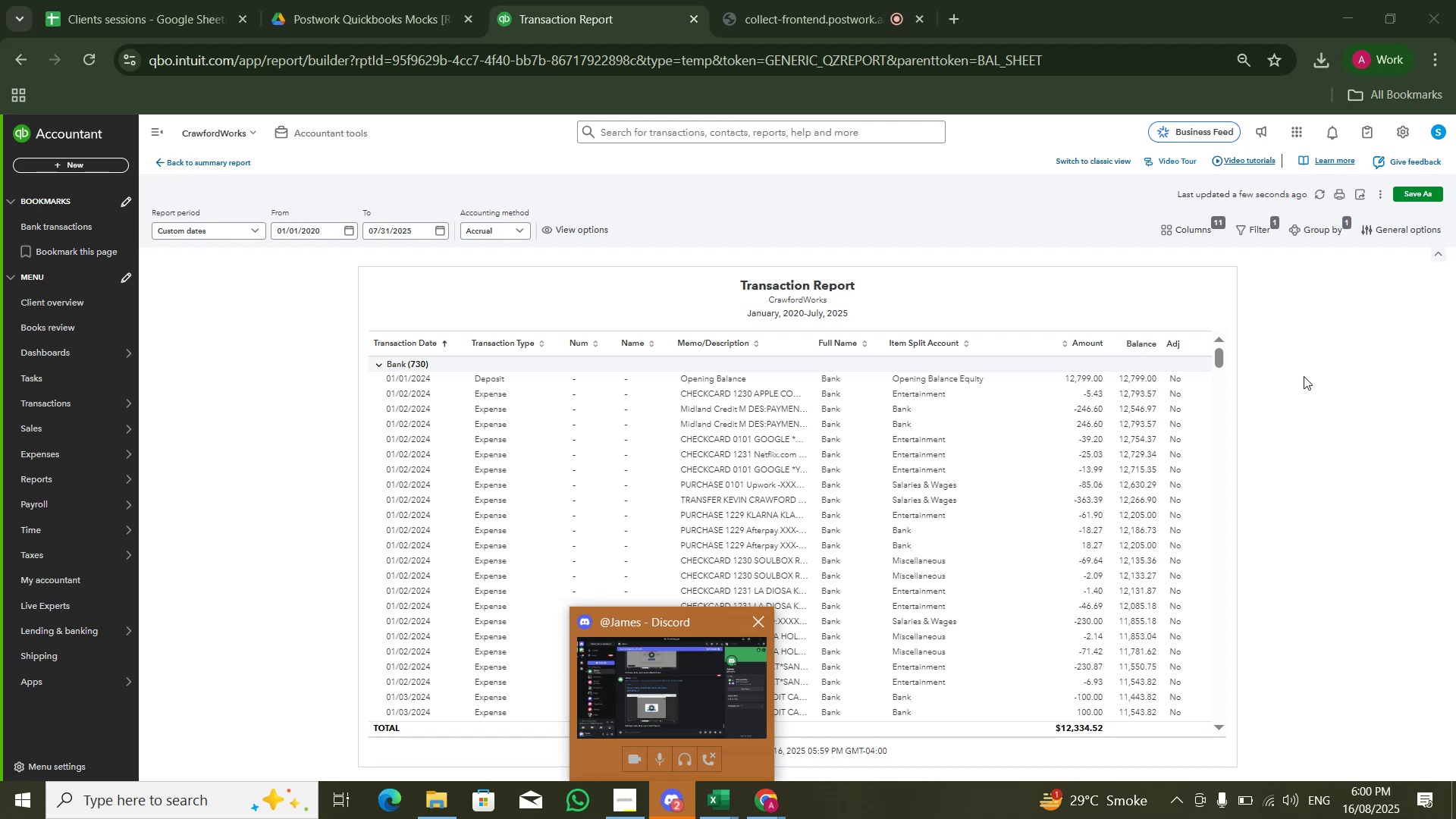 
wait(32.33)
 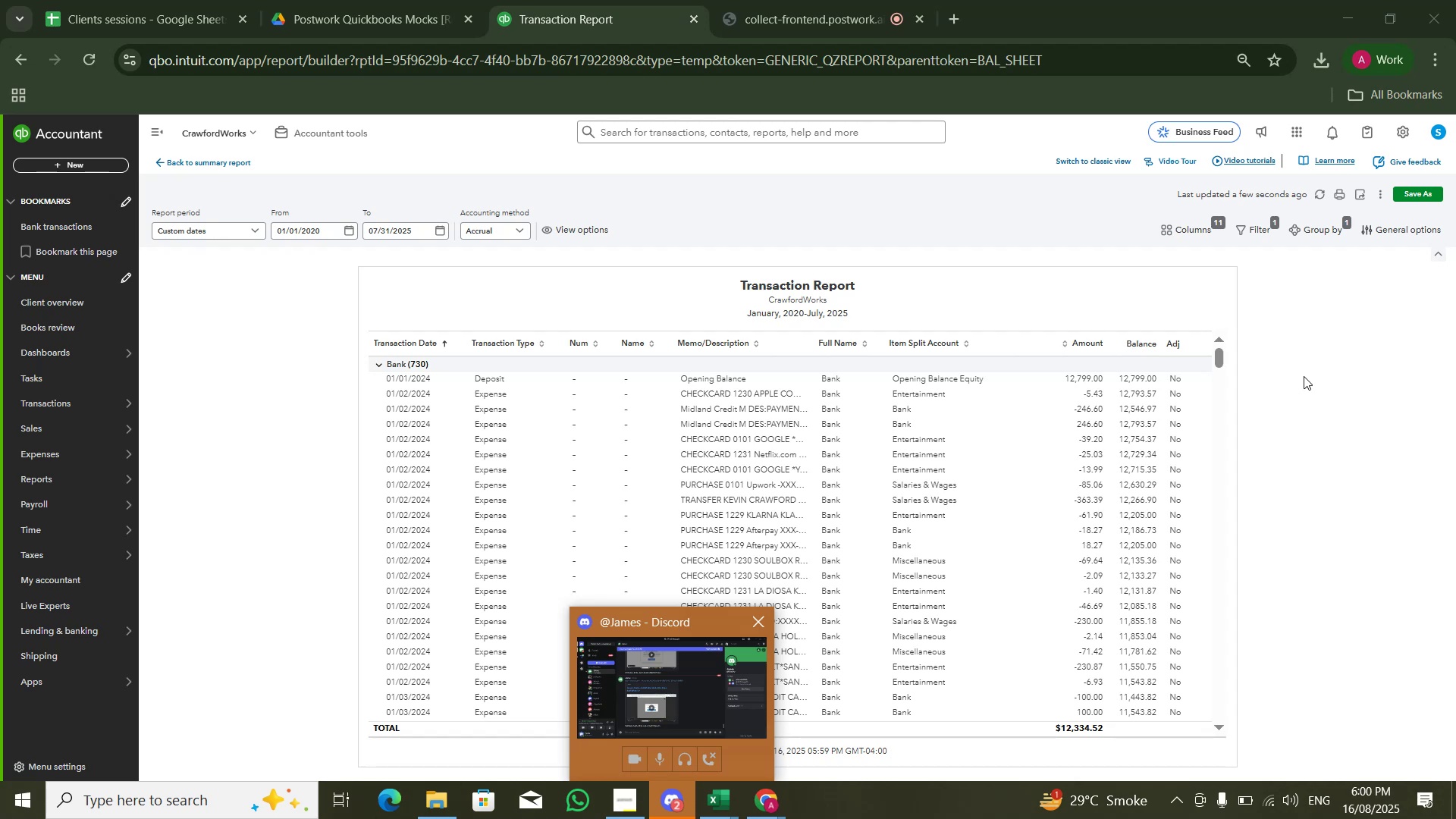 
left_click([1110, 157])
 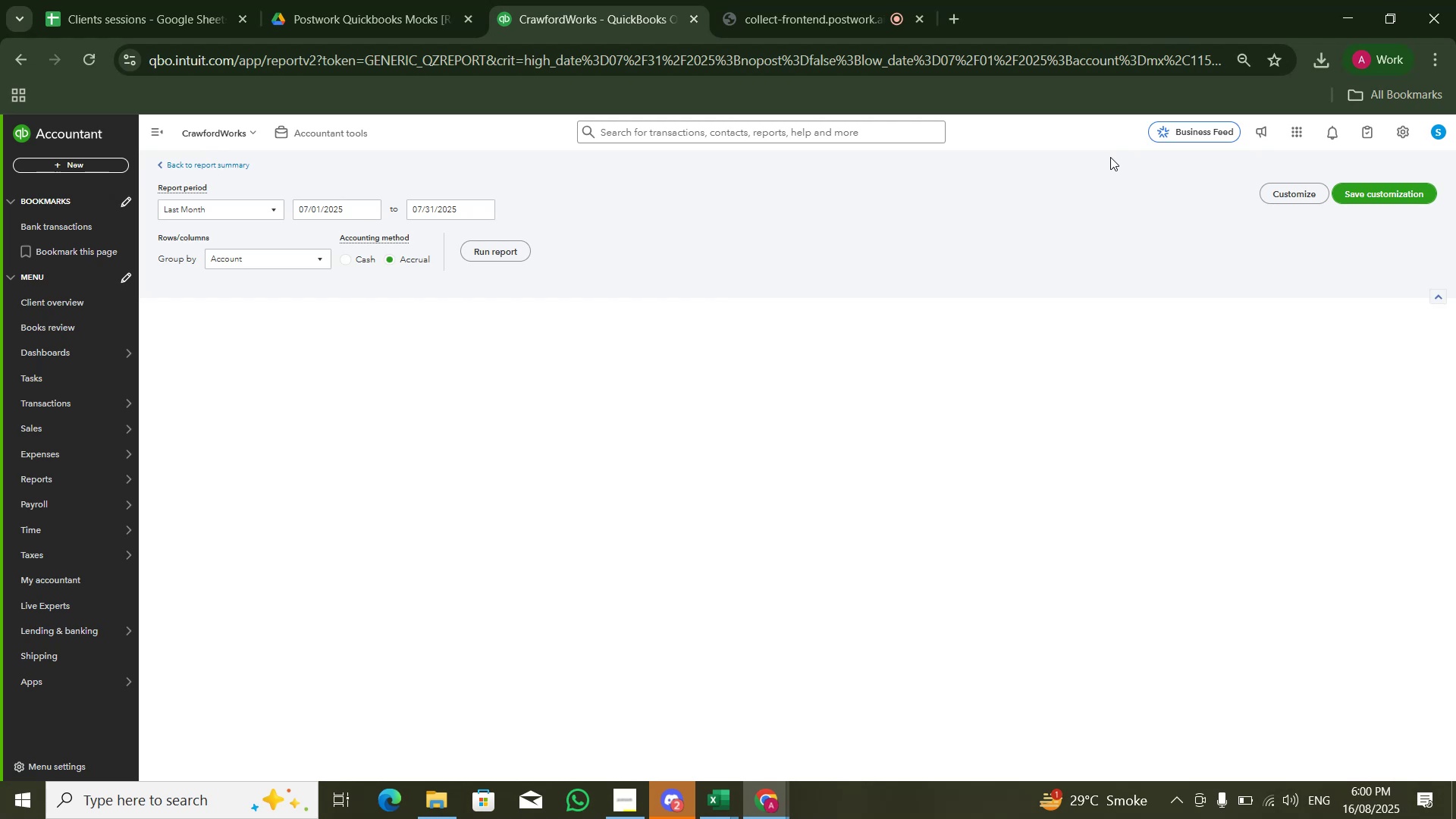 
wait(13.0)
 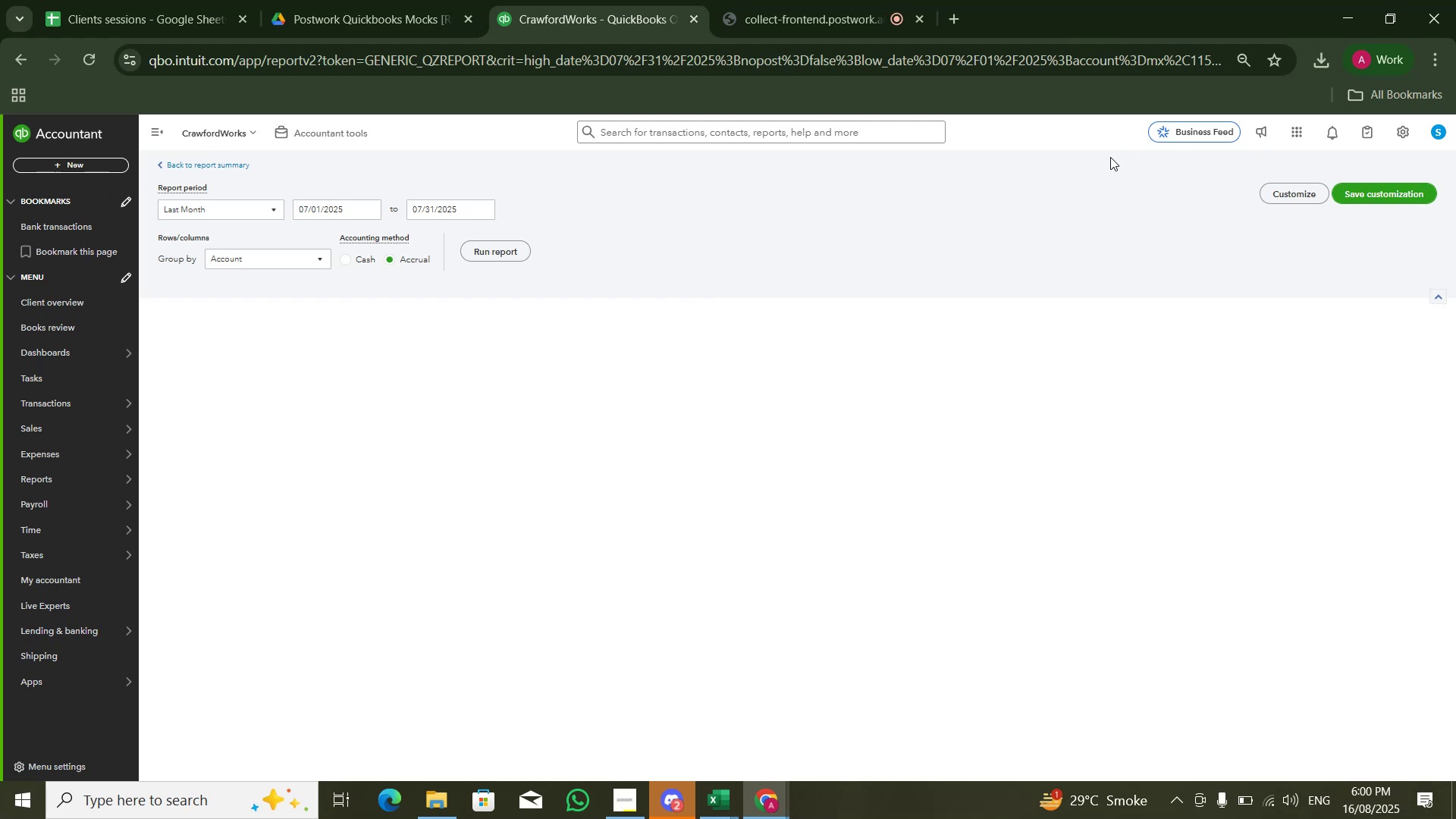 
left_click([354, 240])
 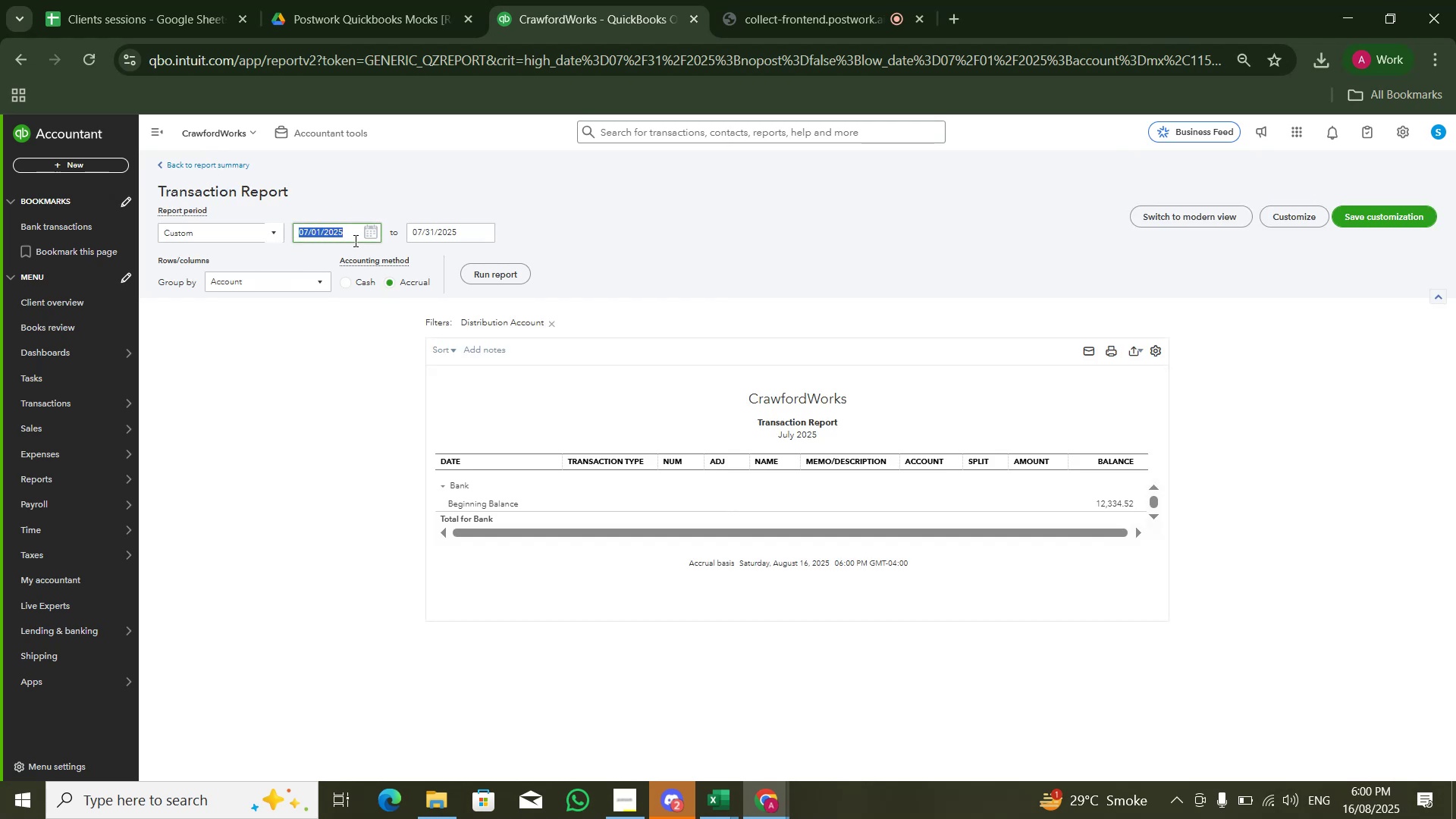 
key(Numpad0)
 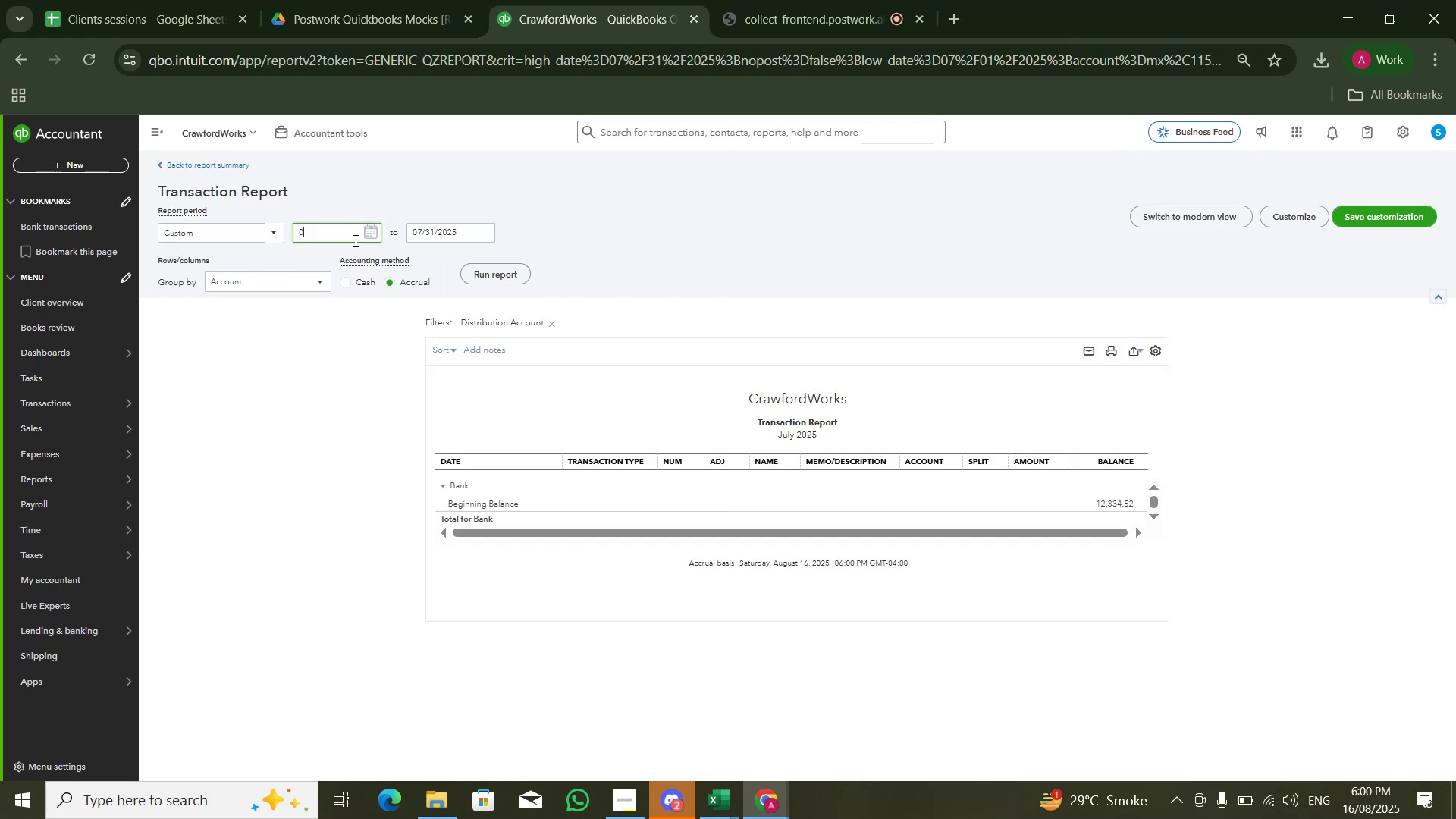 
key(Numpad1)
 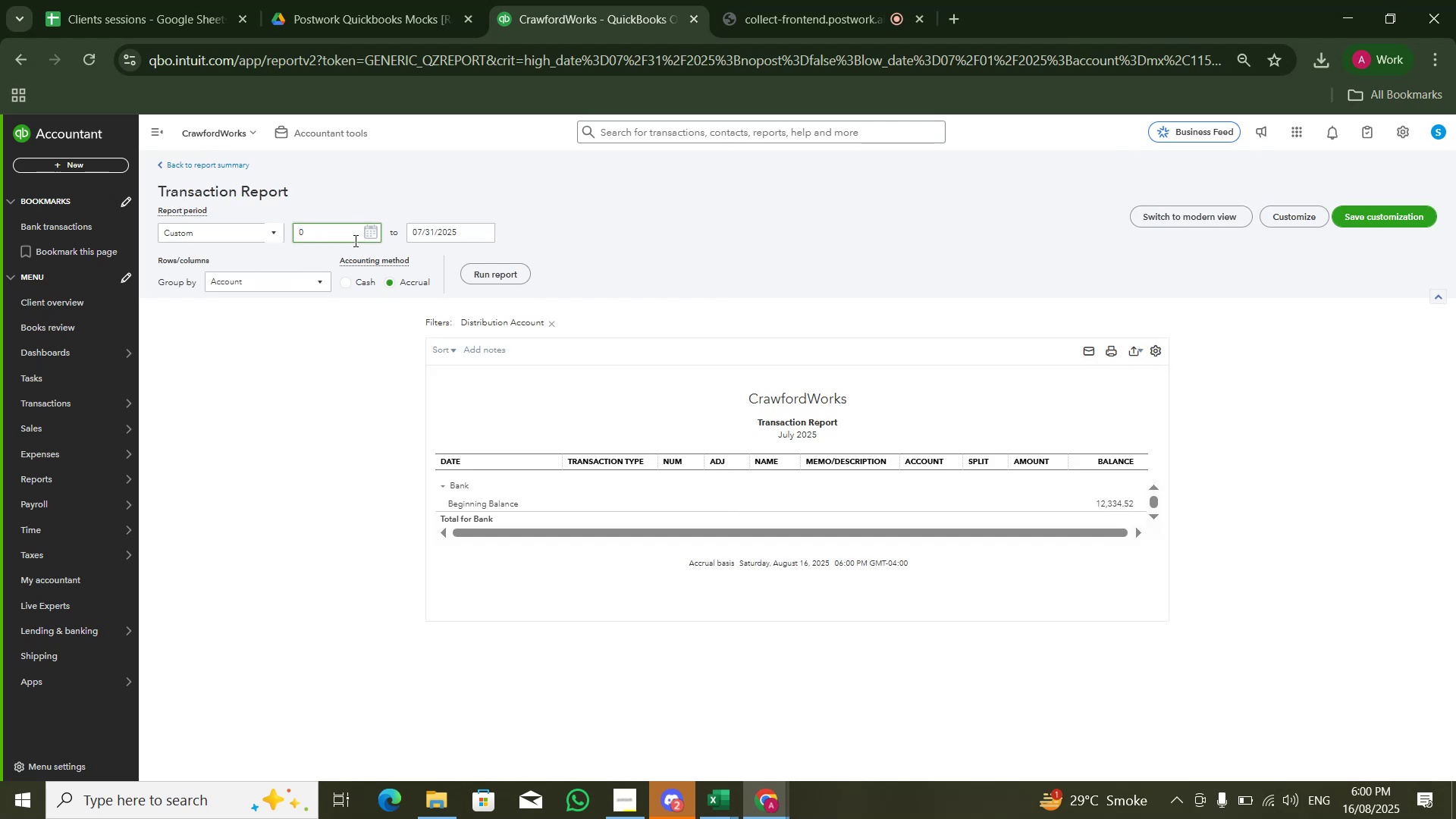 
key(Numpad0)
 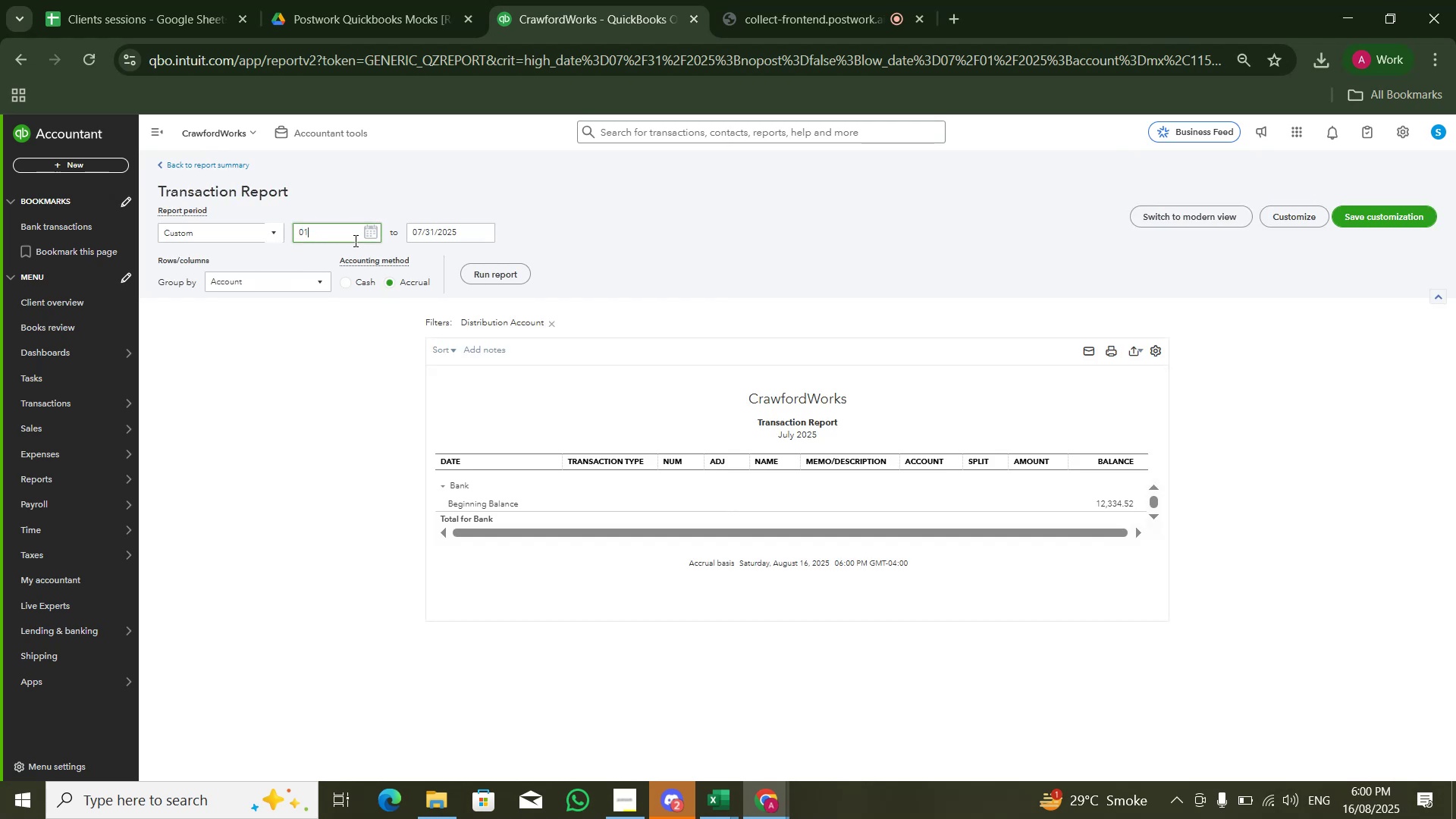 
key(Numpad1)
 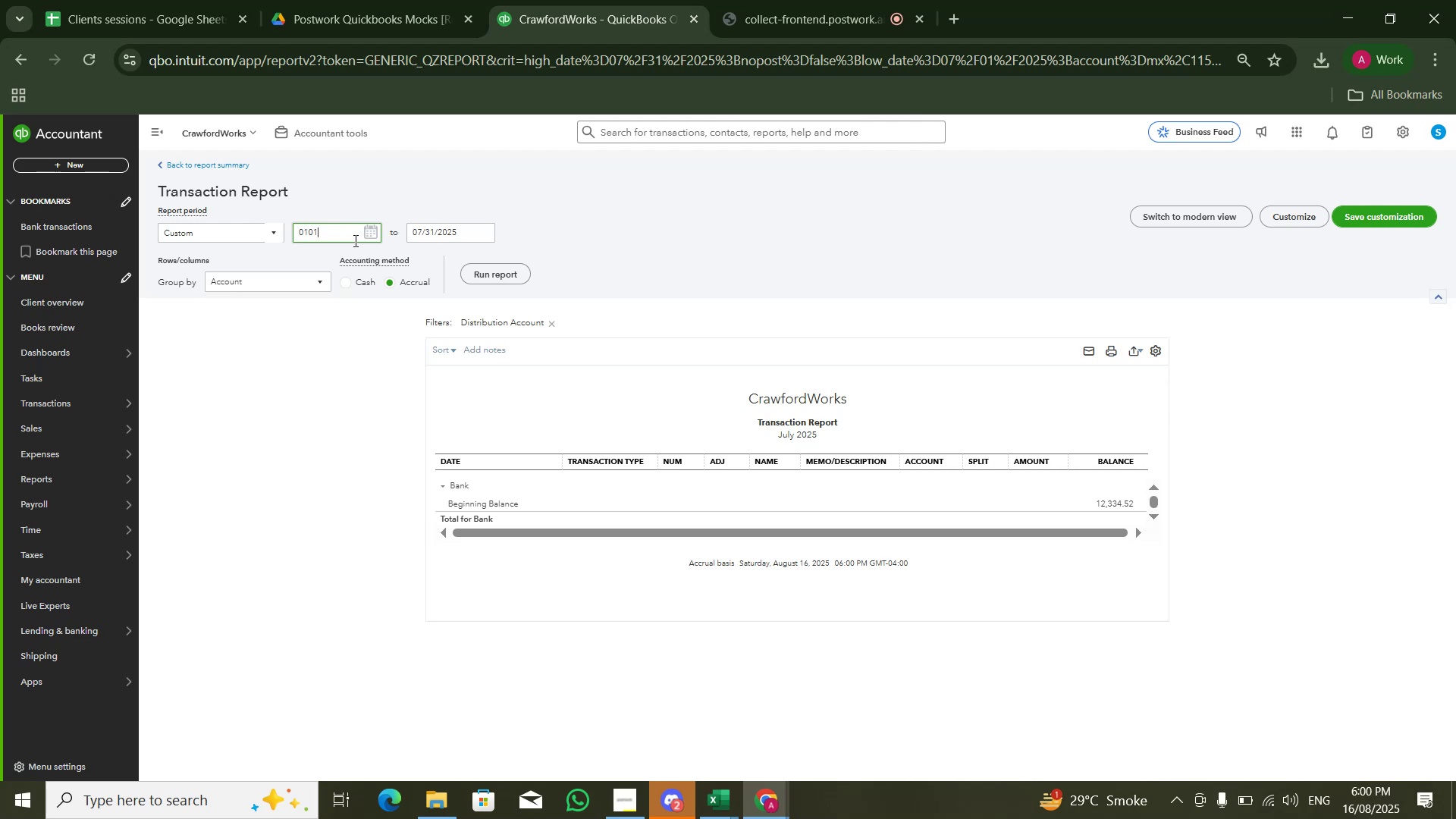 
key(Numpad2)
 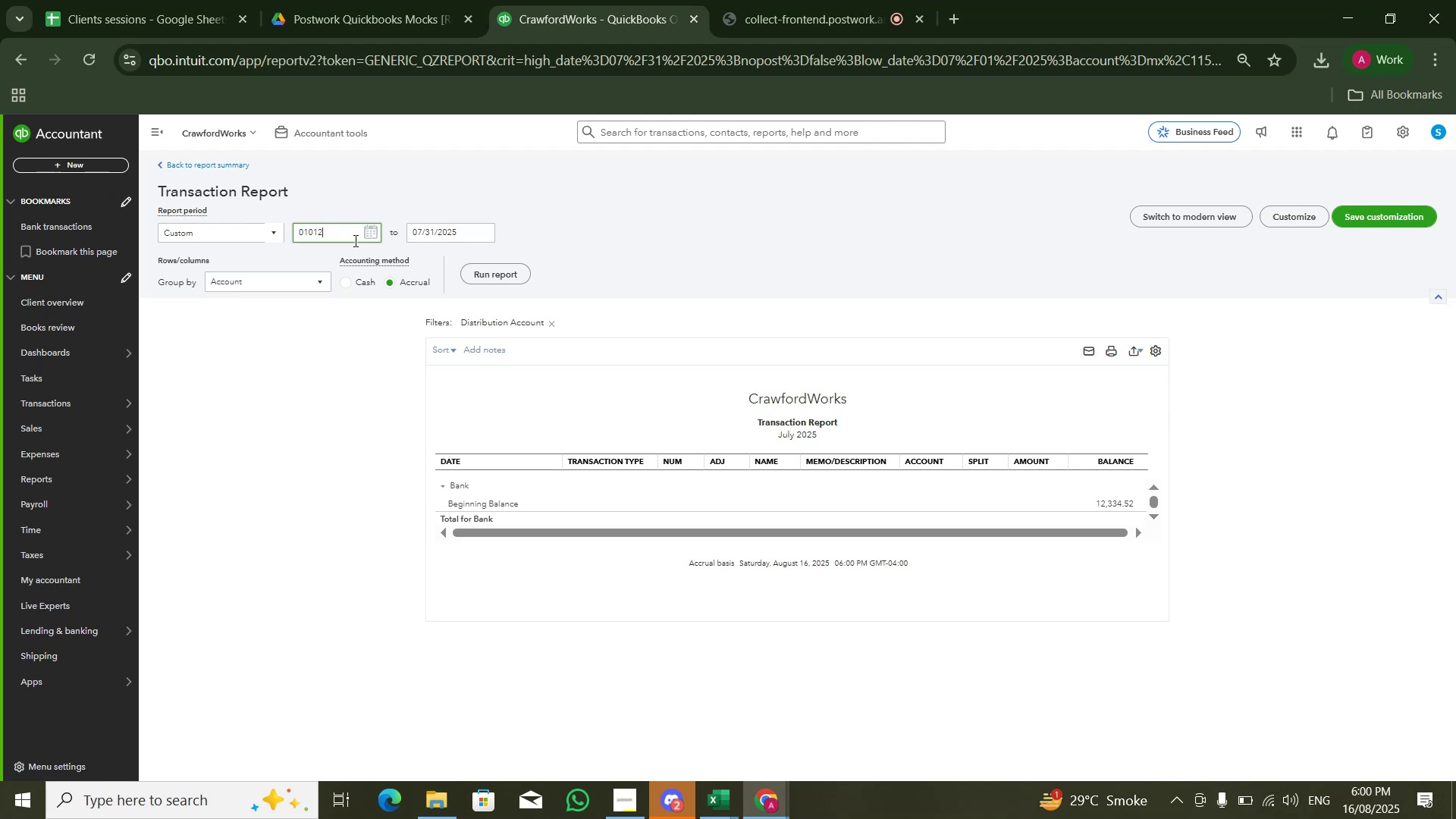 
key(Numpad0)
 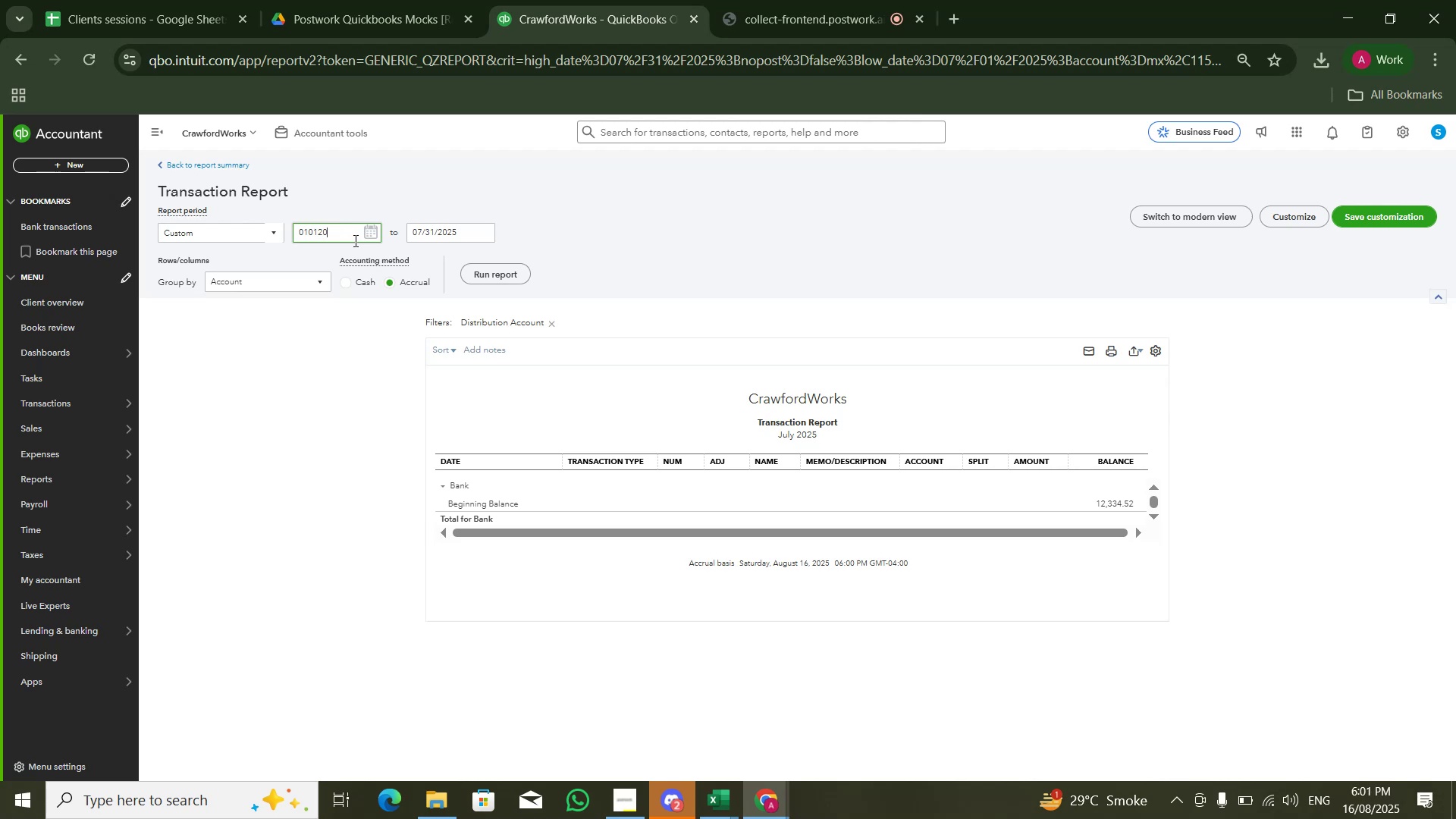 
key(Numpad2)
 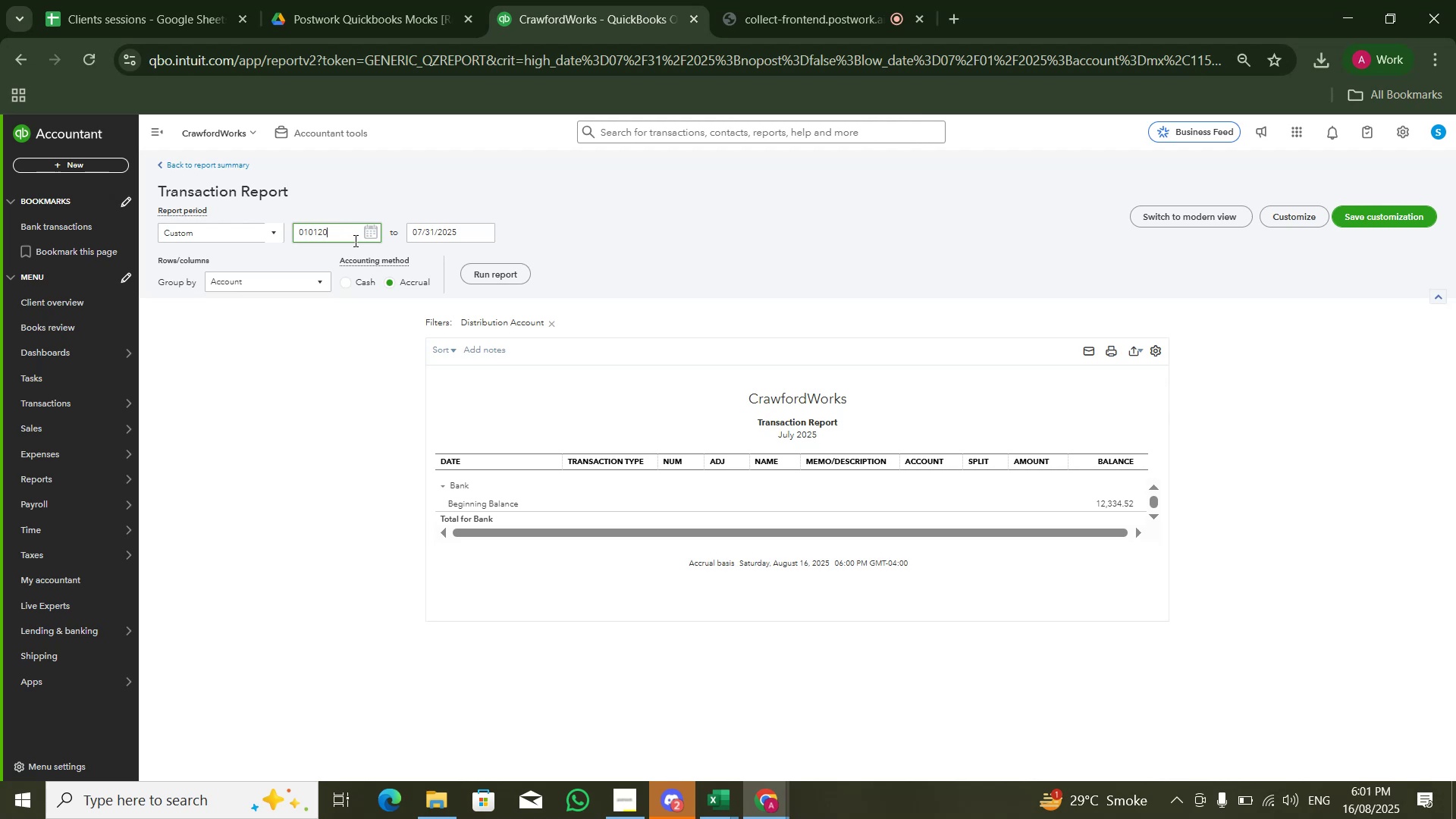 
key(Numpad0)
 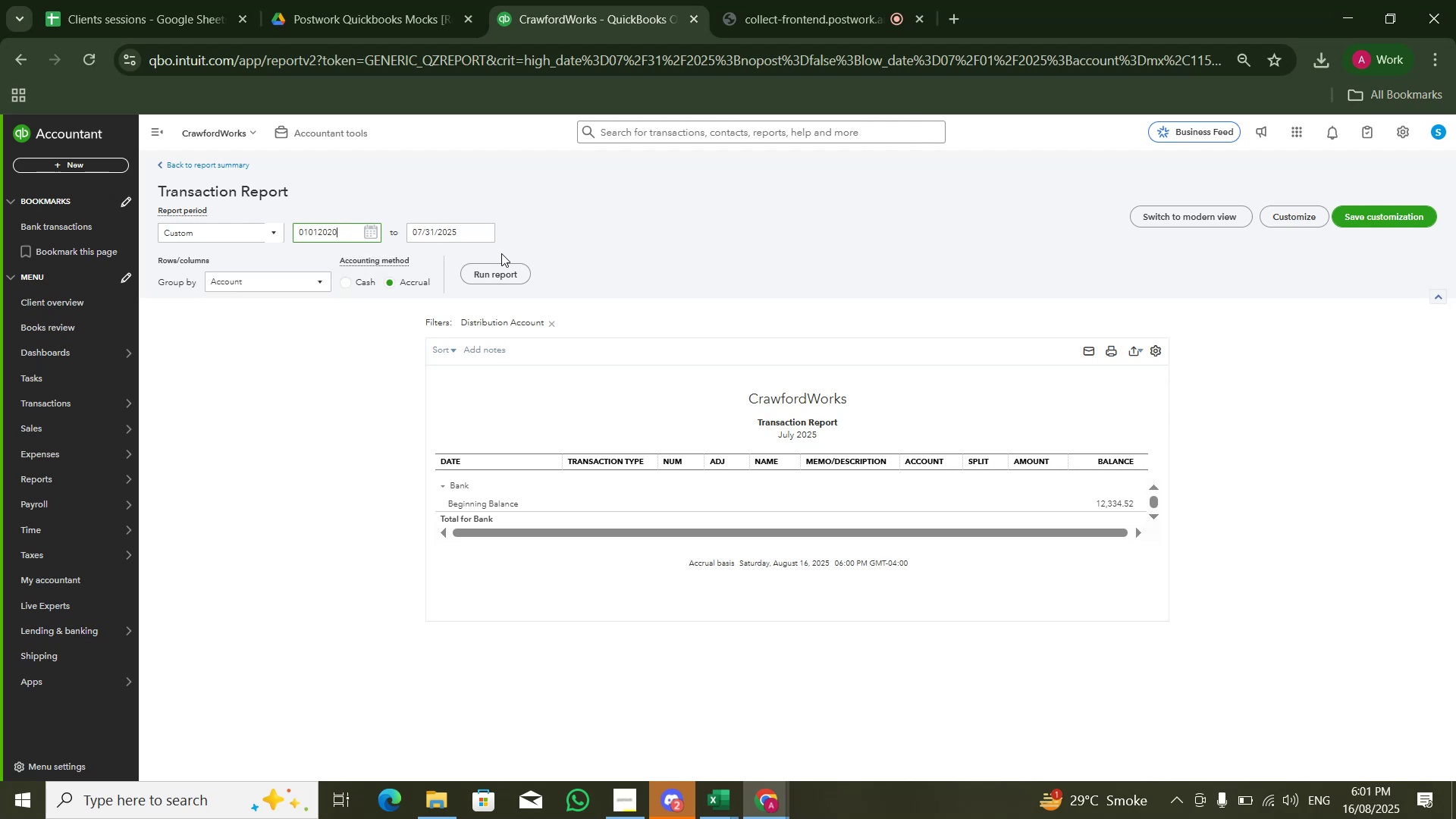 
left_click([501, 268])
 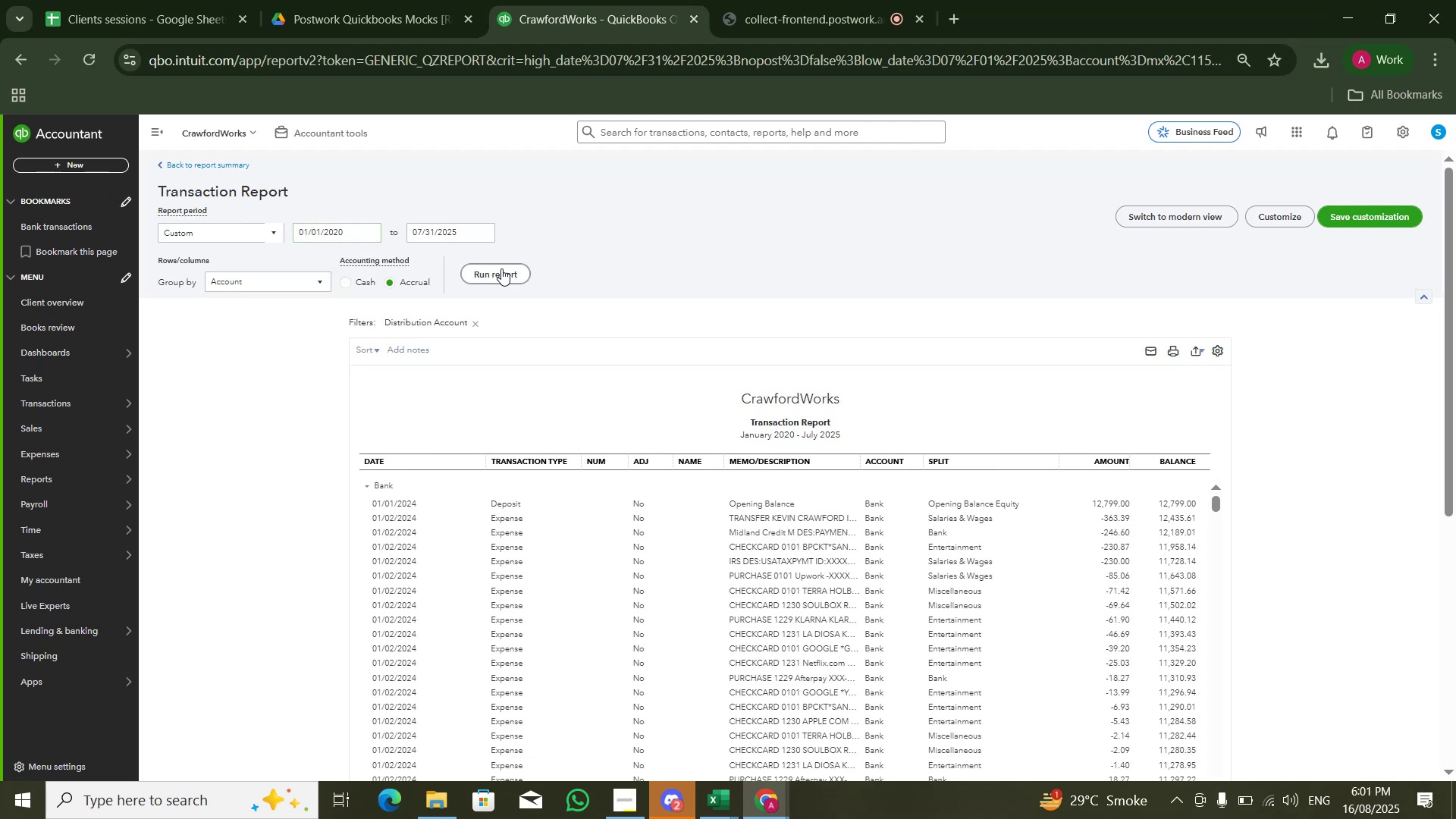 
wait(10.62)
 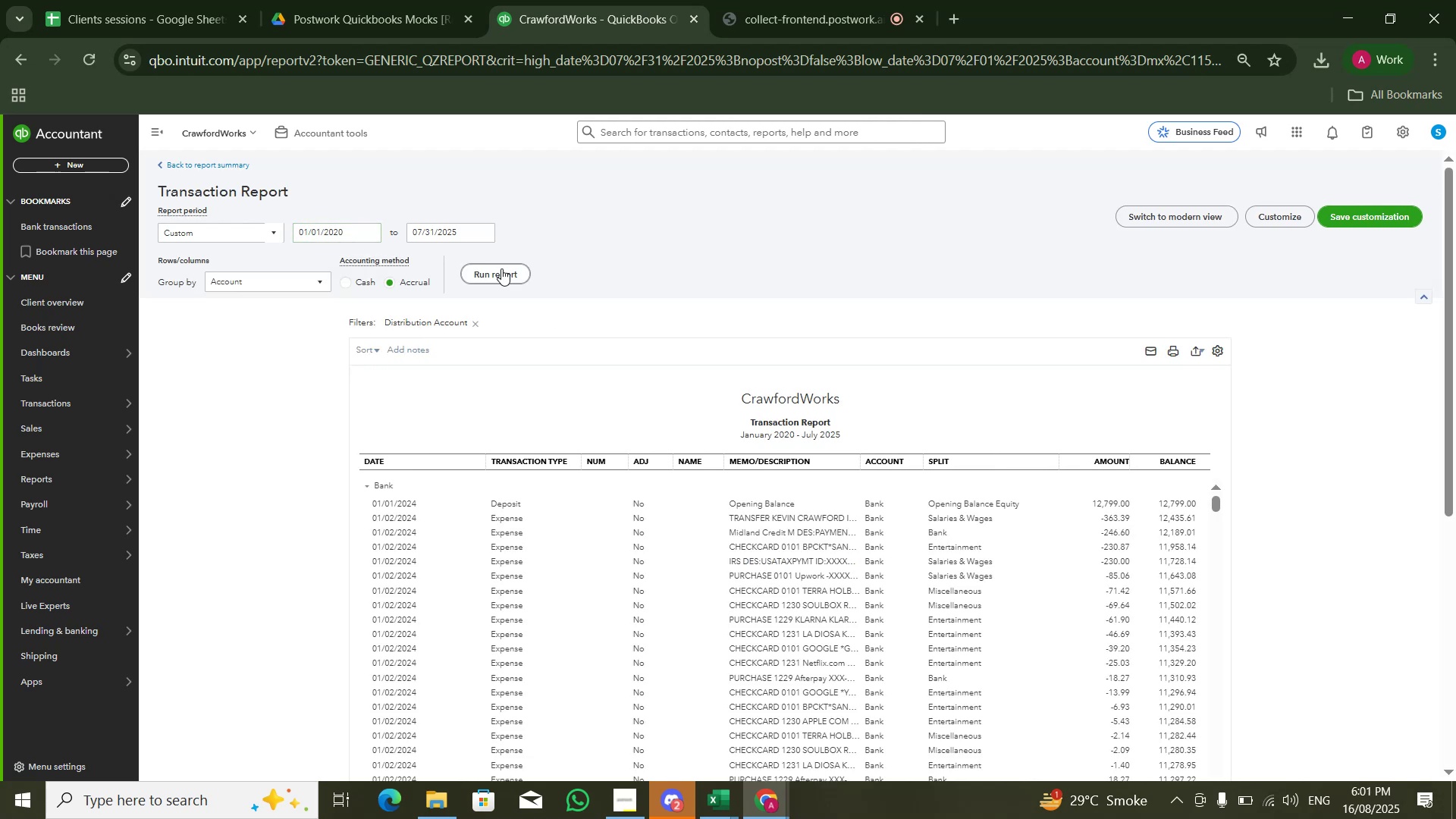 
scroll: coordinate [1282, 171], scroll_direction: none, amount: 0.0
 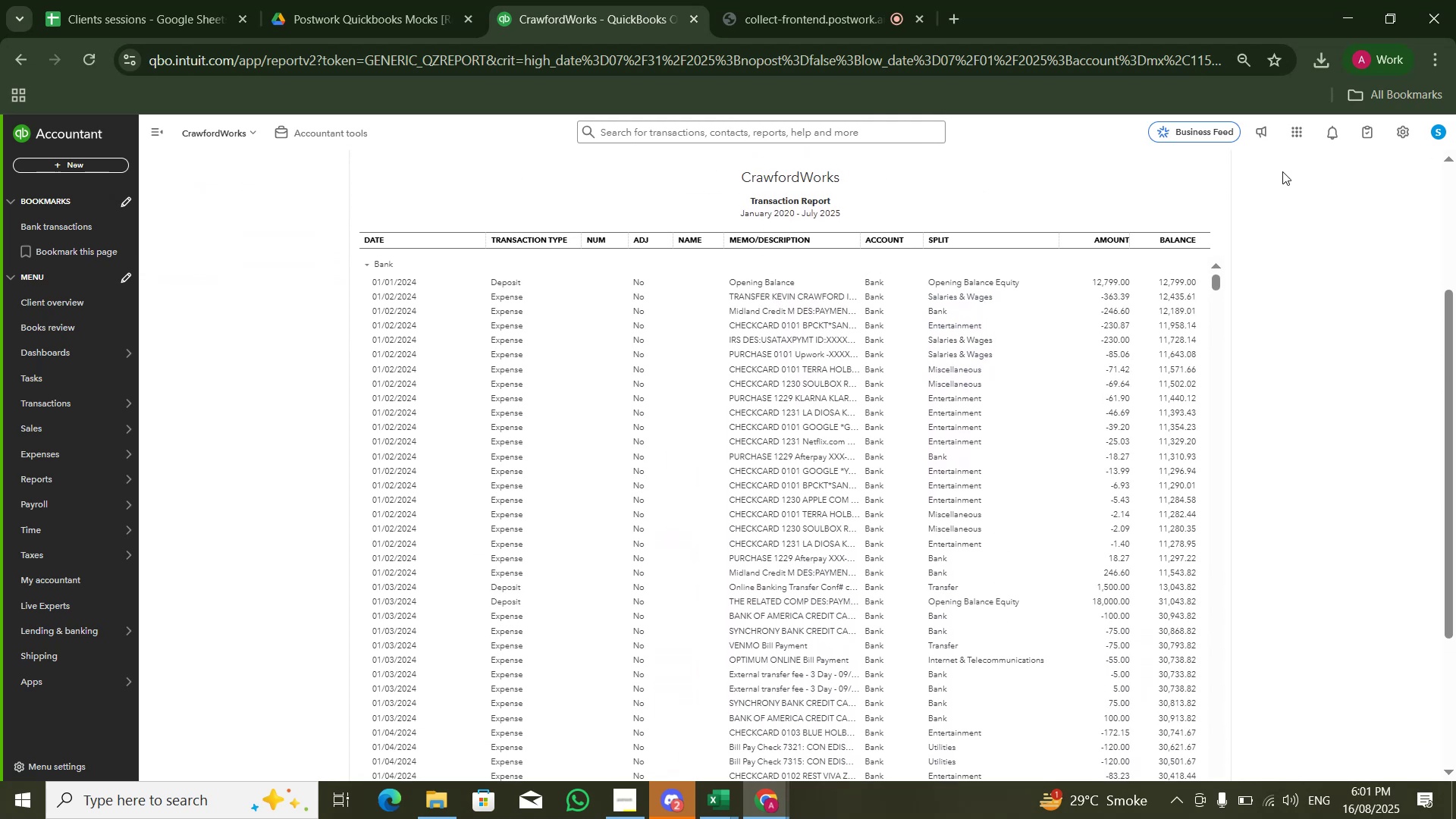 
scroll: coordinate [1254, 206], scroll_direction: down, amount: 1.0
 